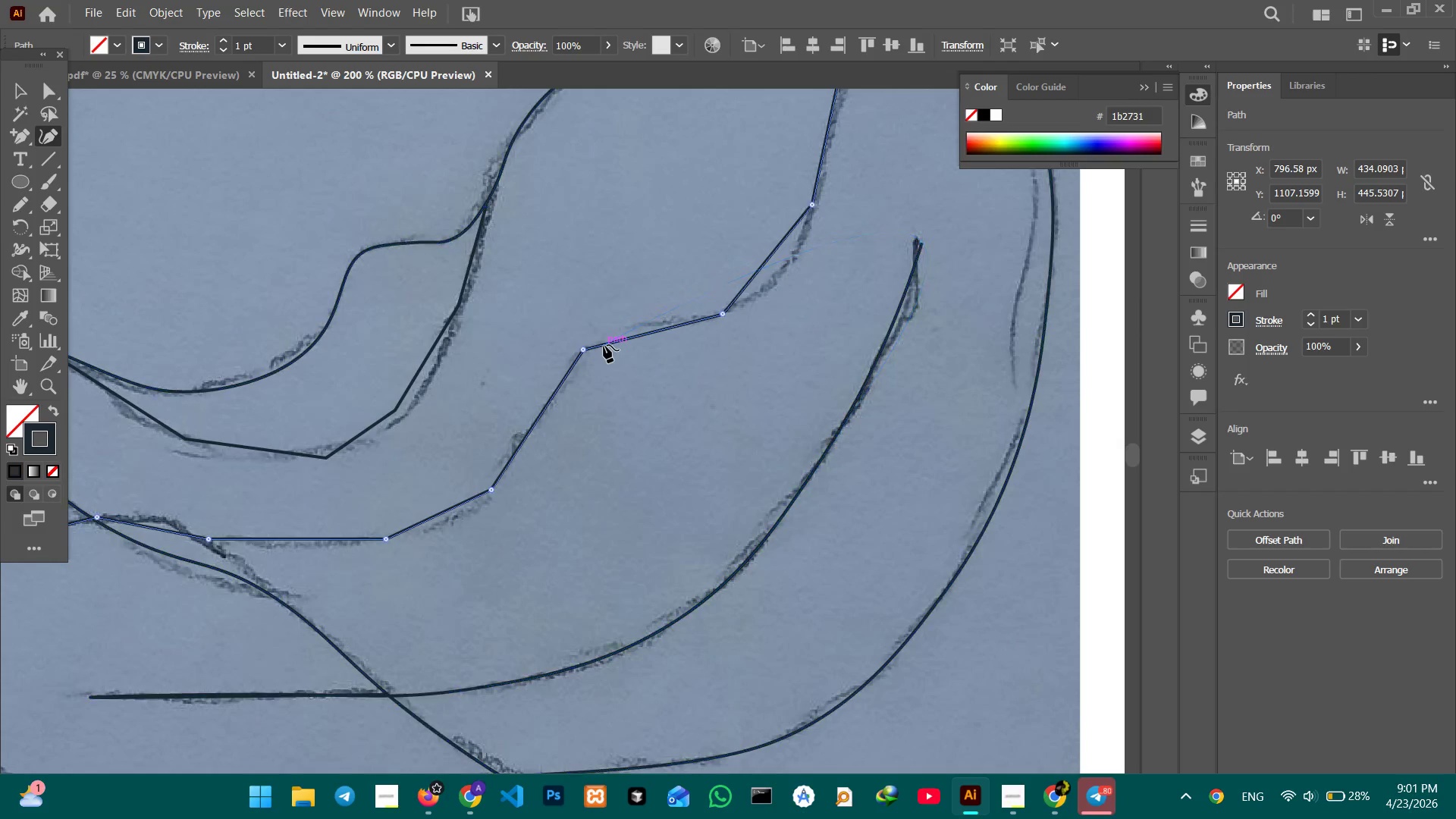 
left_click_drag(start_coordinate=[766, 588], to_coordinate=[610, 325])
 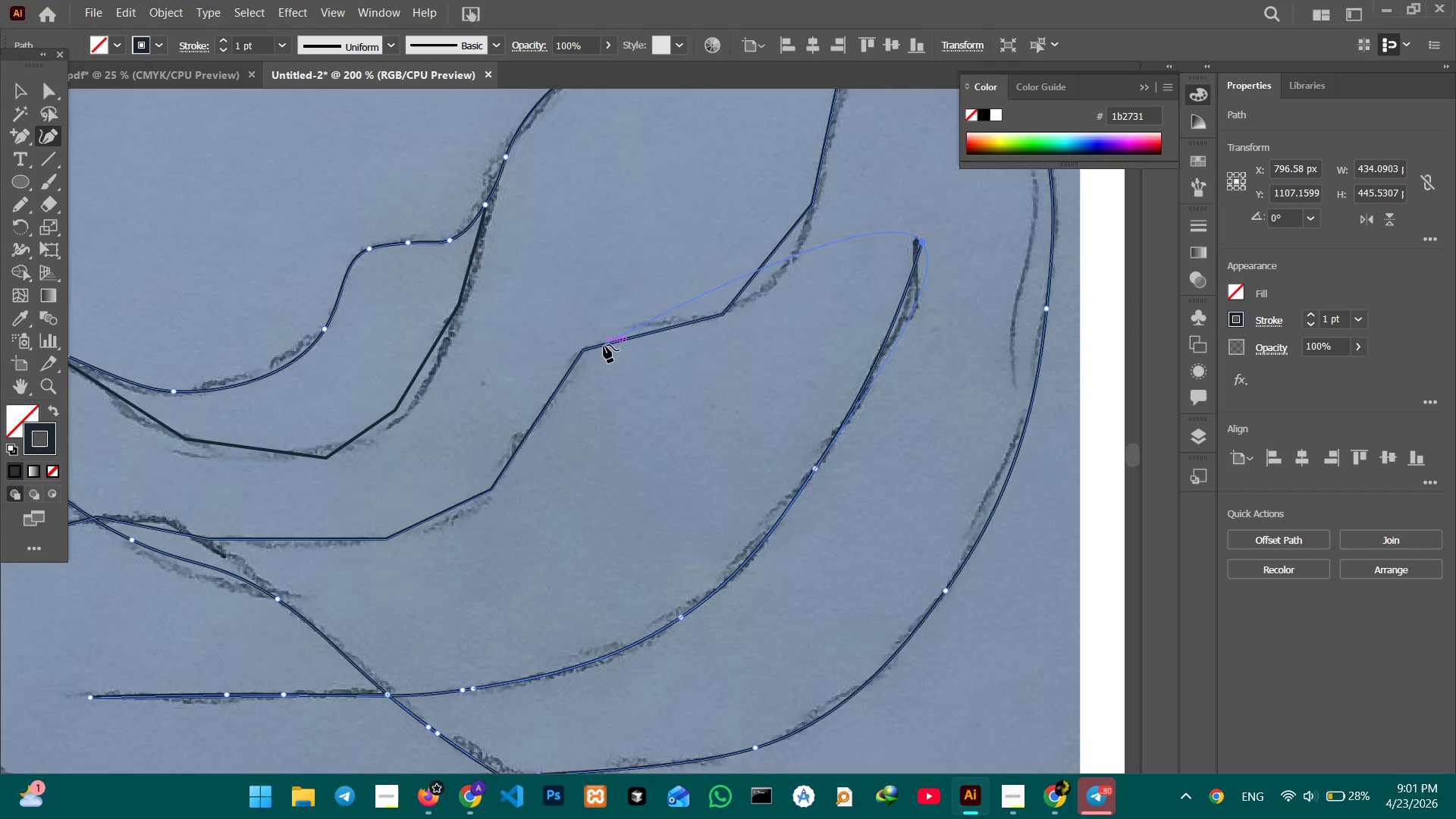 
left_click([604, 345])
 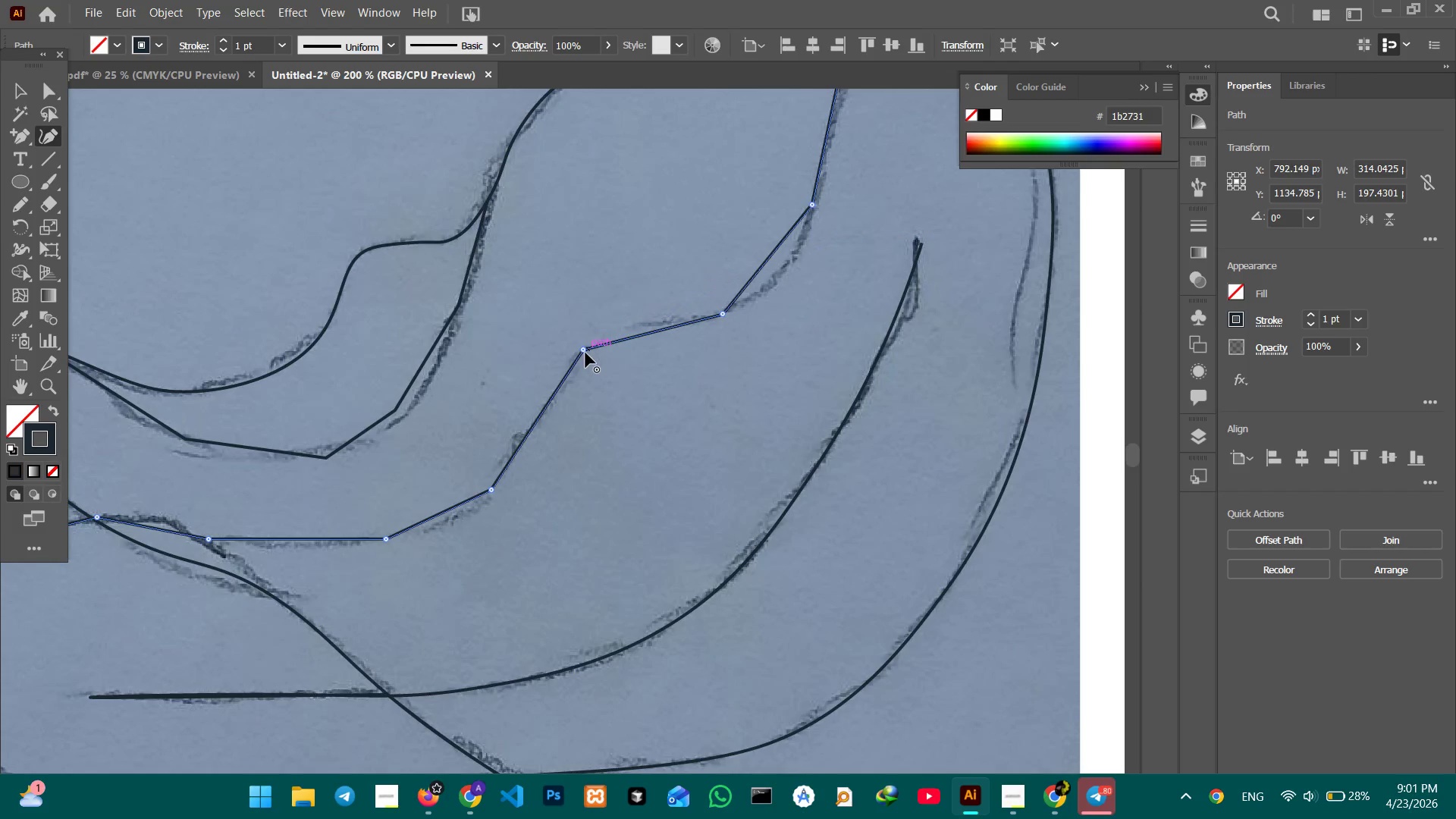 
left_click([585, 353])
 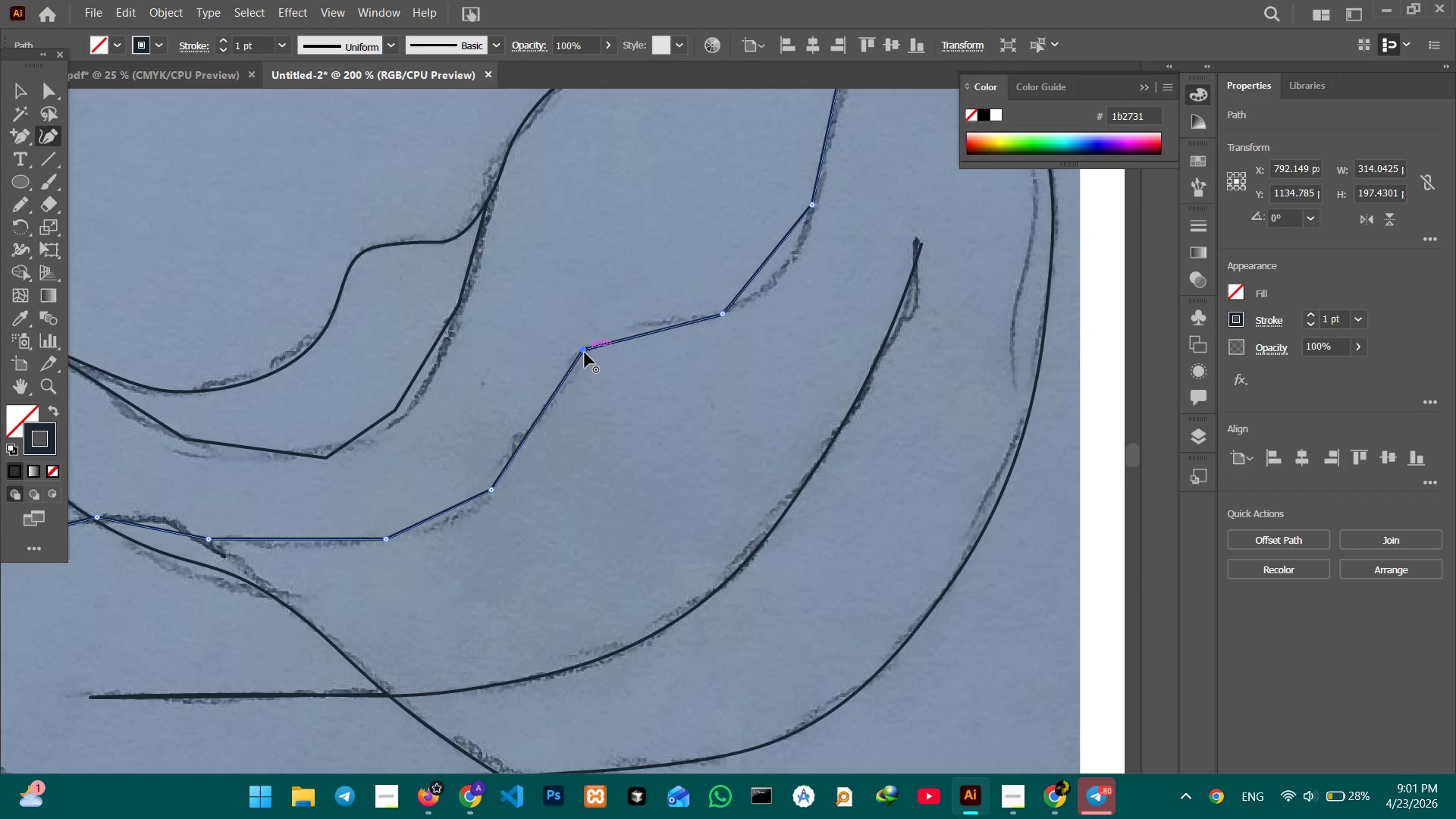 
key(Backspace)
 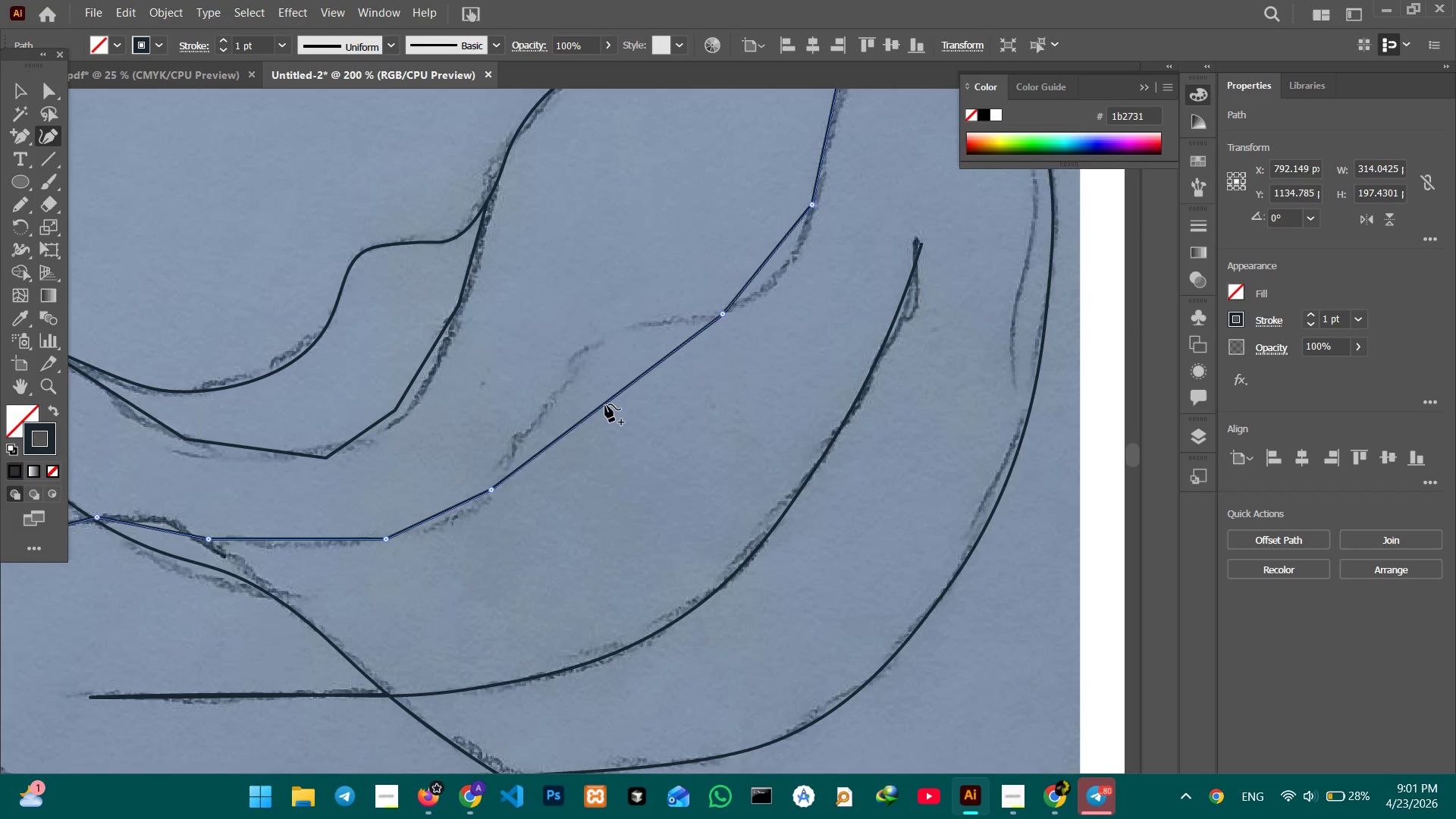 
left_click_drag(start_coordinate=[605, 406], to_coordinate=[604, 336])
 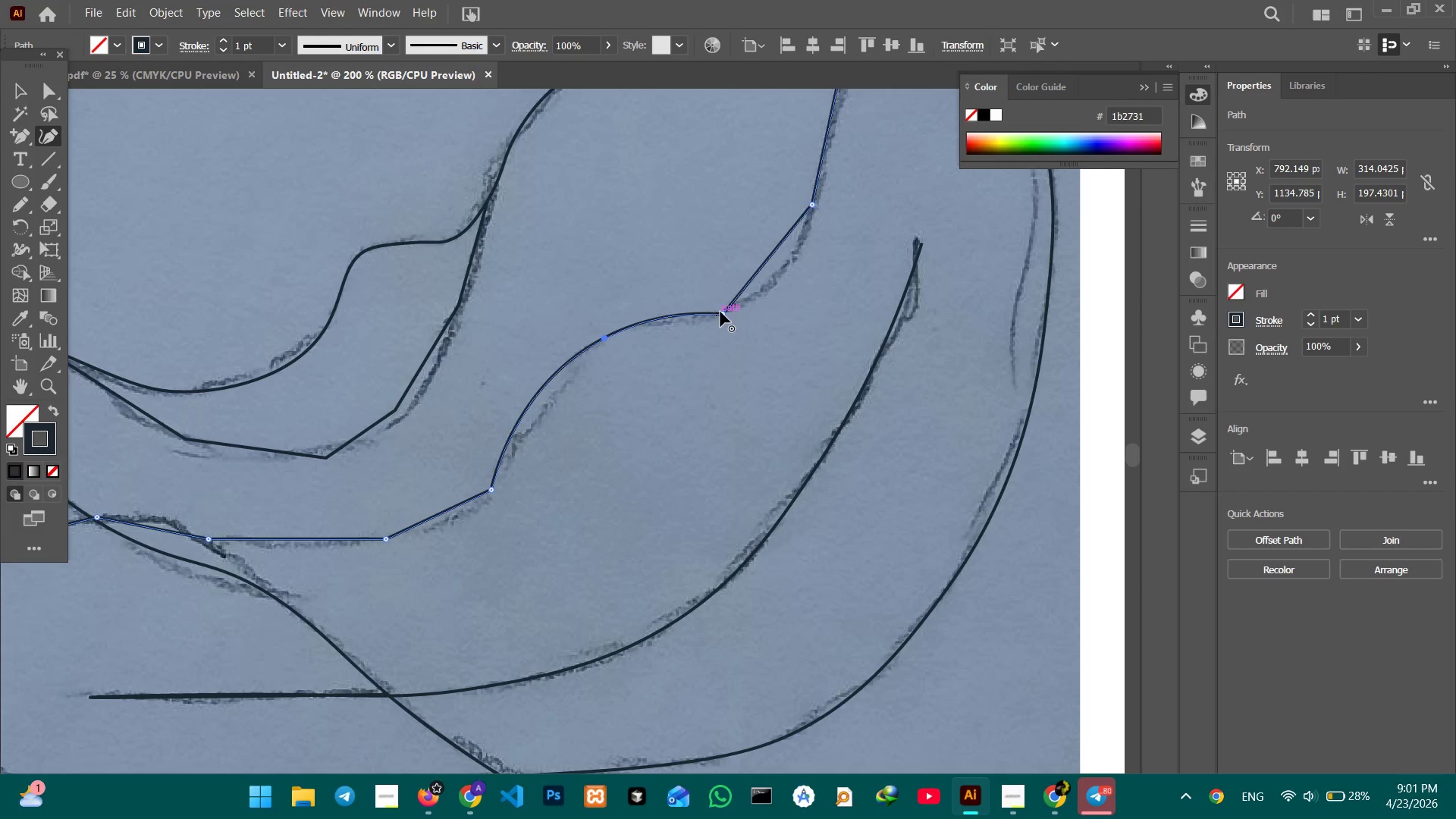 
left_click([725, 313])
 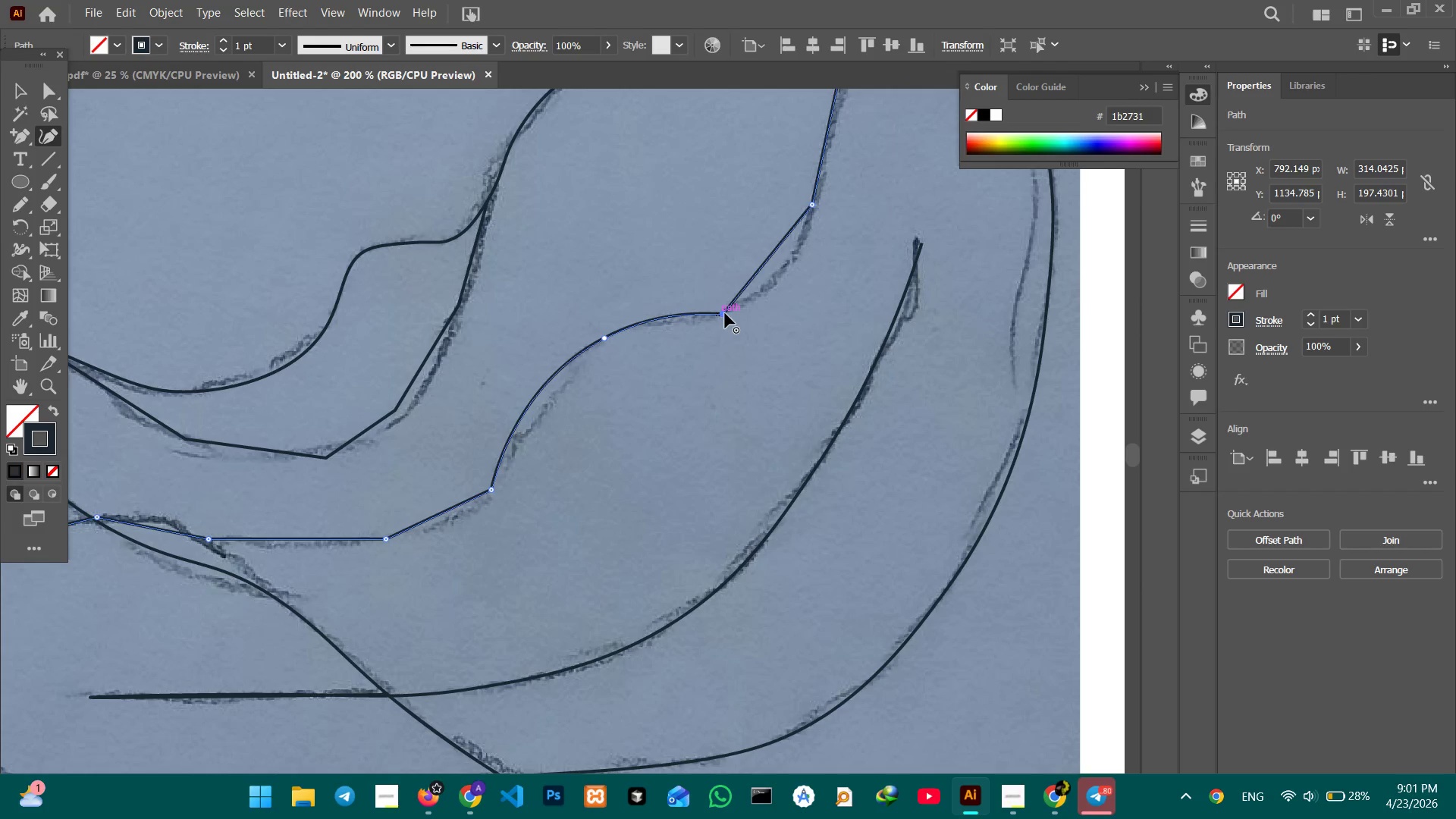 
key(Backspace)
 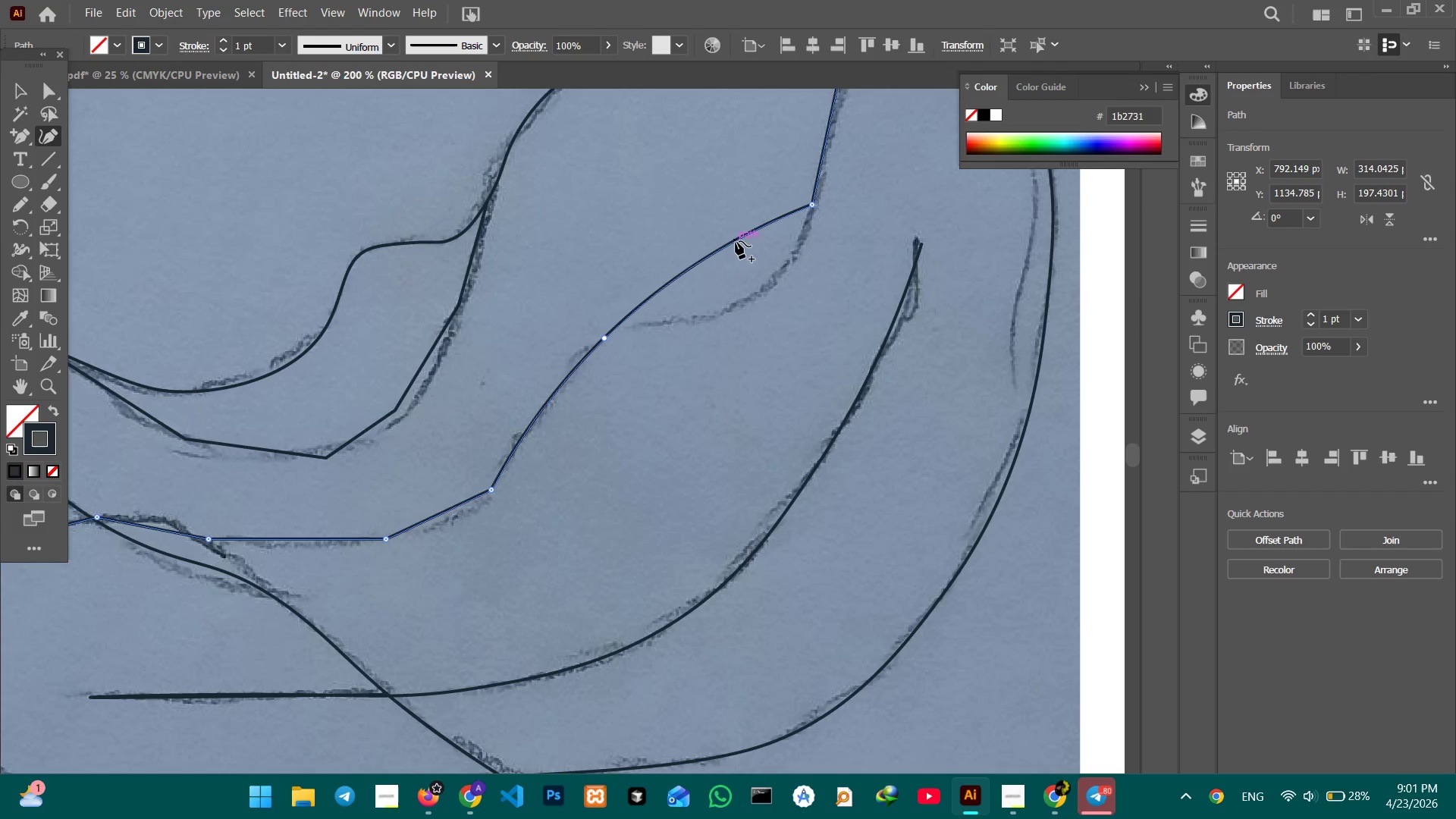 
left_click_drag(start_coordinate=[736, 241], to_coordinate=[767, 284])
 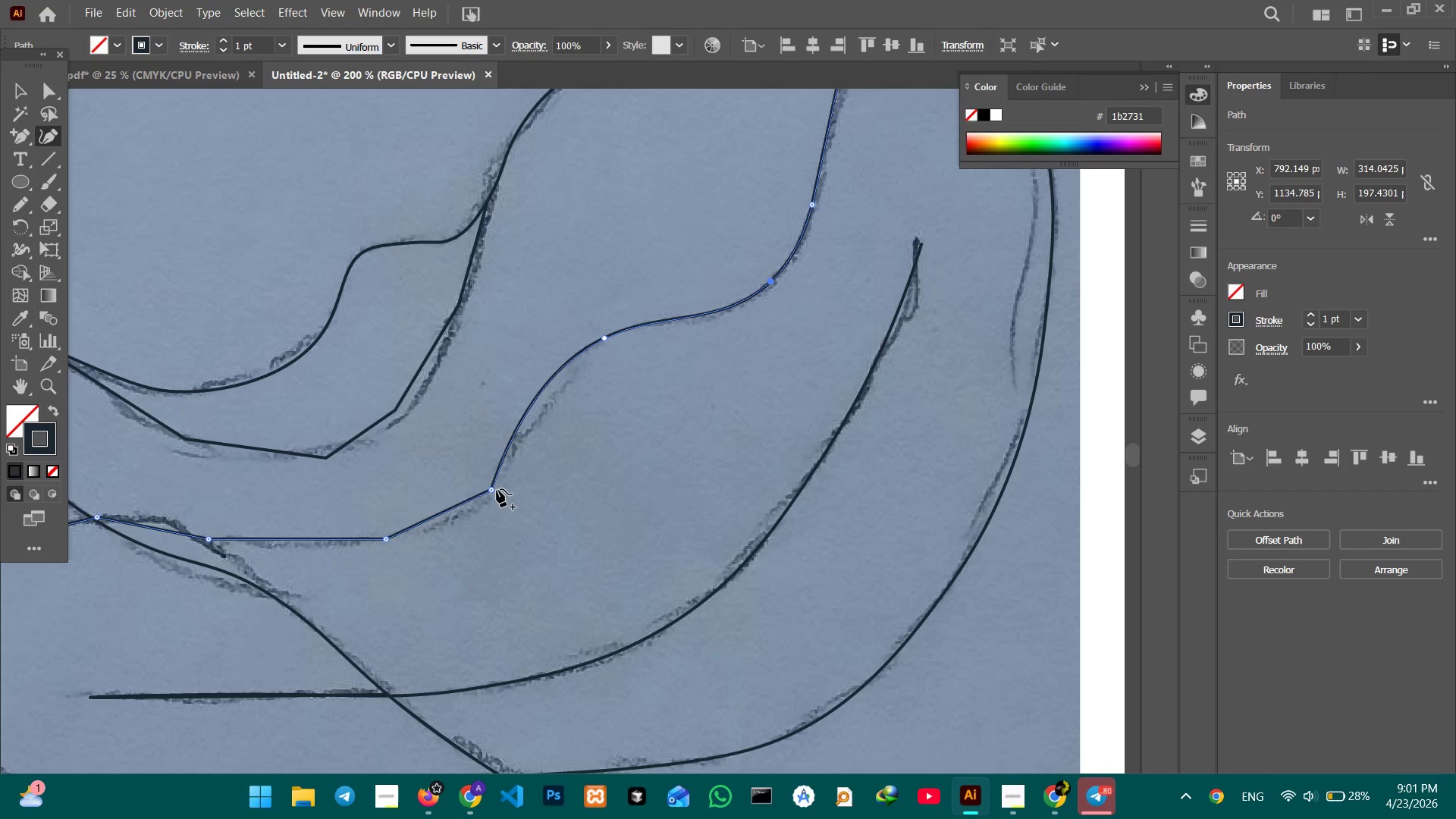 
left_click([492, 489])
 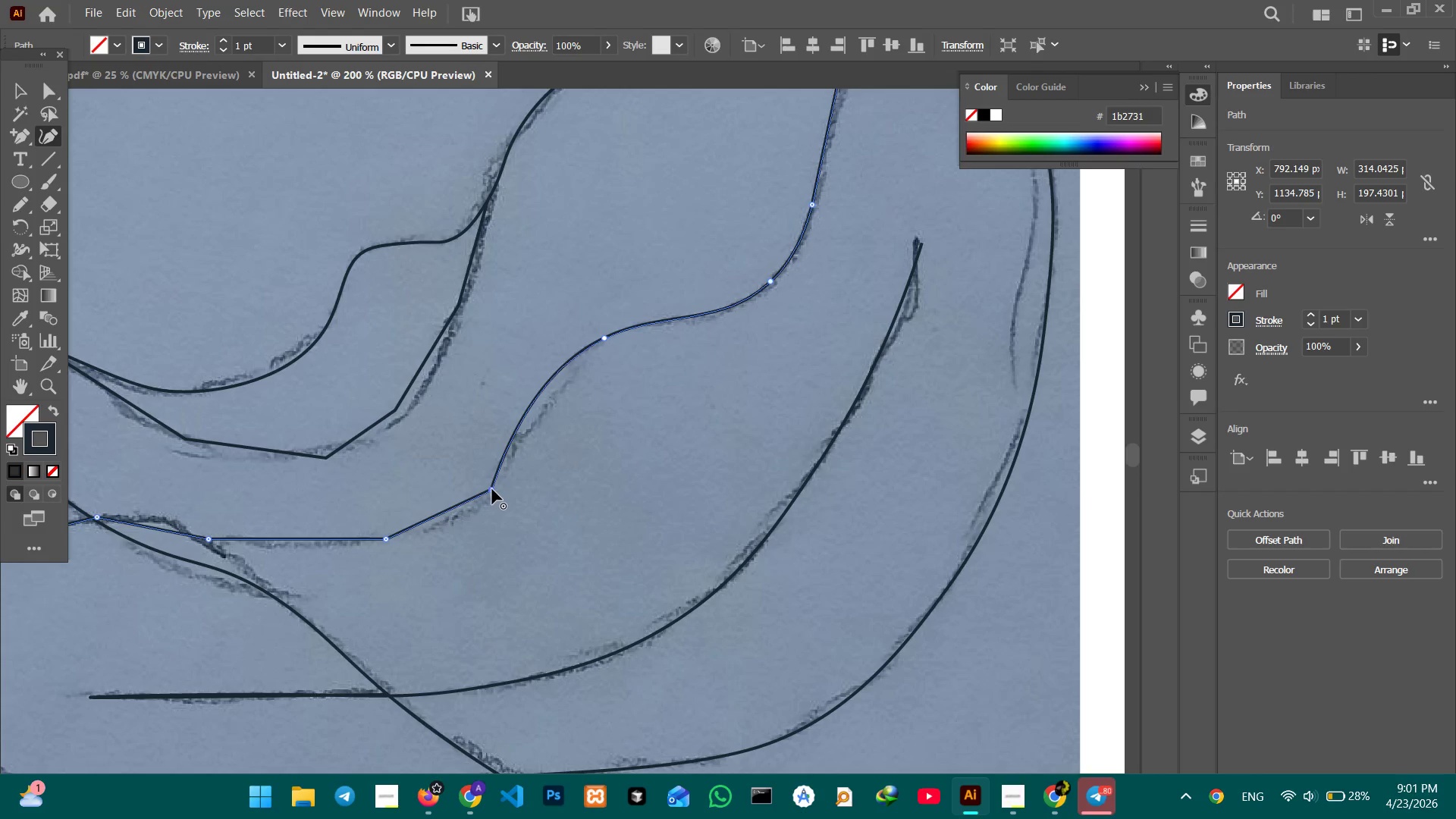 
key(Backspace)
 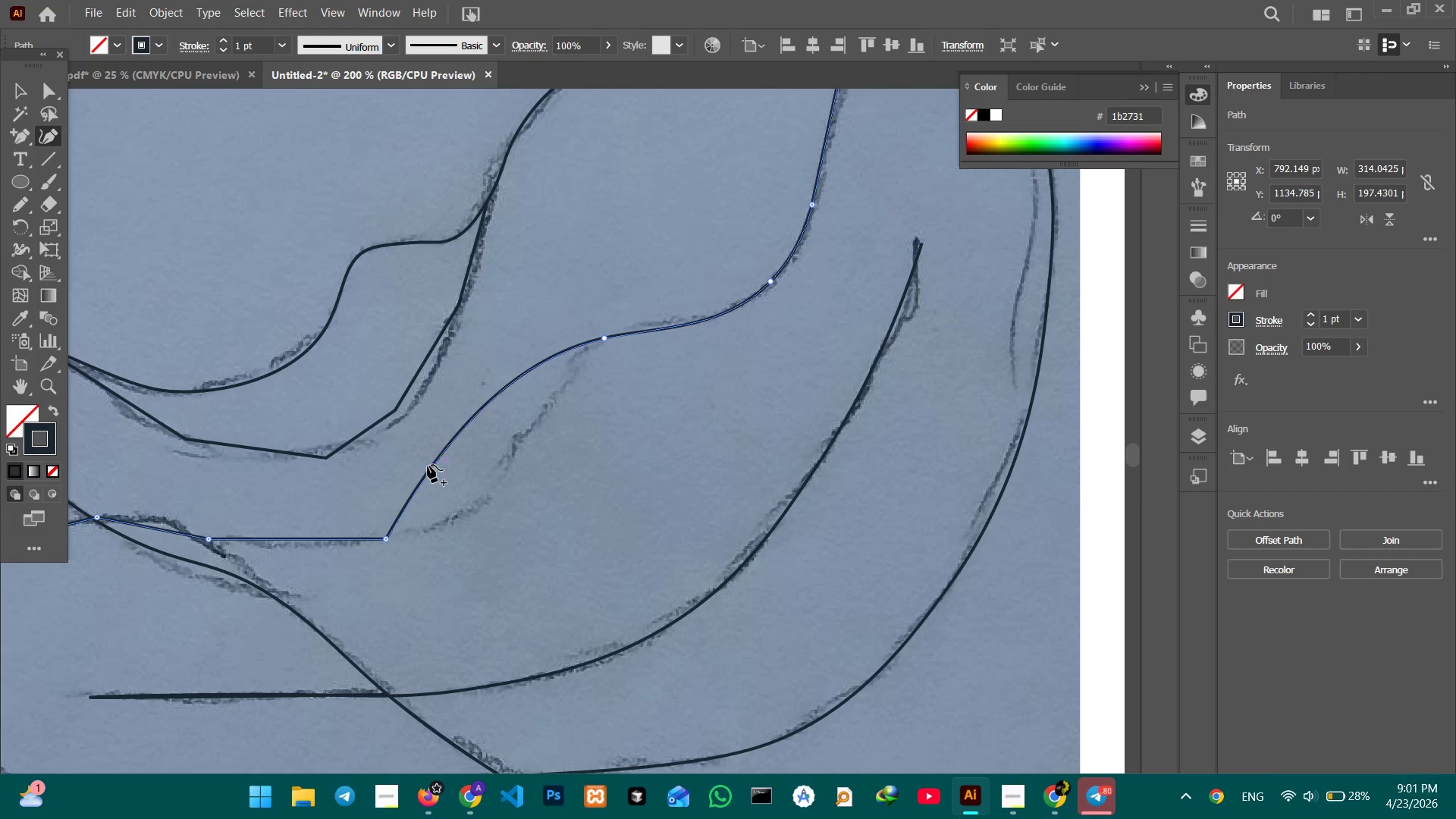 
left_click_drag(start_coordinate=[428, 465], to_coordinate=[481, 500])
 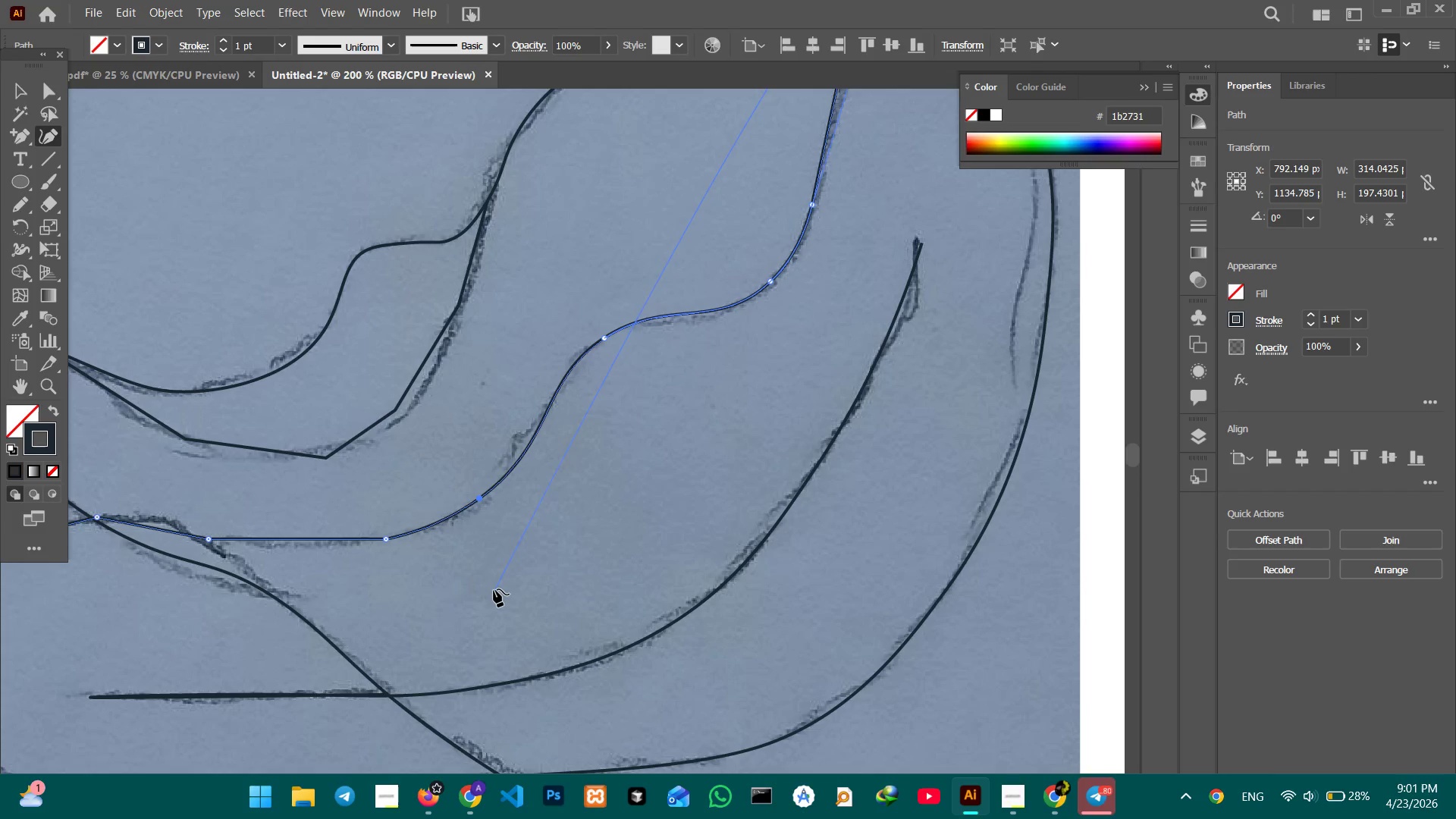 
hold_key(key=Space, duration=0.48)
 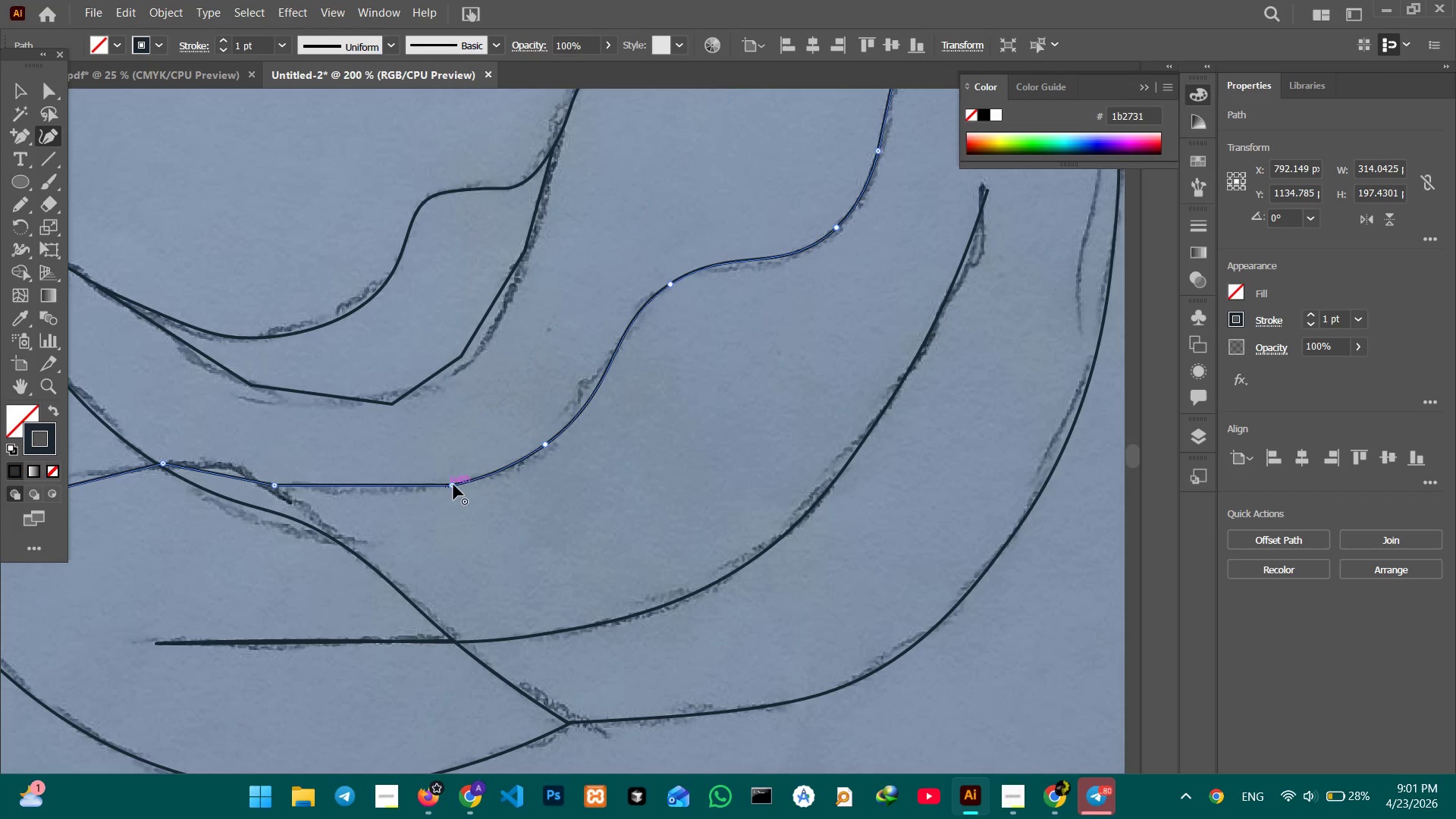 
left_click_drag(start_coordinate=[490, 592], to_coordinate=[557, 537])
 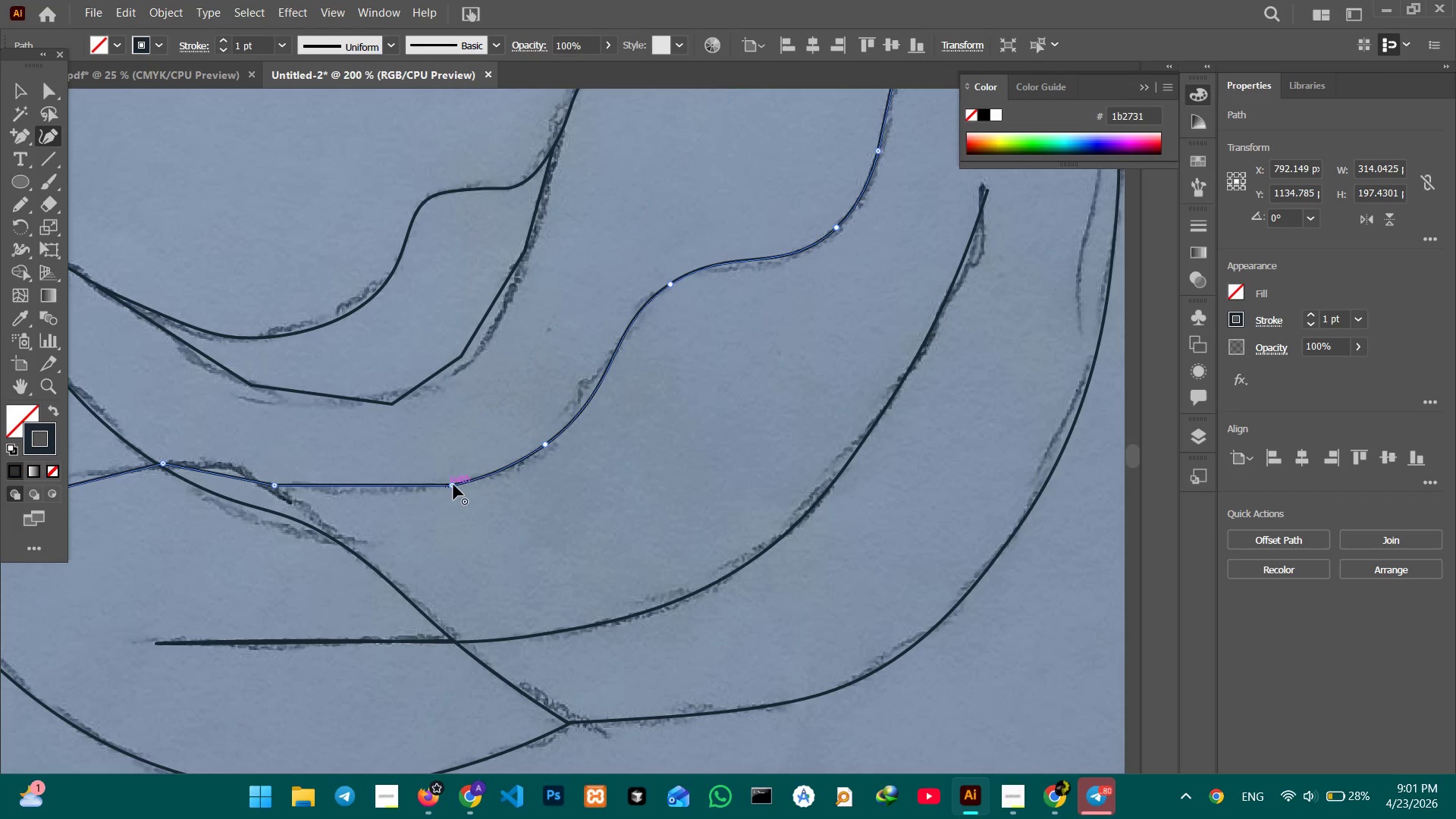 
left_click([453, 485])
 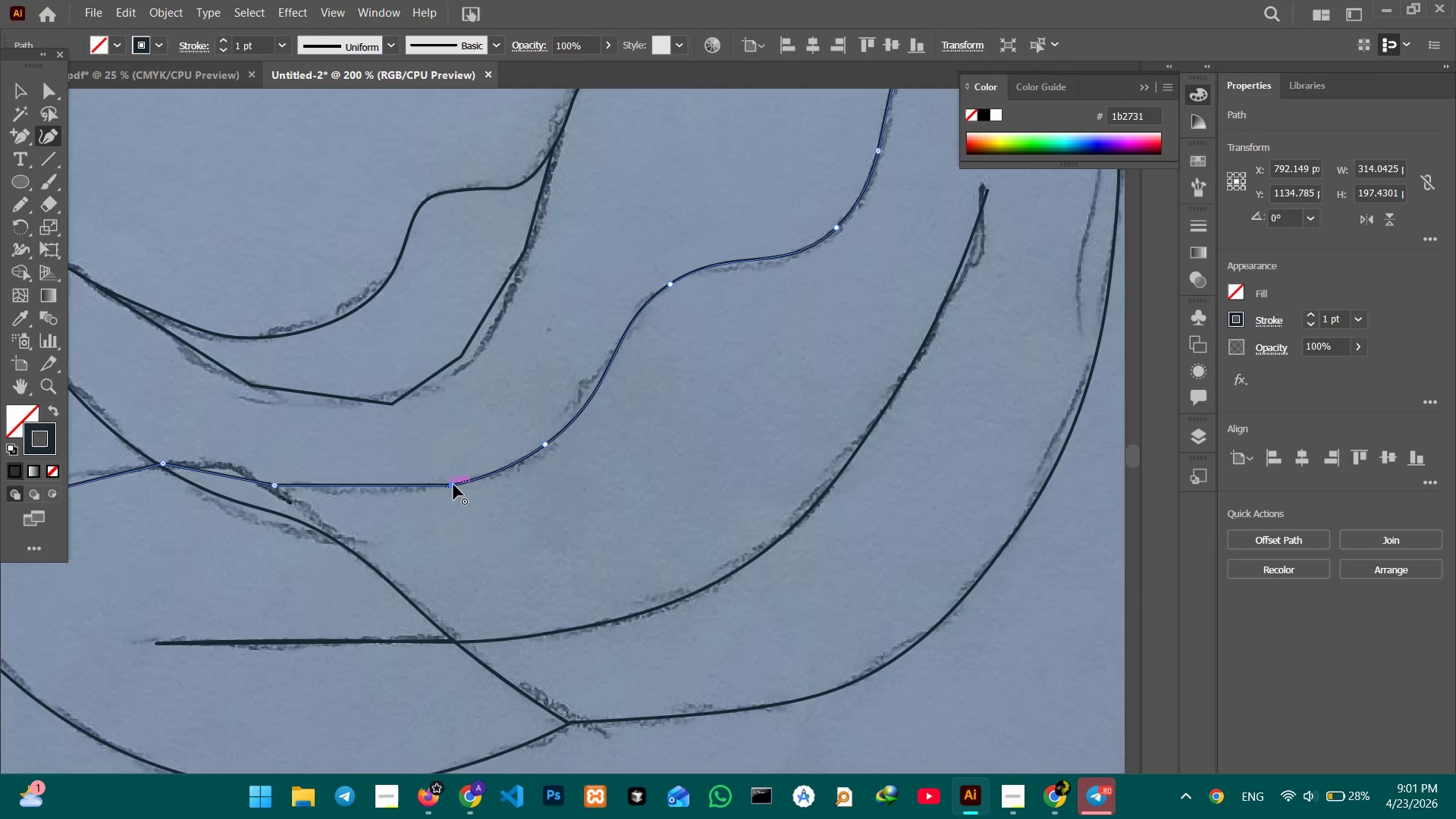 
key(Backspace)
 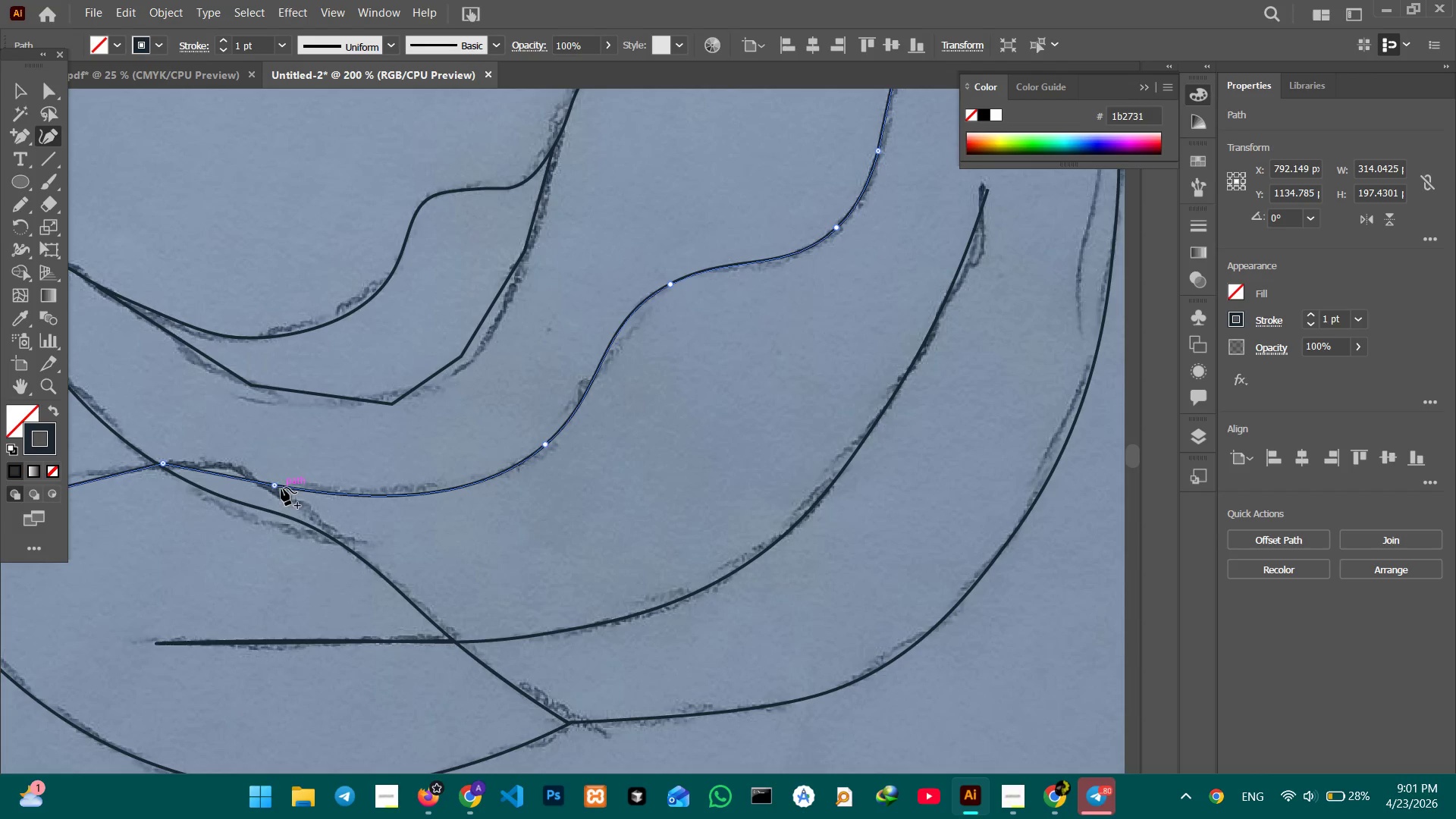 
left_click([277, 488])
 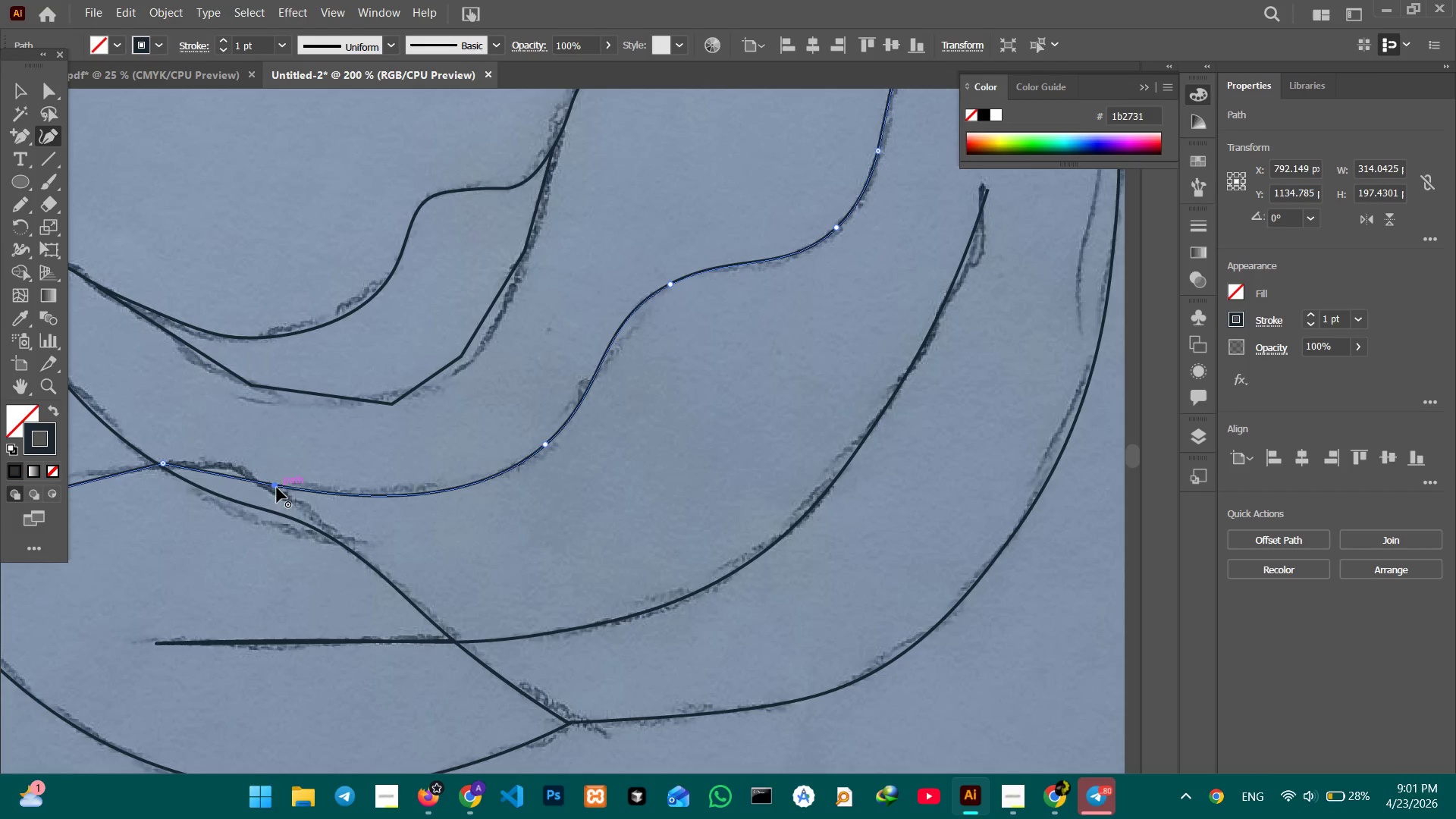 
key(Backspace)
 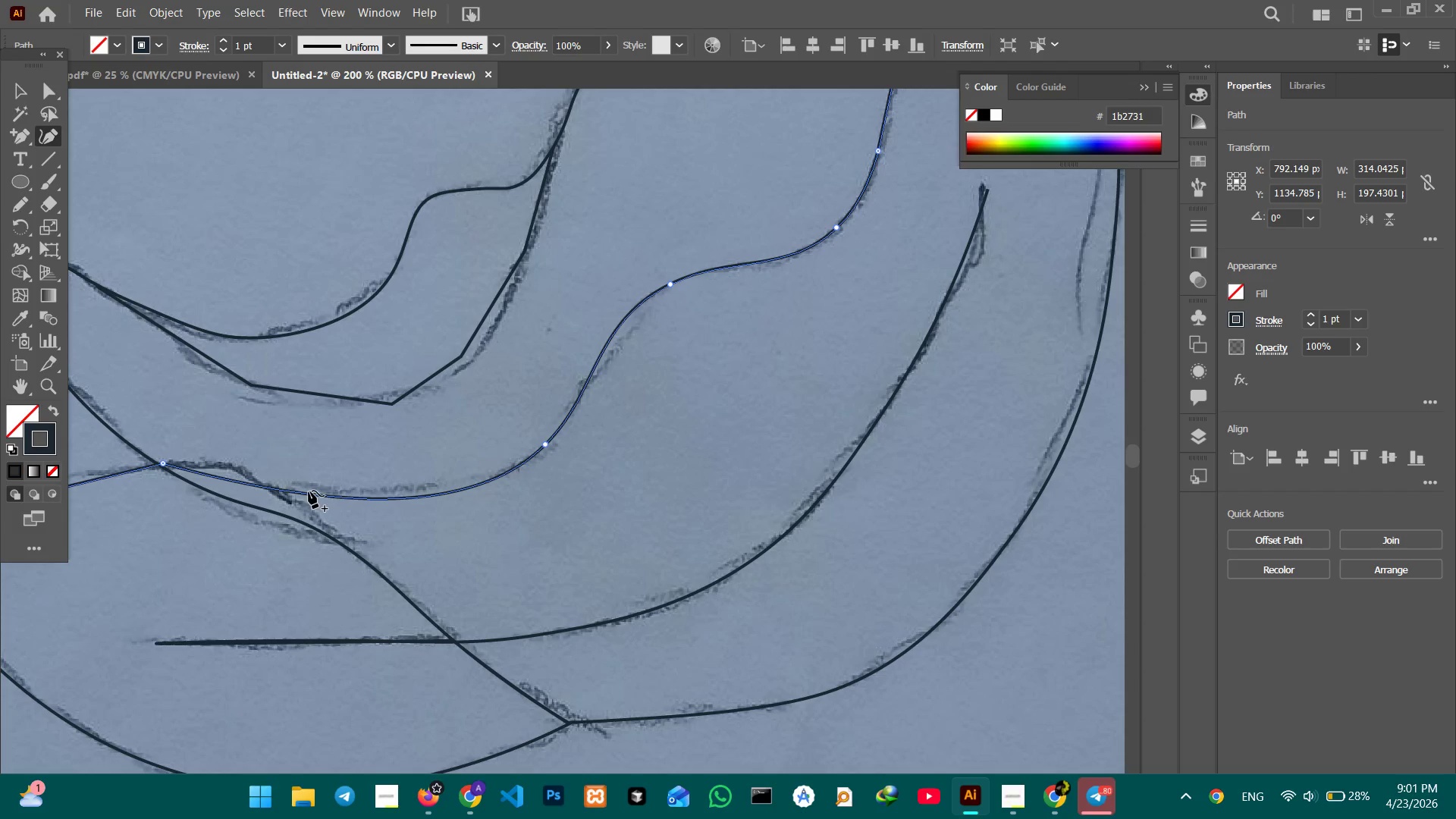 
hold_key(key=Space, duration=0.77)
 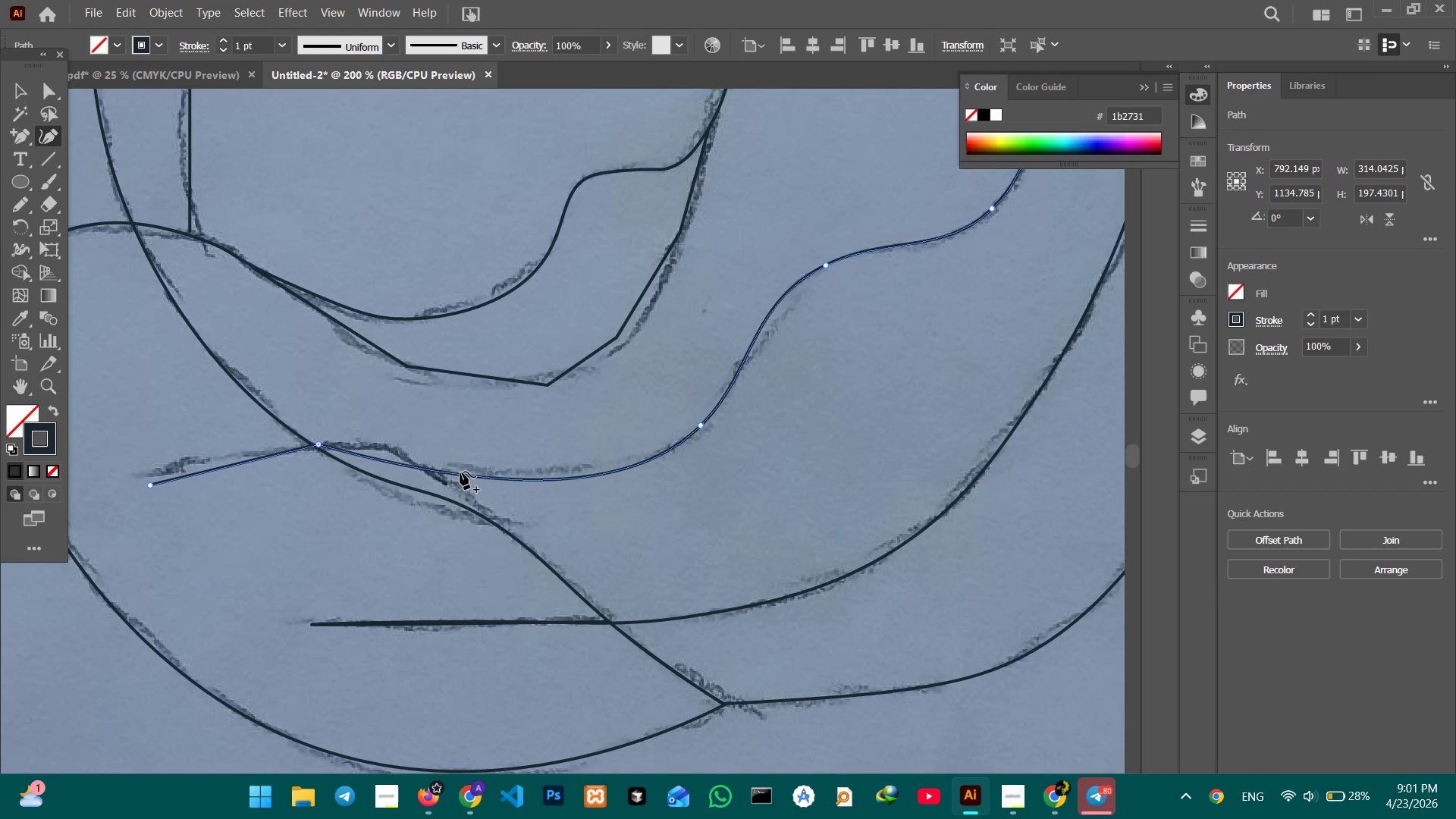 
left_click_drag(start_coordinate=[298, 504], to_coordinate=[454, 485])
 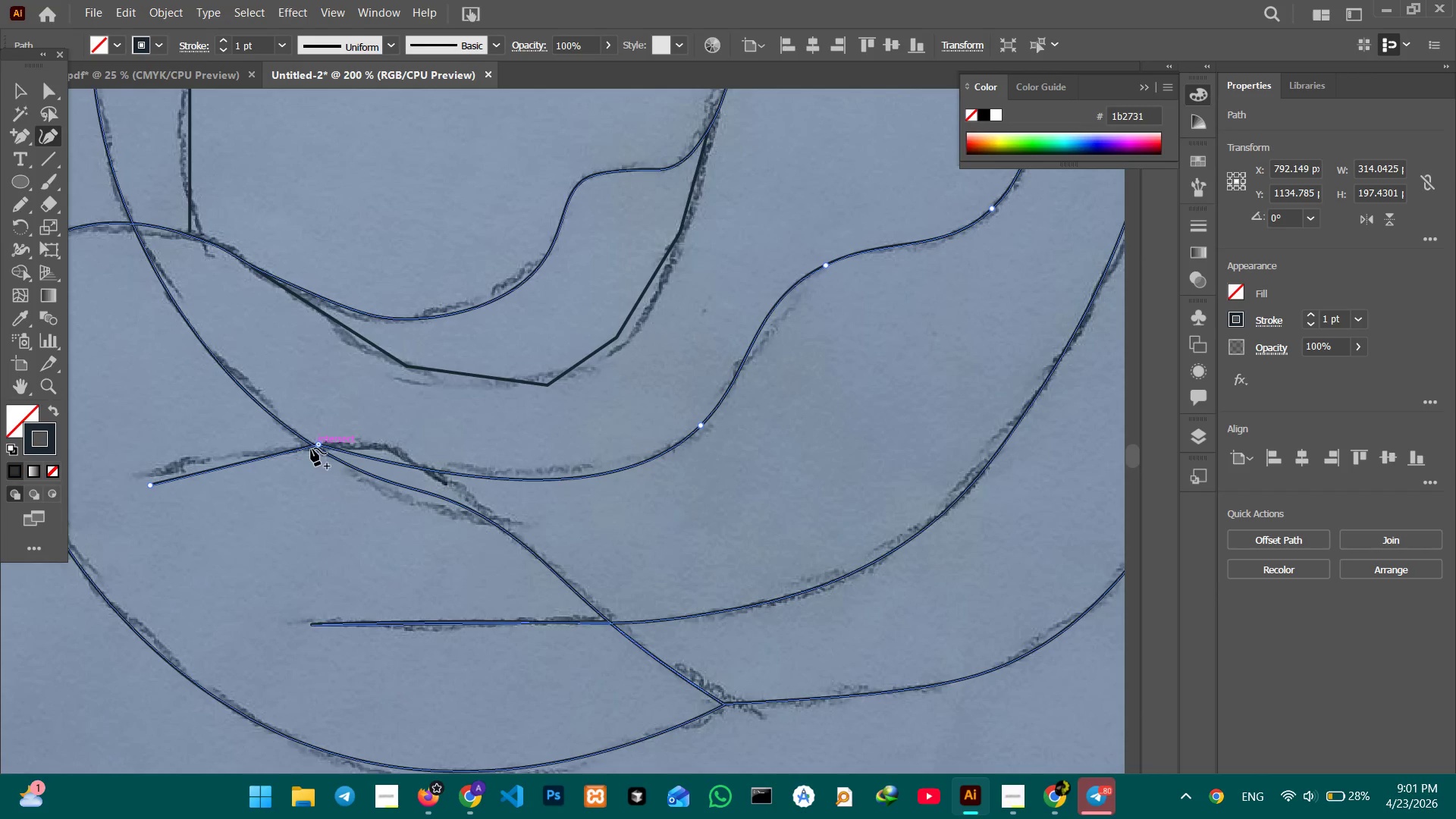 
left_click([321, 447])
 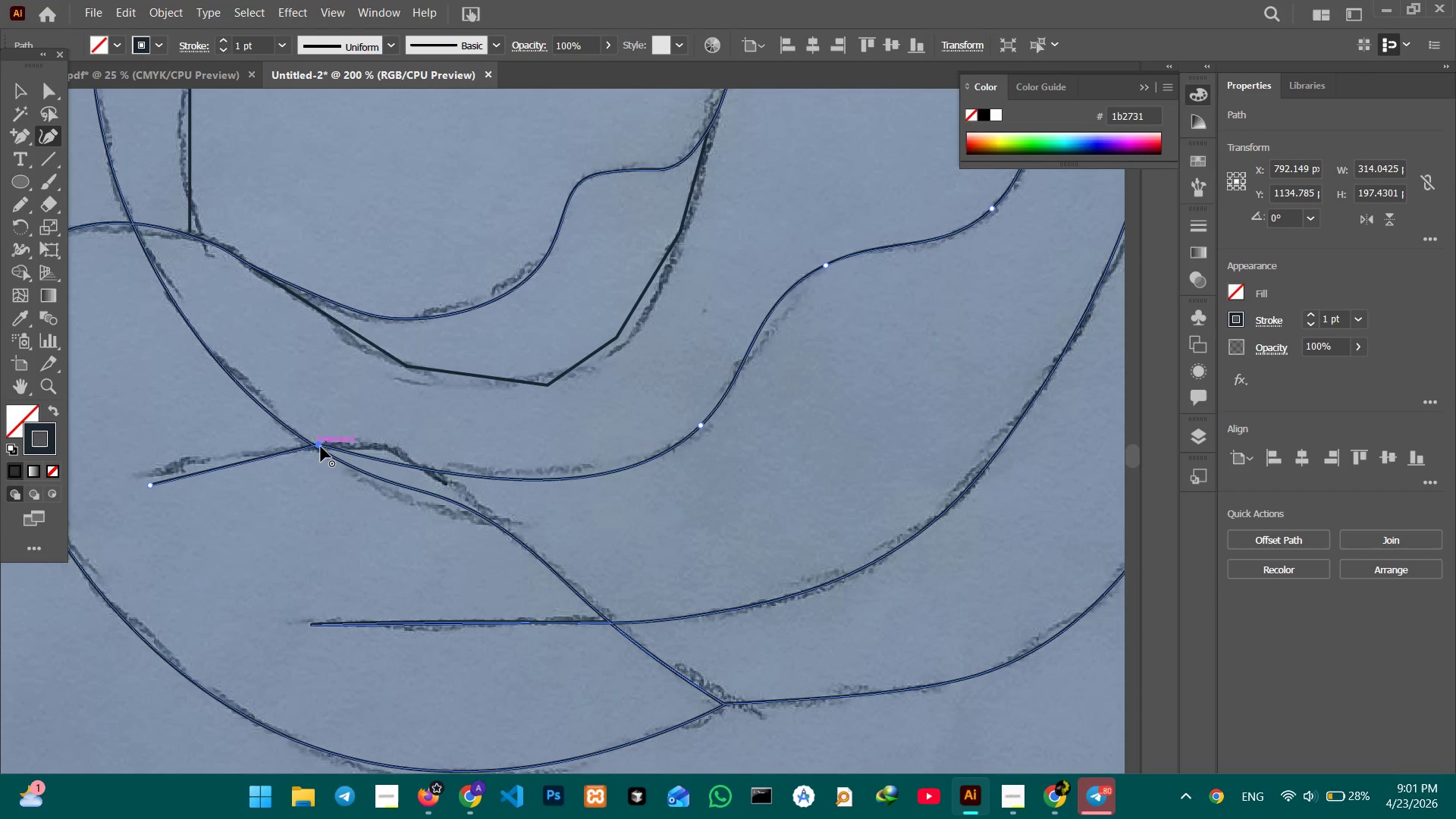 
key(Backspace)
 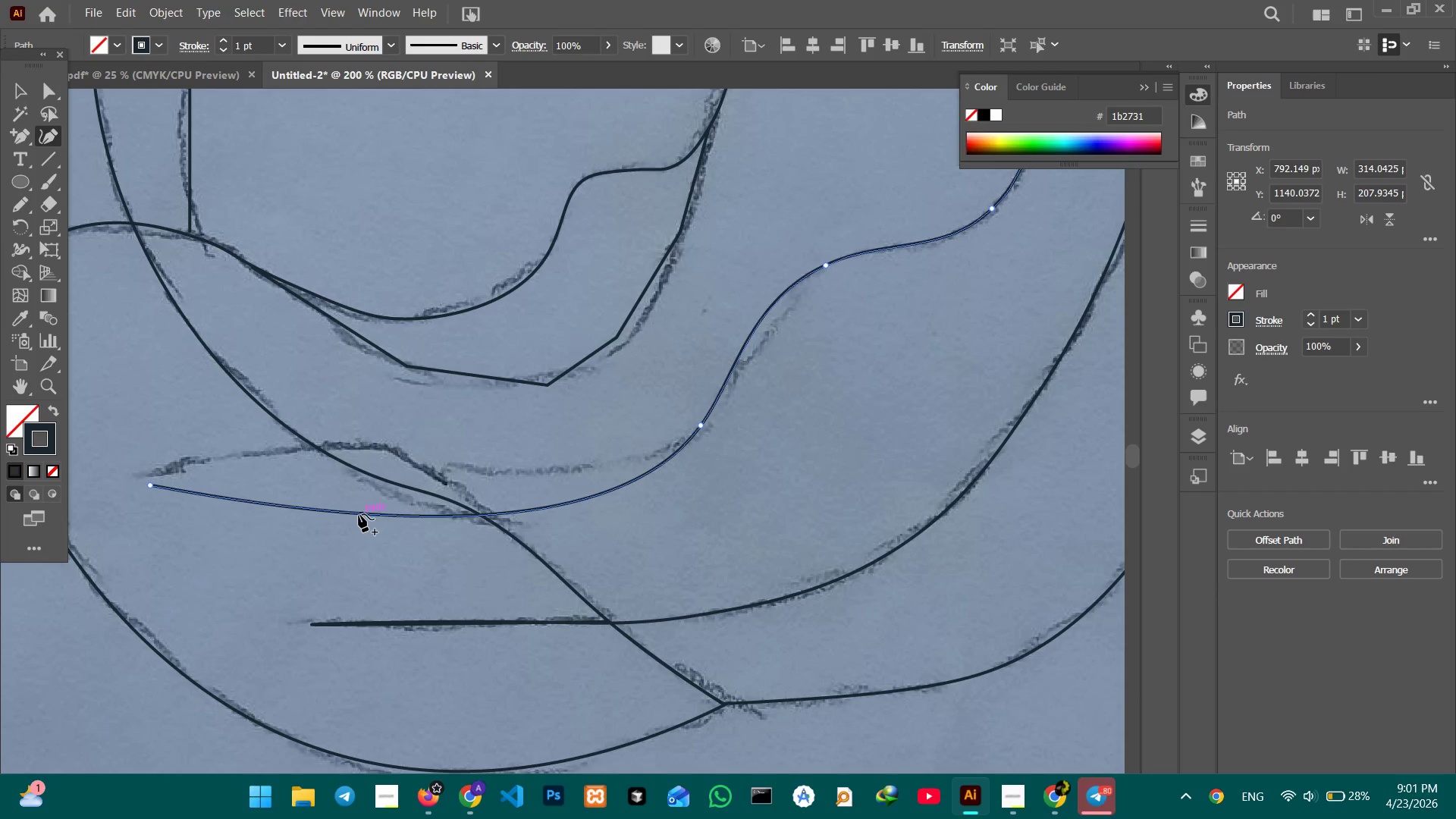 
left_click_drag(start_coordinate=[356, 514], to_coordinate=[339, 445])
 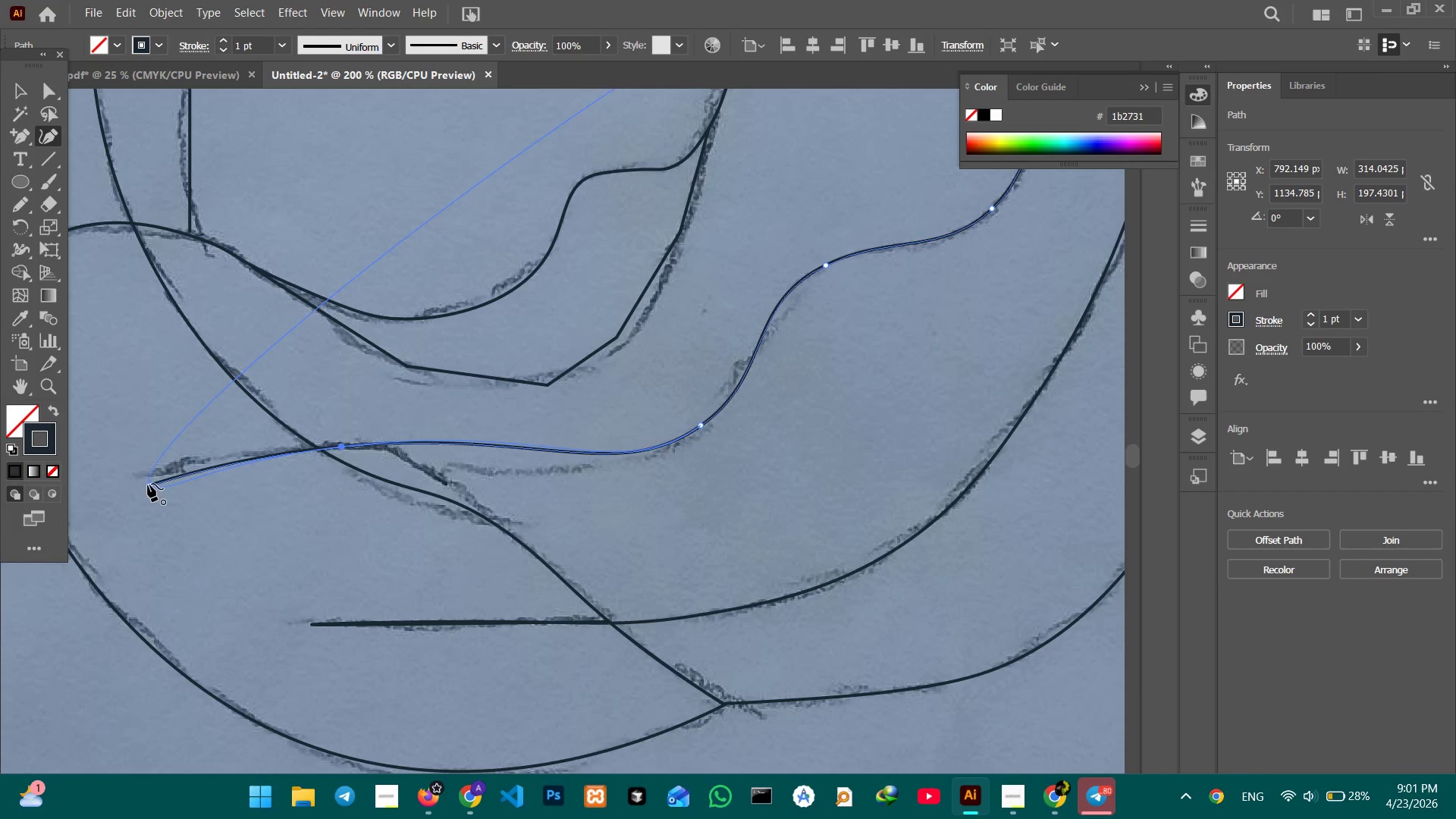 
left_click_drag(start_coordinate=[148, 484], to_coordinate=[148, 476])
 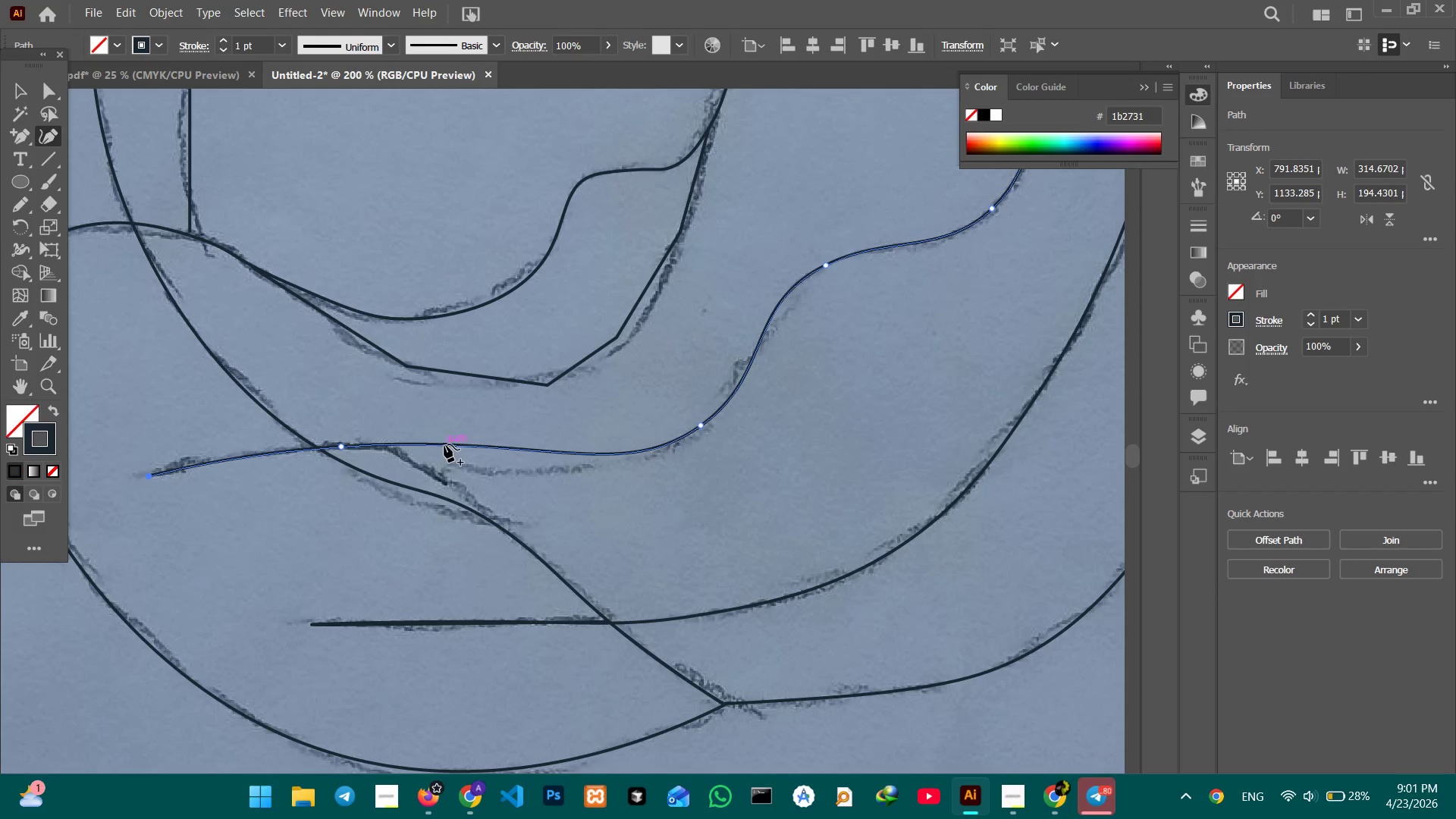 
left_click_drag(start_coordinate=[445, 444], to_coordinate=[444, 482])
 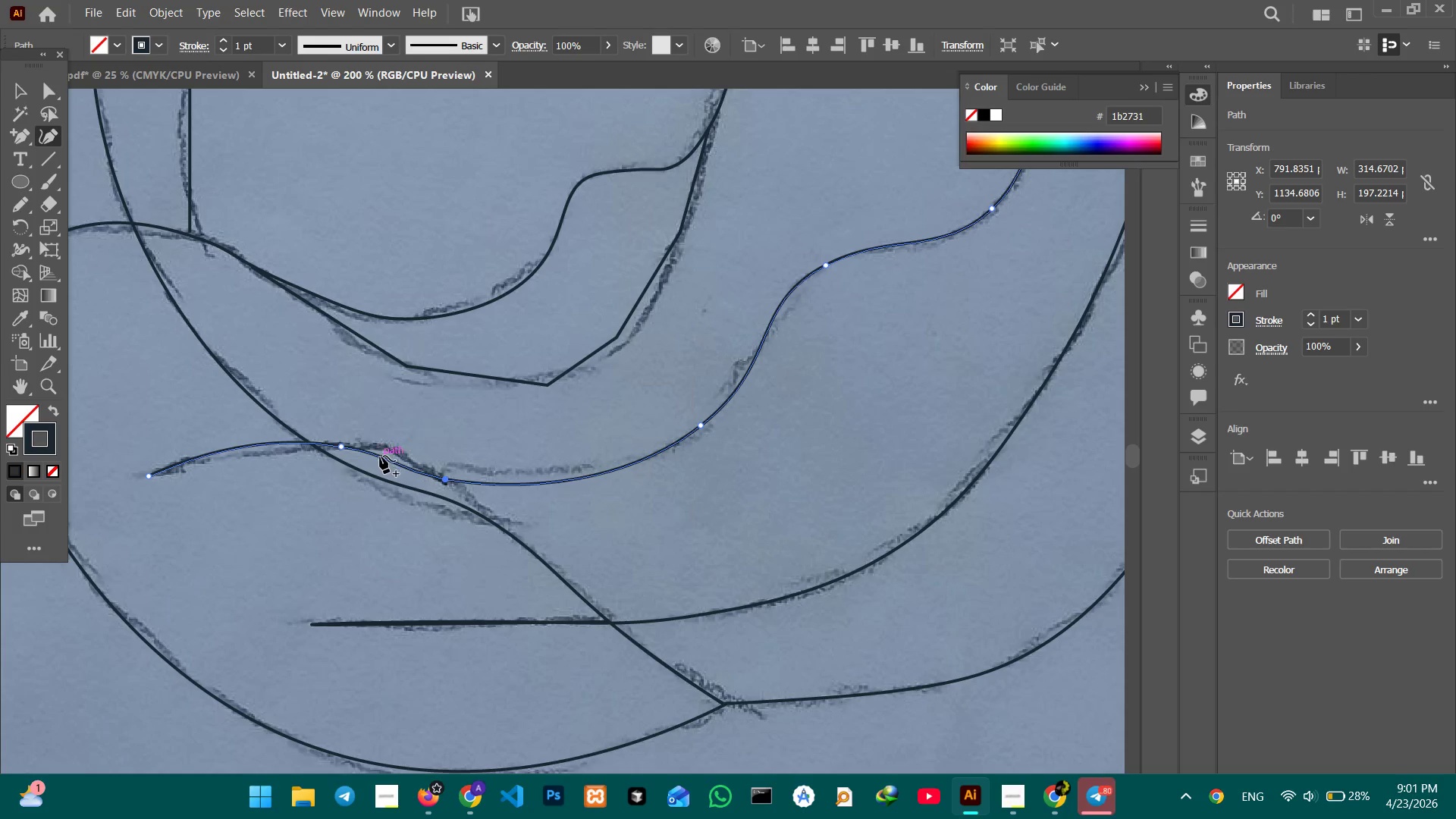 
left_click_drag(start_coordinate=[380, 456], to_coordinate=[384, 446])
 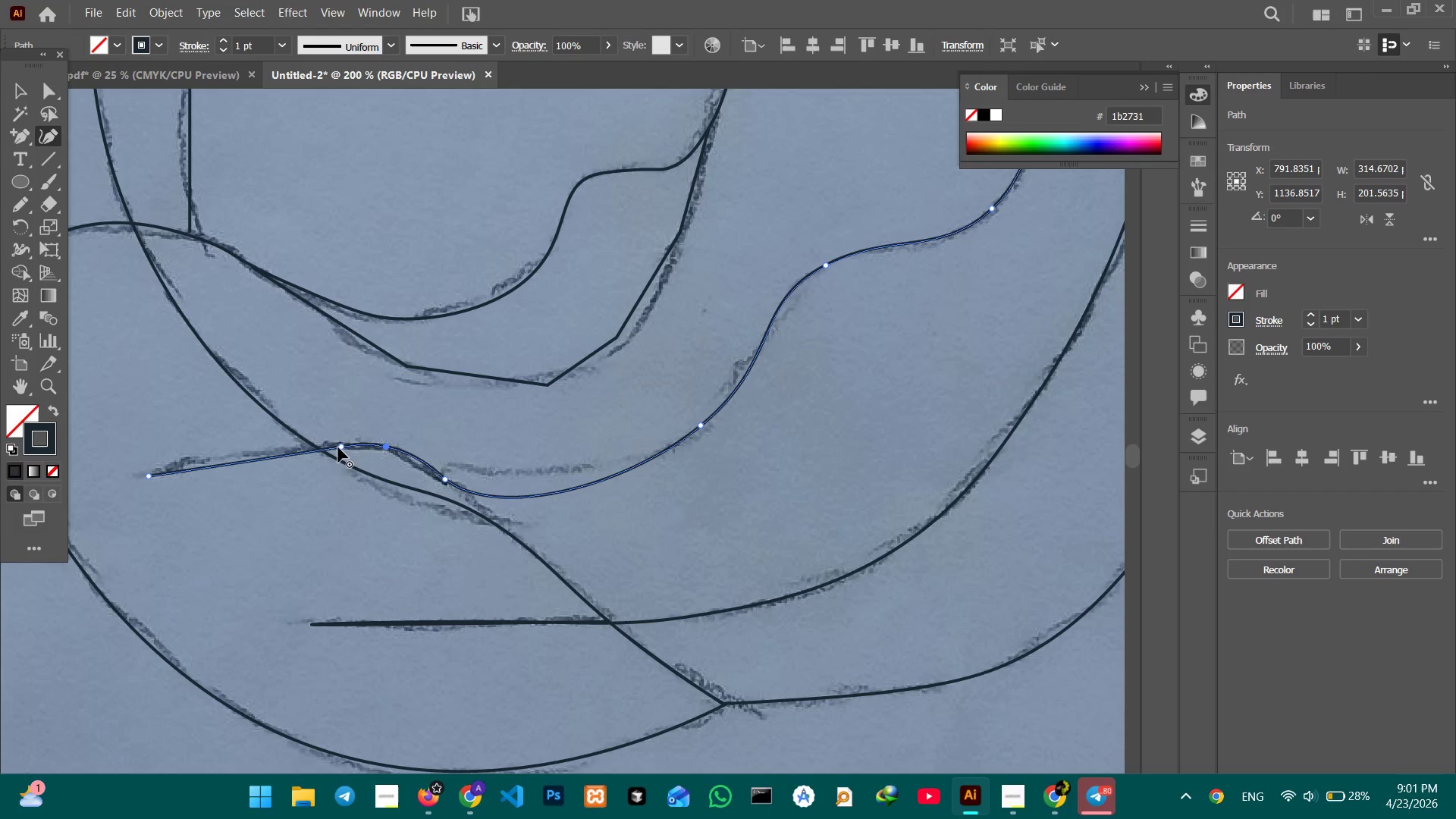 
left_click_drag(start_coordinate=[338, 447], to_coordinate=[333, 447])
 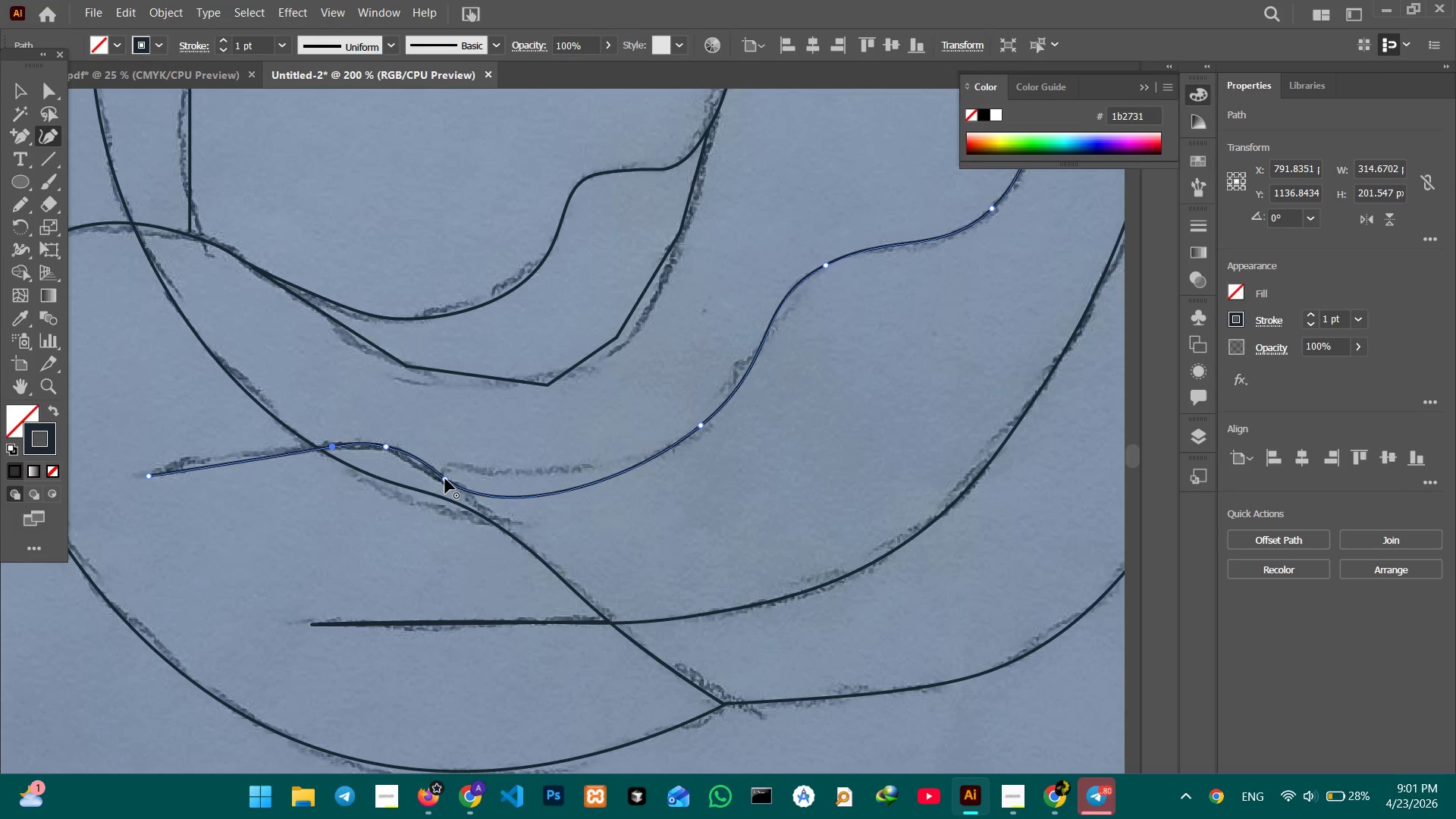 
left_click_drag(start_coordinate=[445, 479], to_coordinate=[437, 477])
 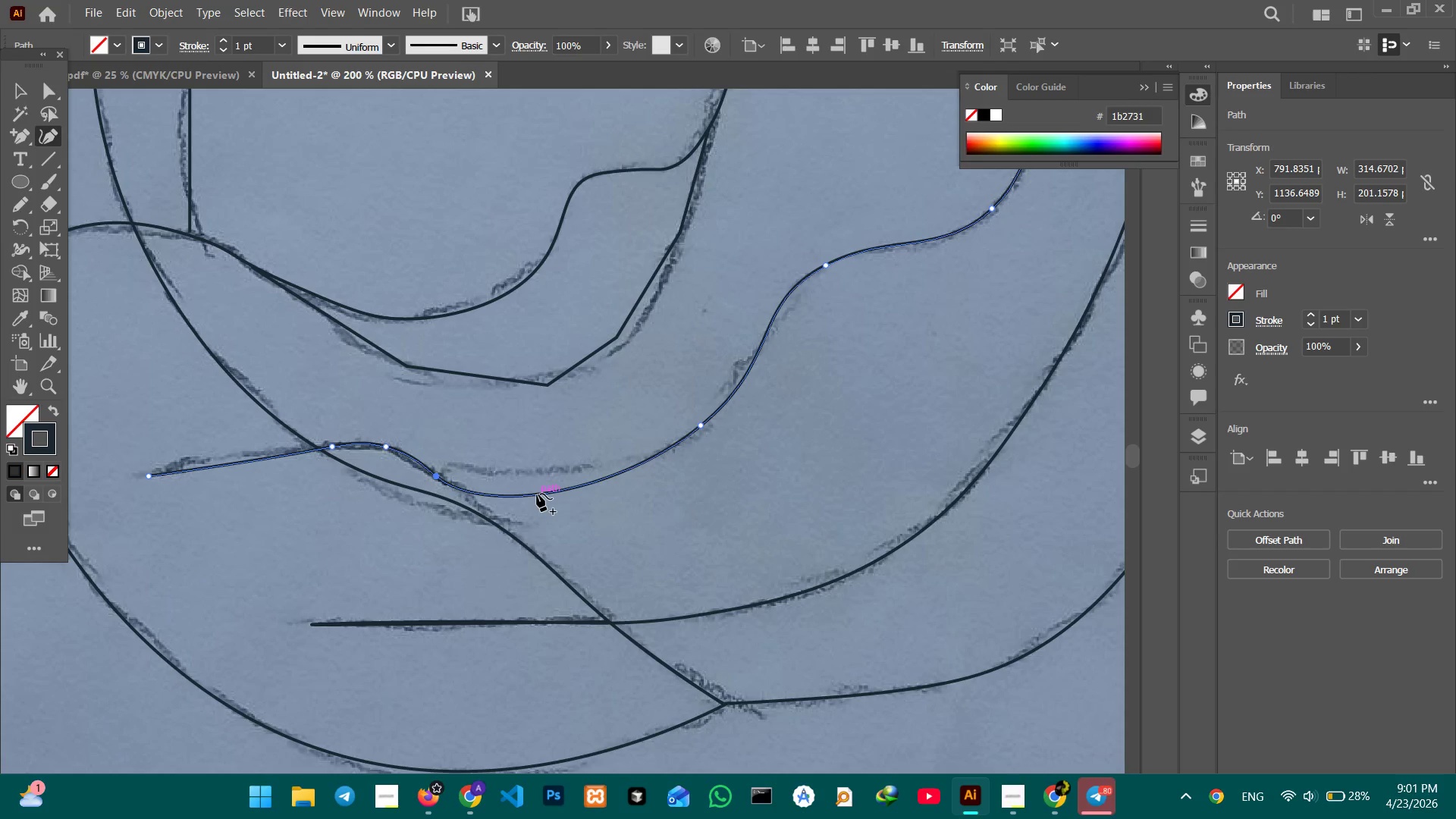 
left_click_drag(start_coordinate=[537, 494], to_coordinate=[530, 470])
 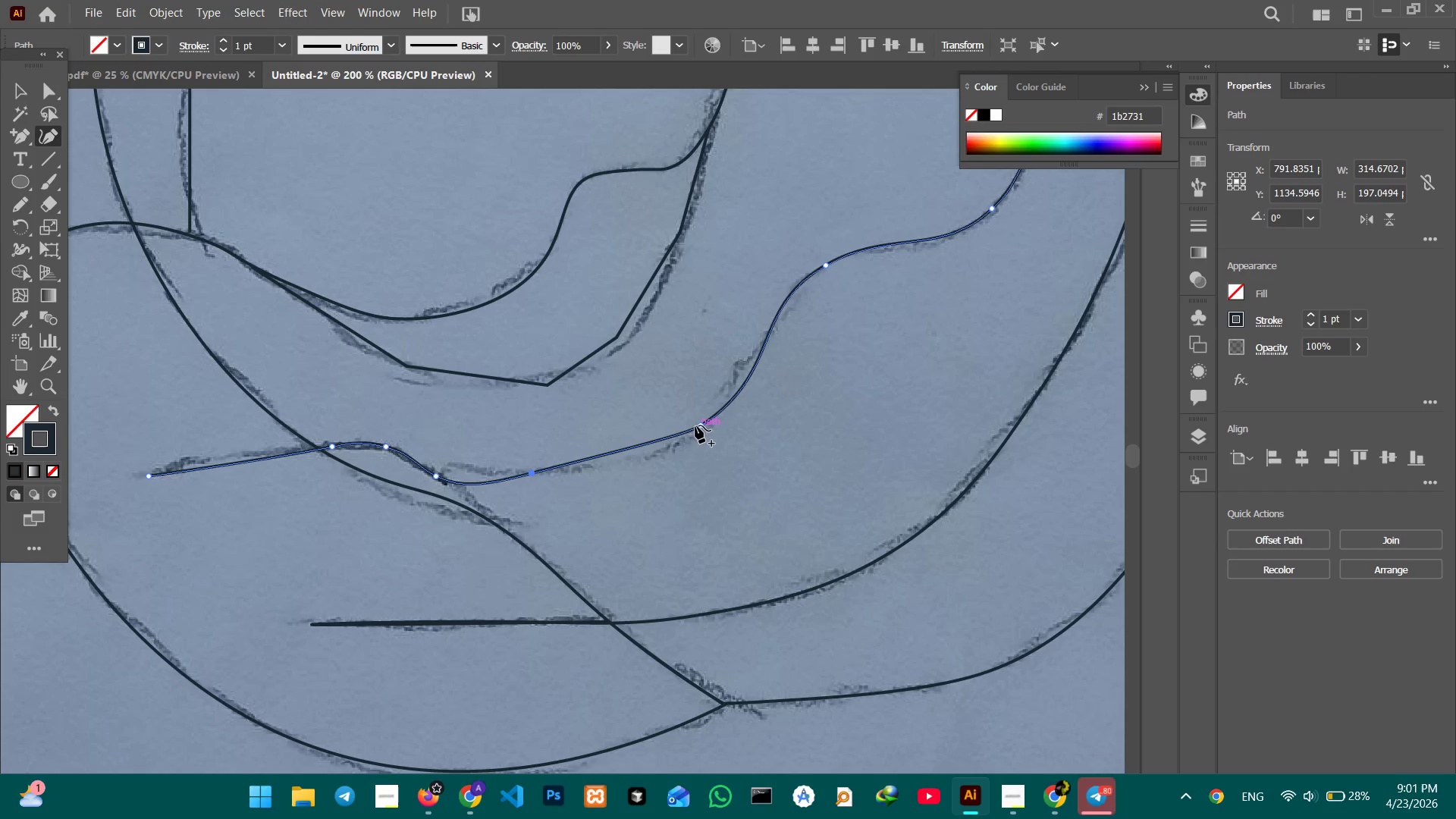 
left_click_drag(start_coordinate=[695, 425], to_coordinate=[649, 451])
 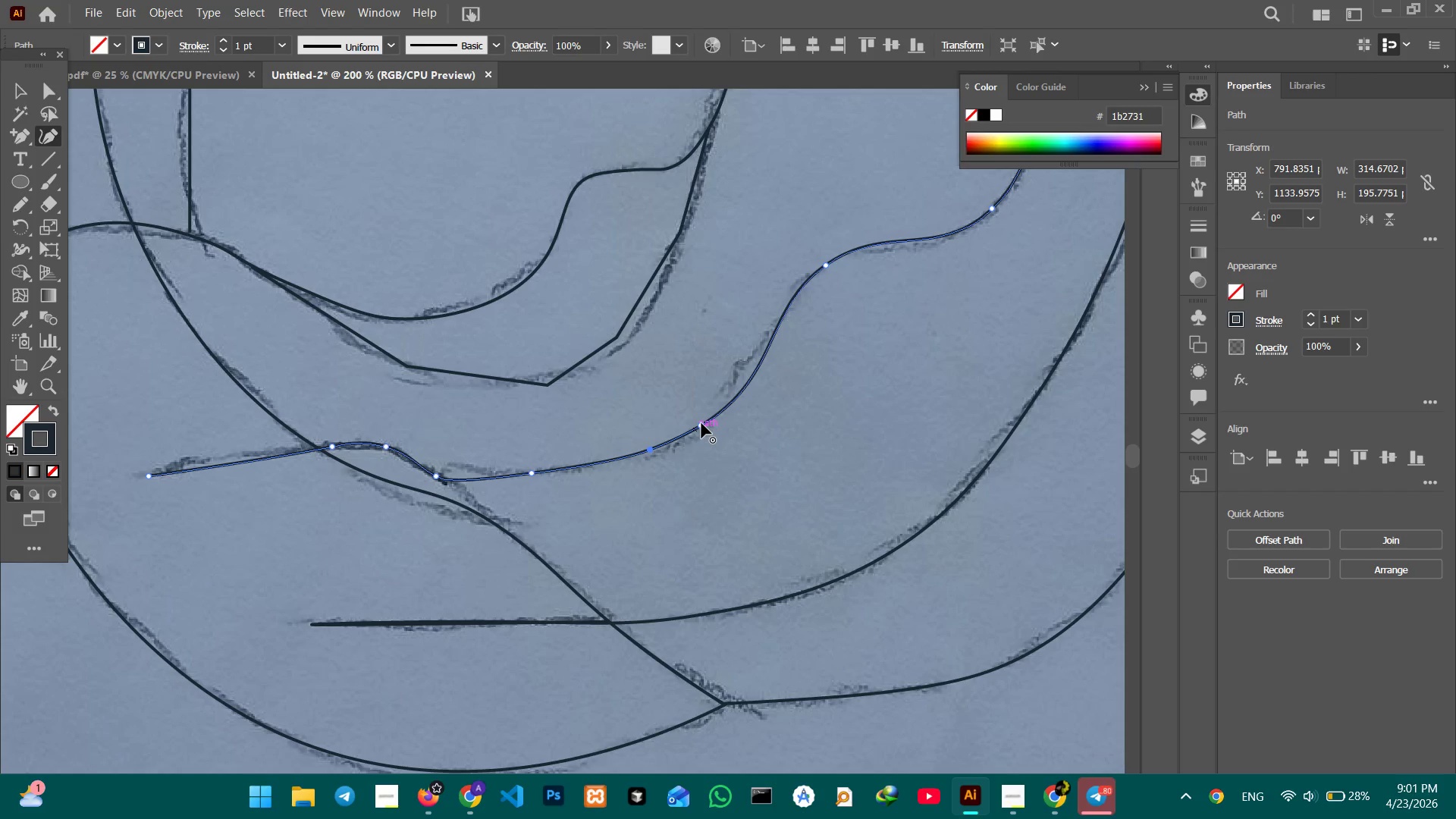 
left_click_drag(start_coordinate=[701, 423], to_coordinate=[688, 438])
 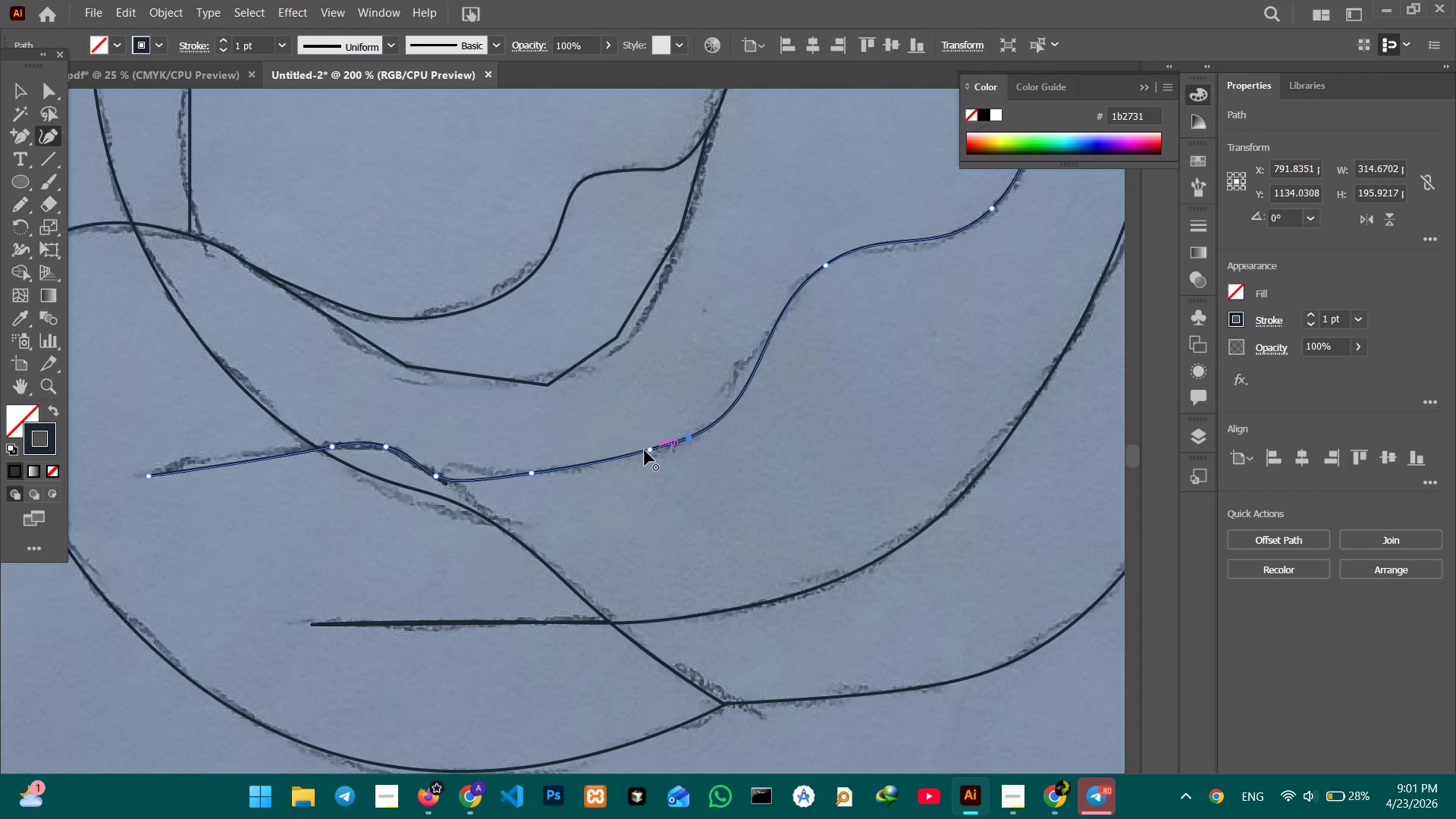 
left_click_drag(start_coordinate=[646, 450], to_coordinate=[635, 454])
 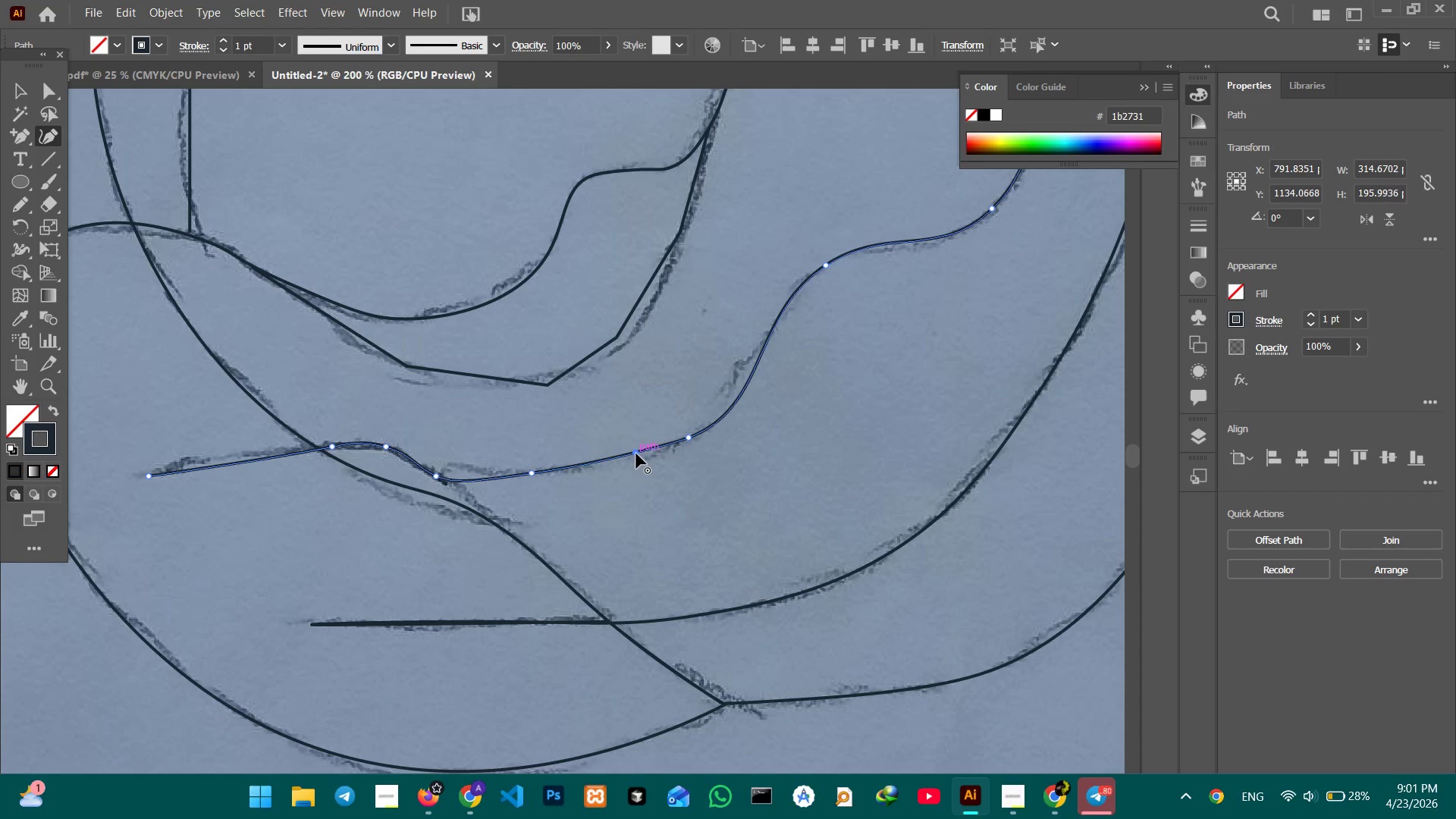 
key(Backspace)
 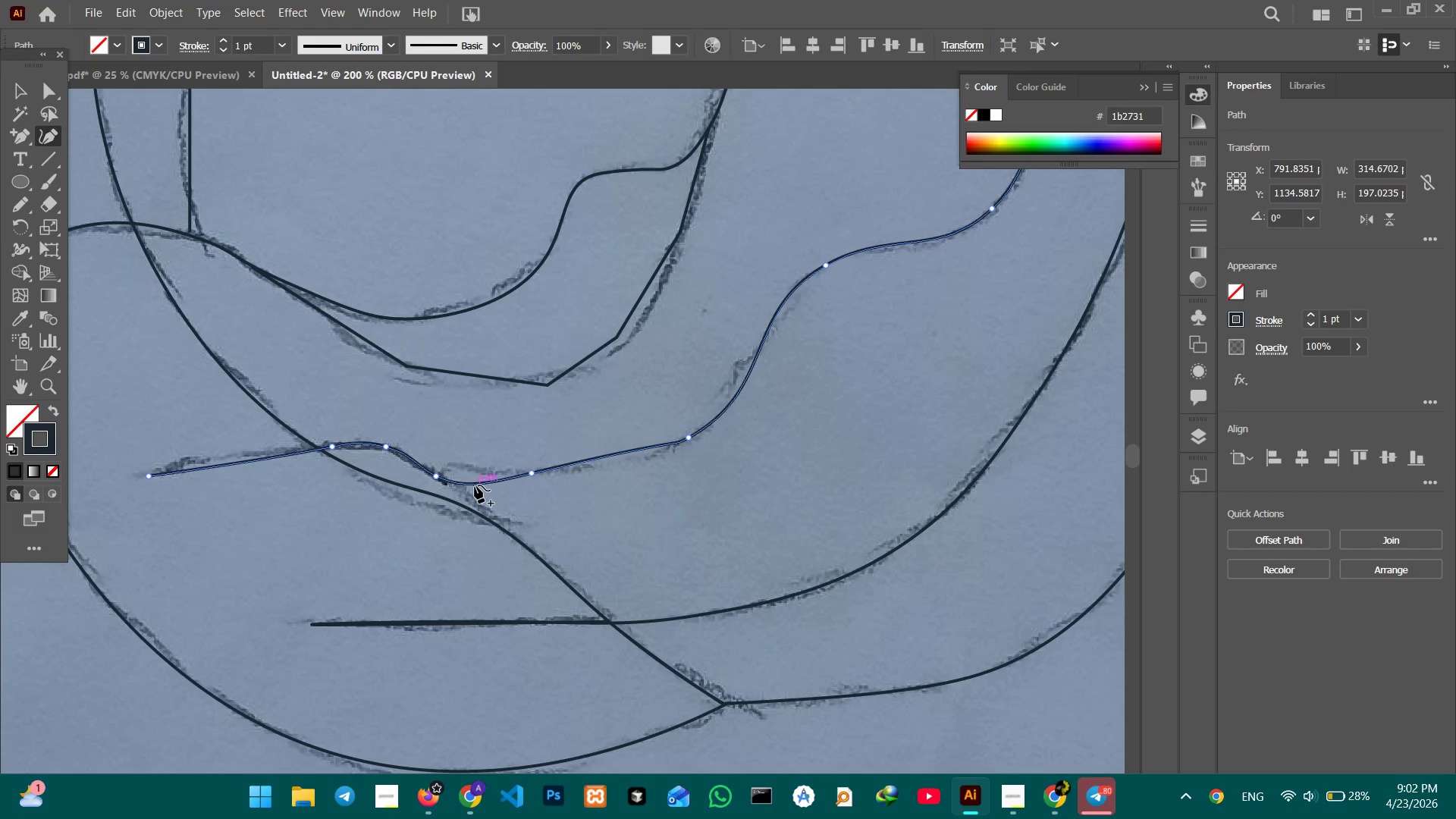 
left_click_drag(start_coordinate=[472, 482], to_coordinate=[469, 471])
 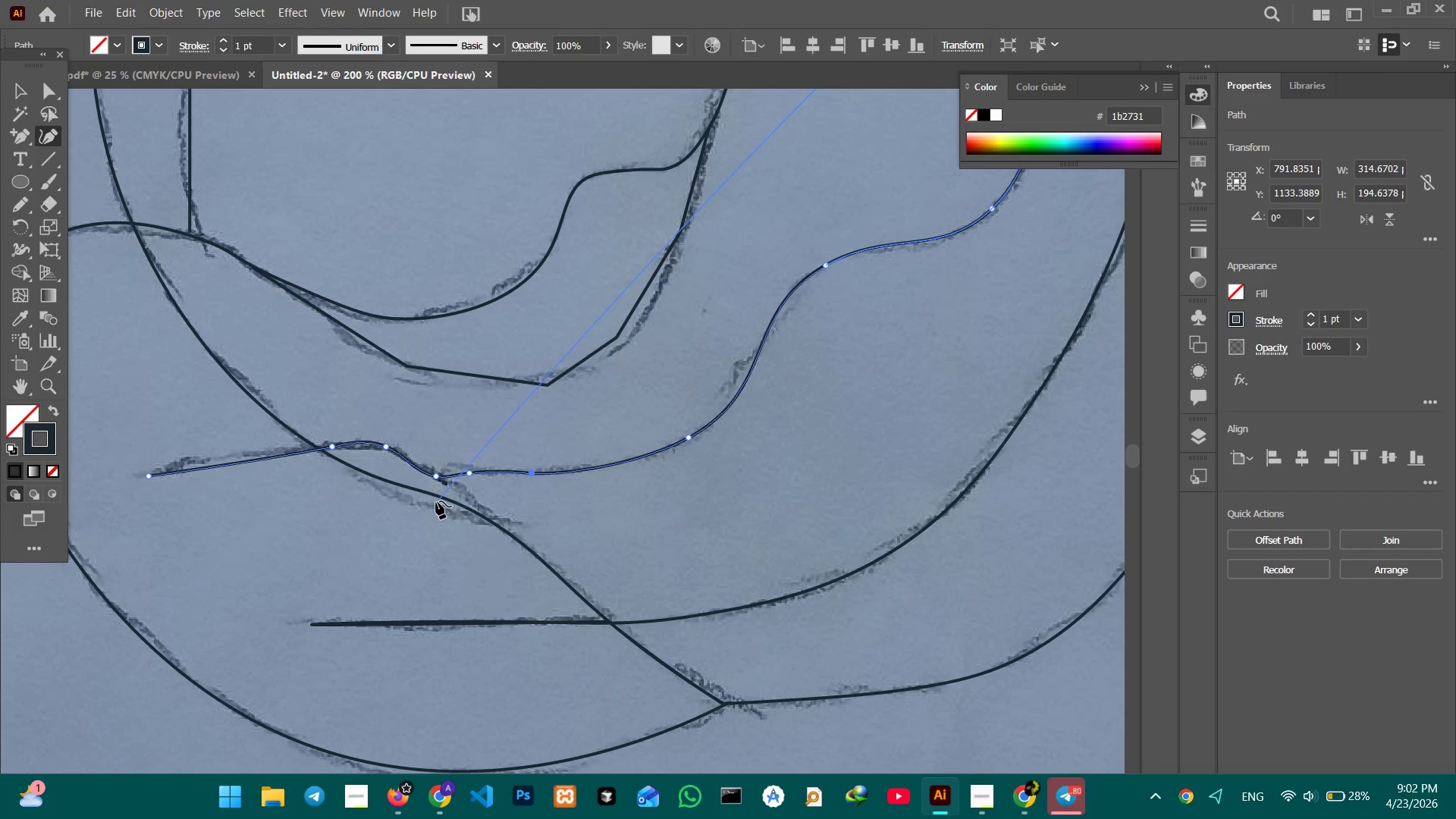 
scroll: coordinate [695, 495], scroll_direction: up, amount: 4.0
 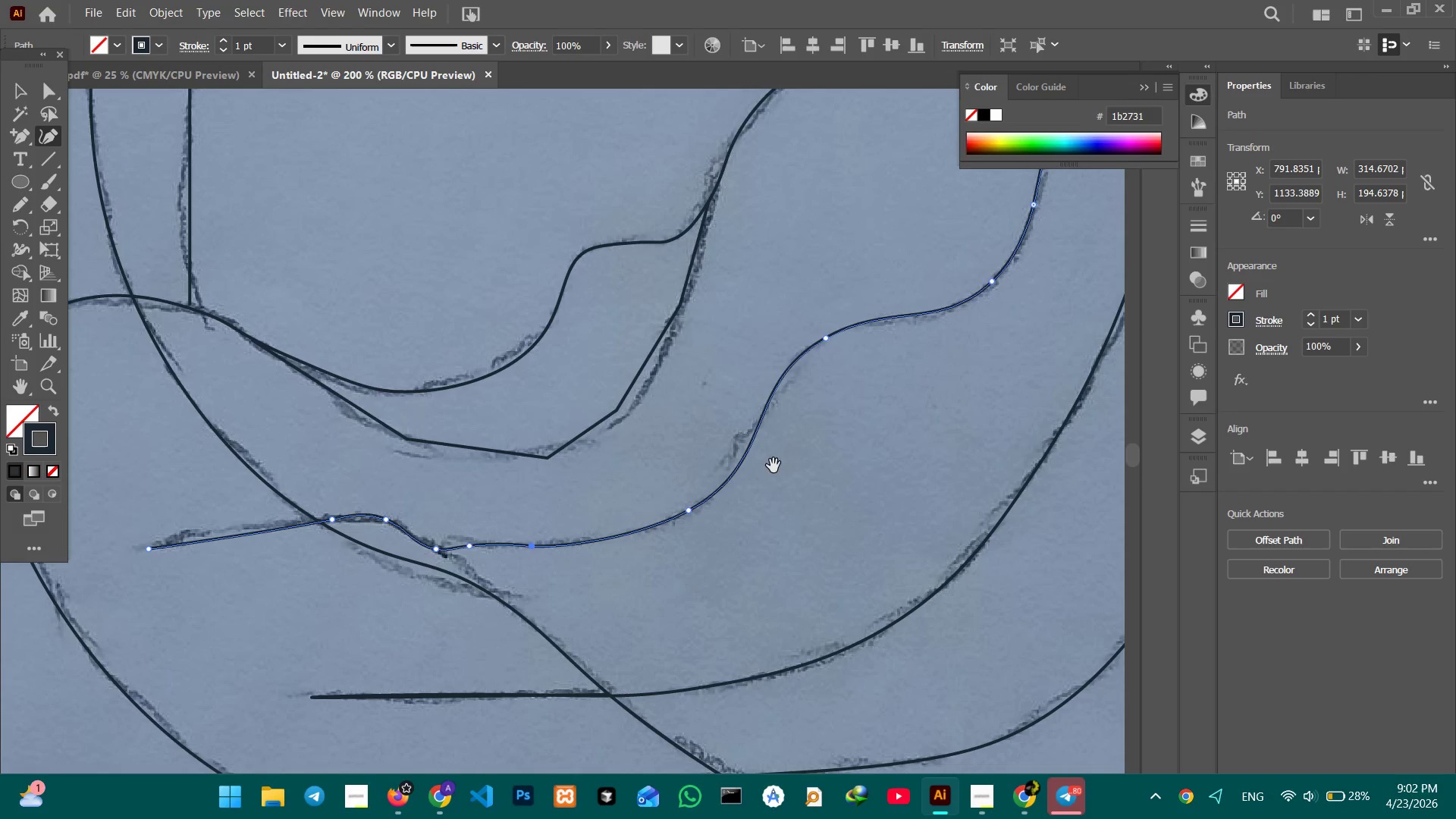 
hold_key(key=Space, duration=0.91)
 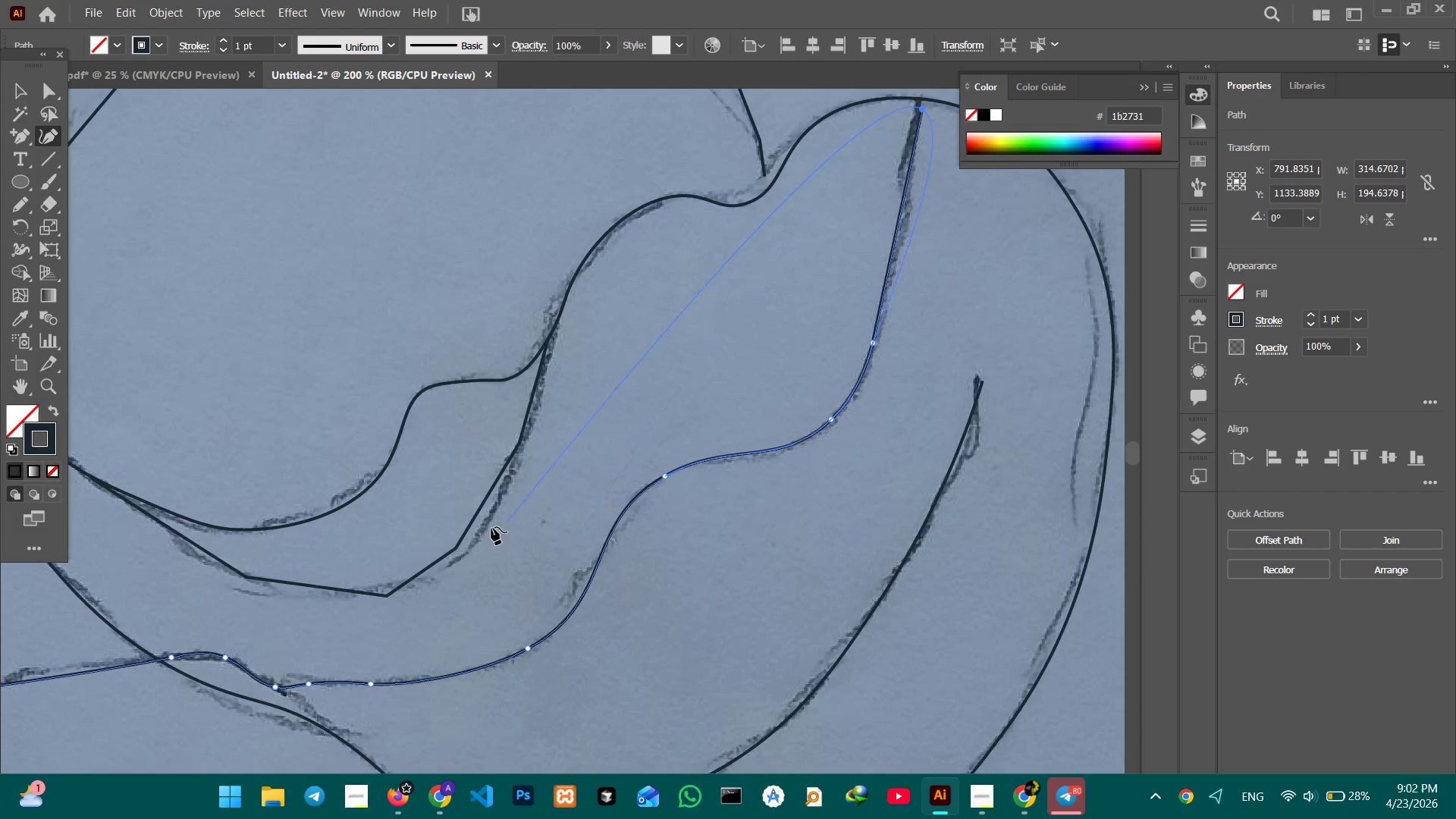 
left_click_drag(start_coordinate=[806, 469], to_coordinate=[647, 607])
 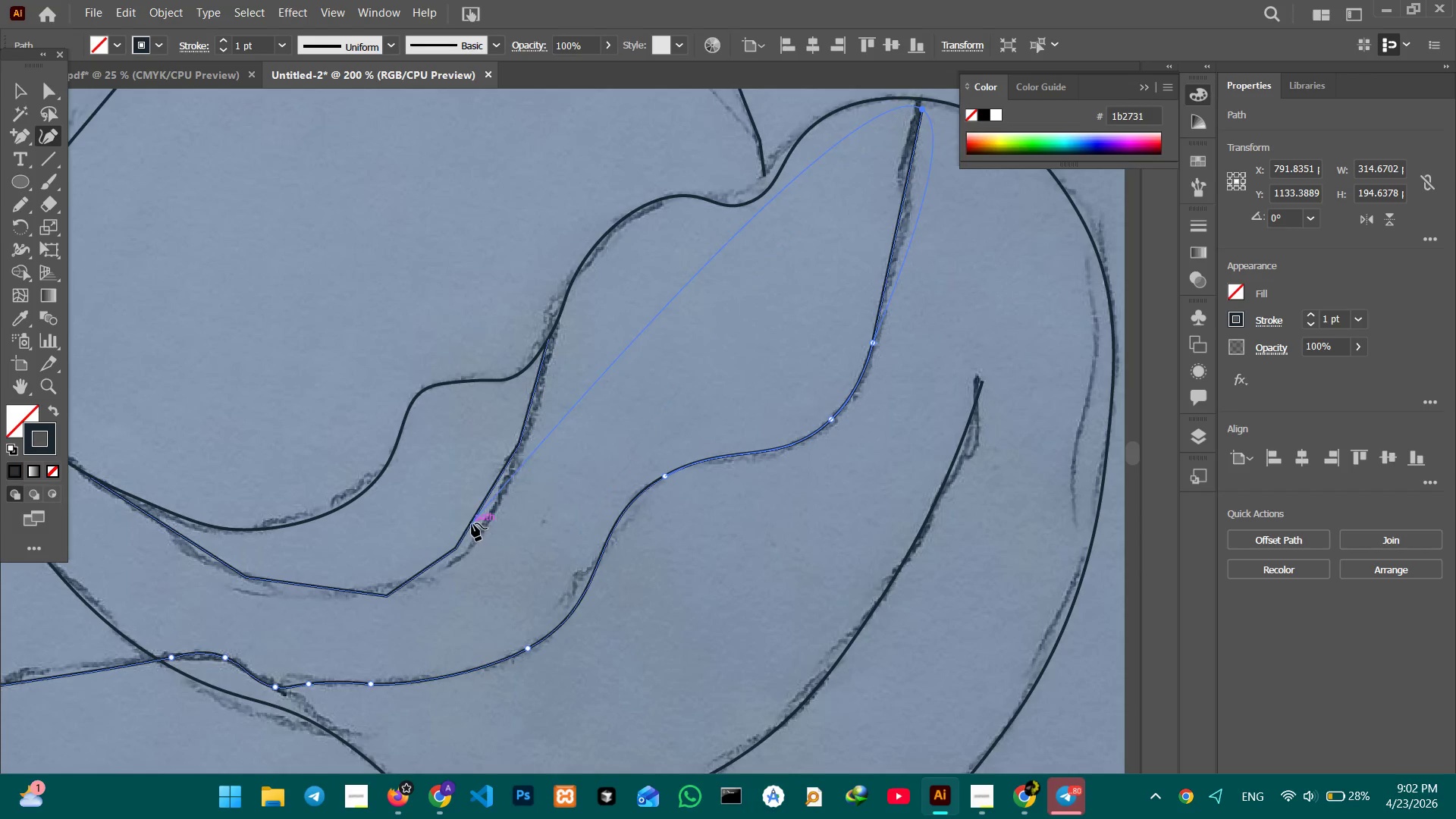 
left_click([472, 521])
 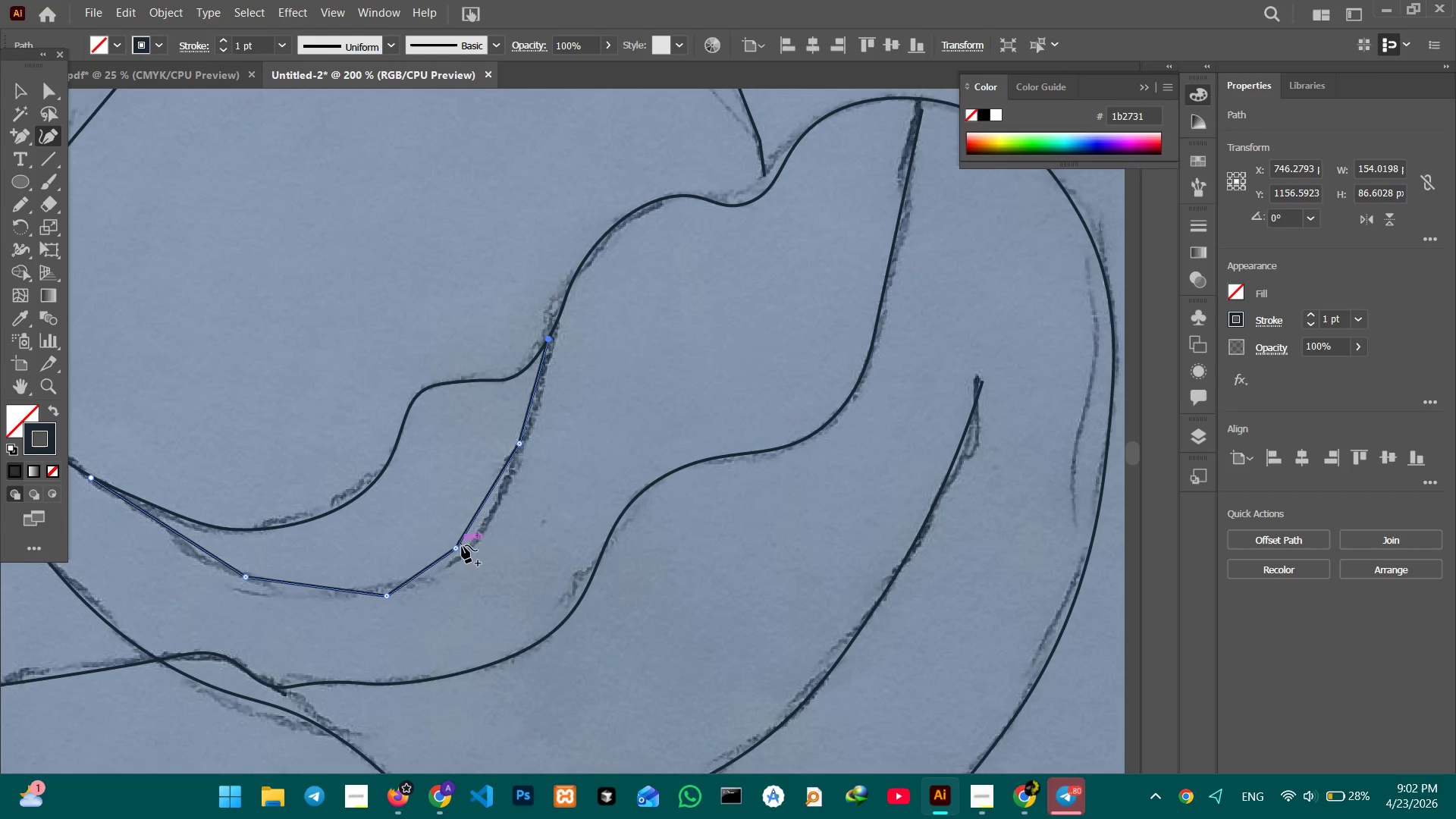 
left_click([458, 548])
 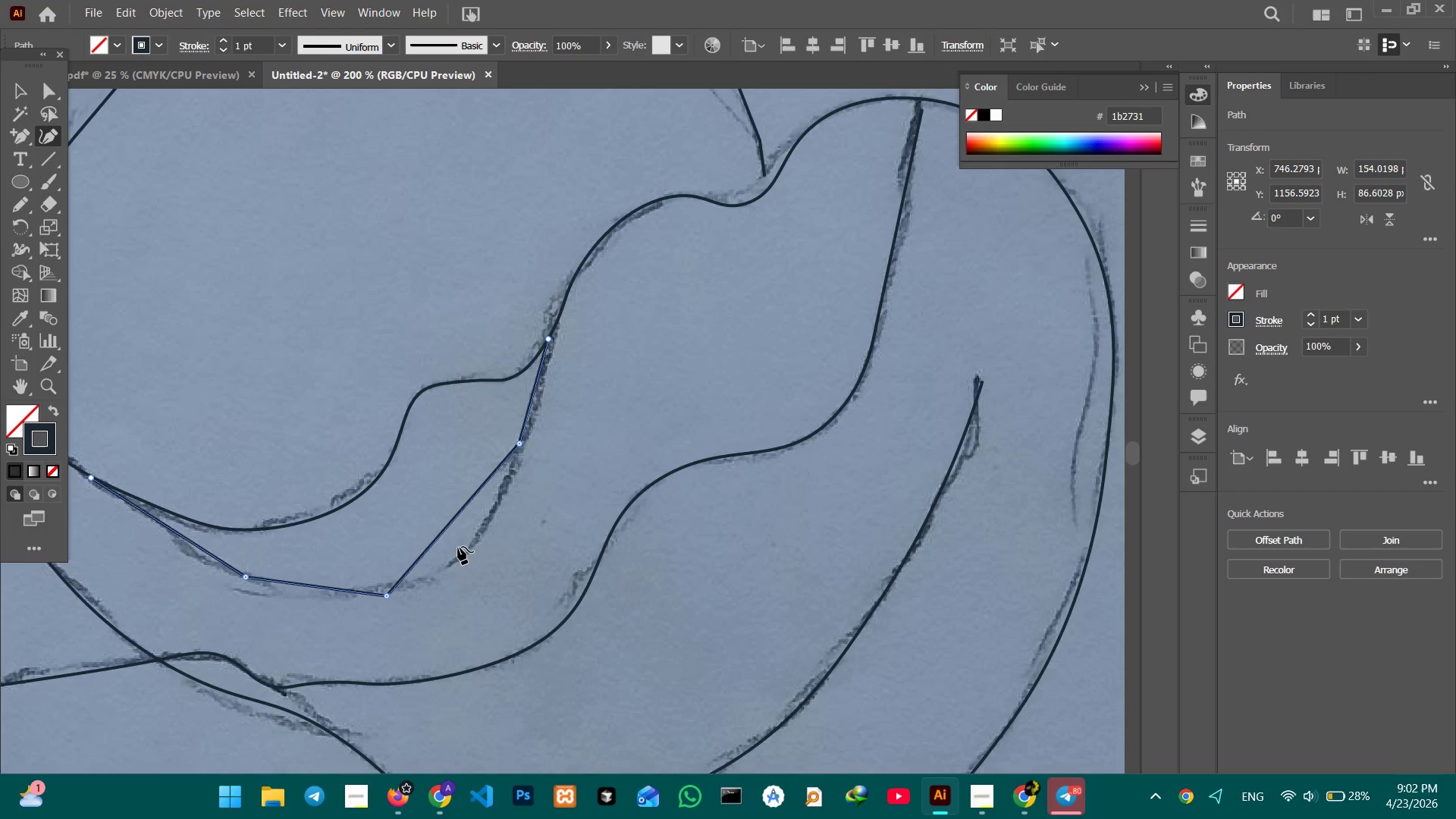 
key(Backspace)
 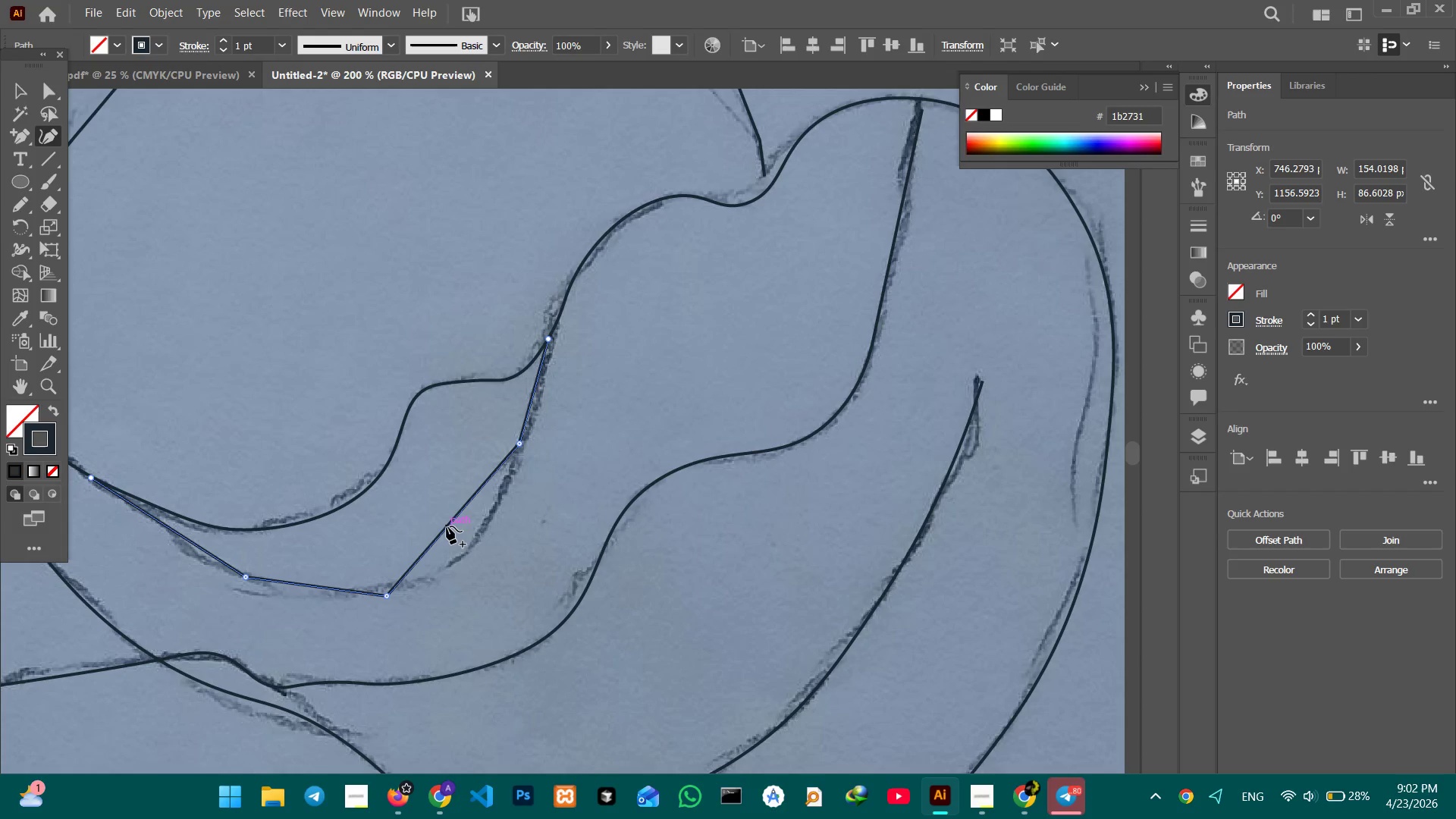 
left_click_drag(start_coordinate=[447, 526], to_coordinate=[475, 546])
 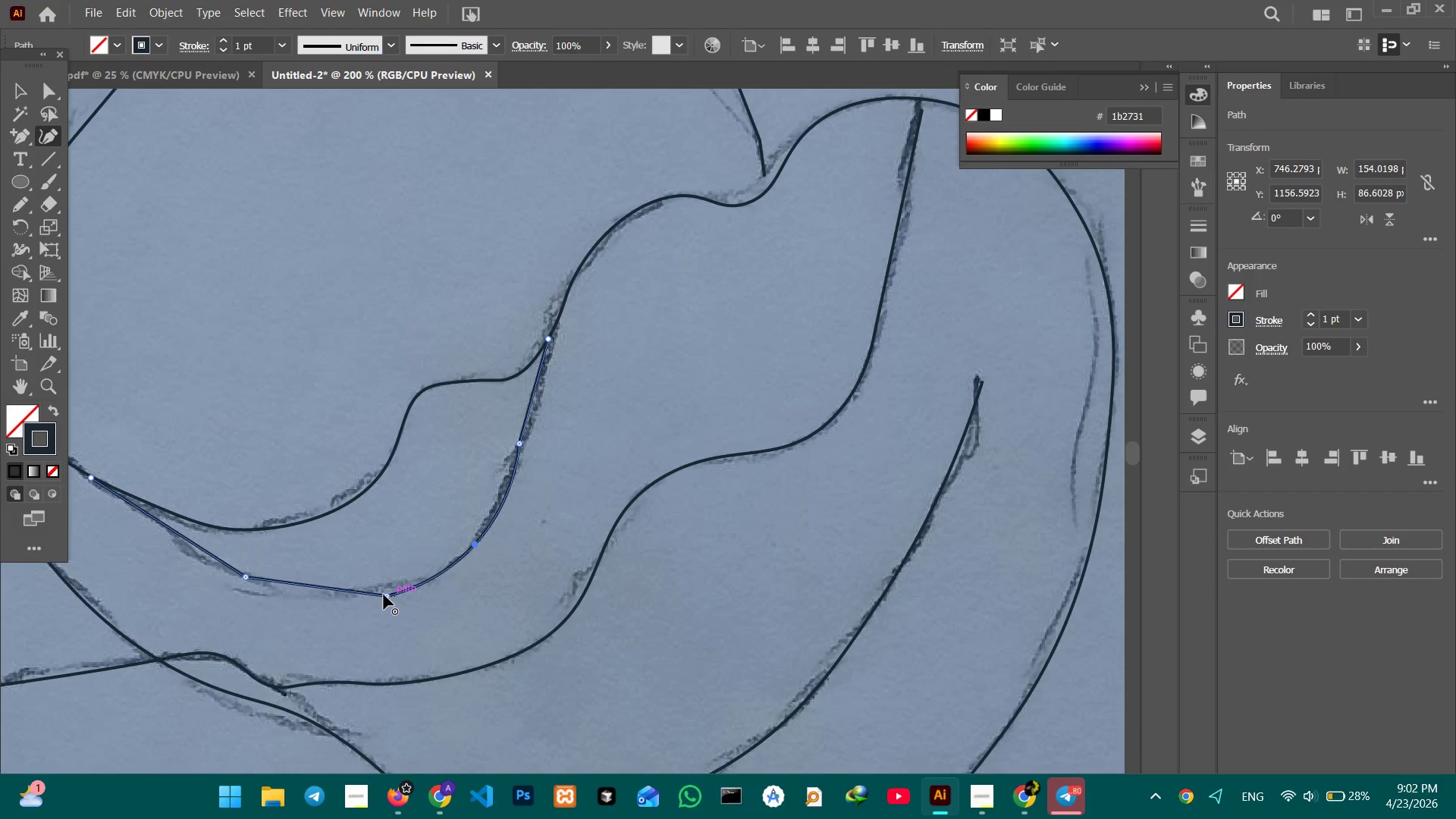 
left_click([384, 595])
 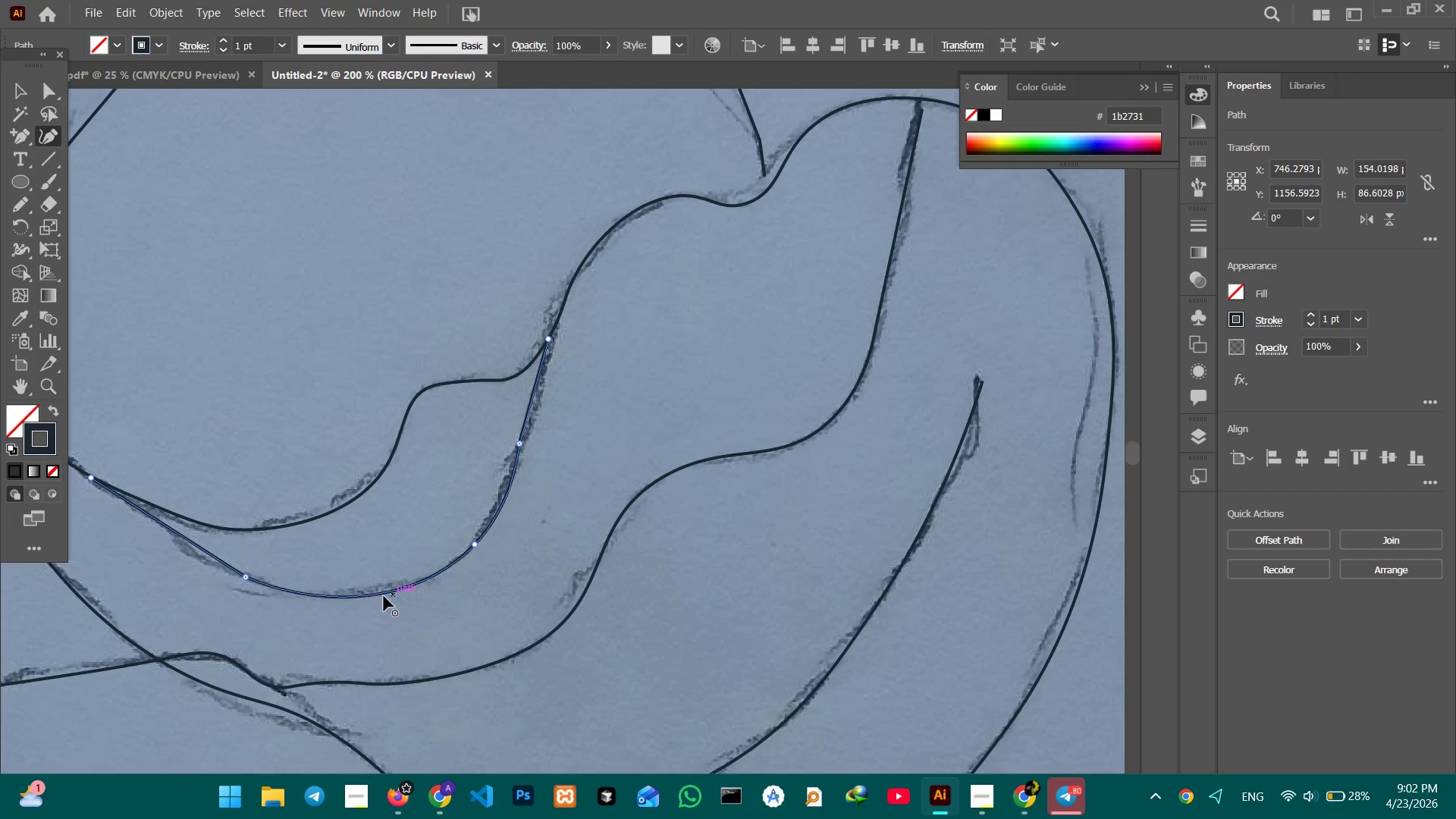 
key(Backspace)
 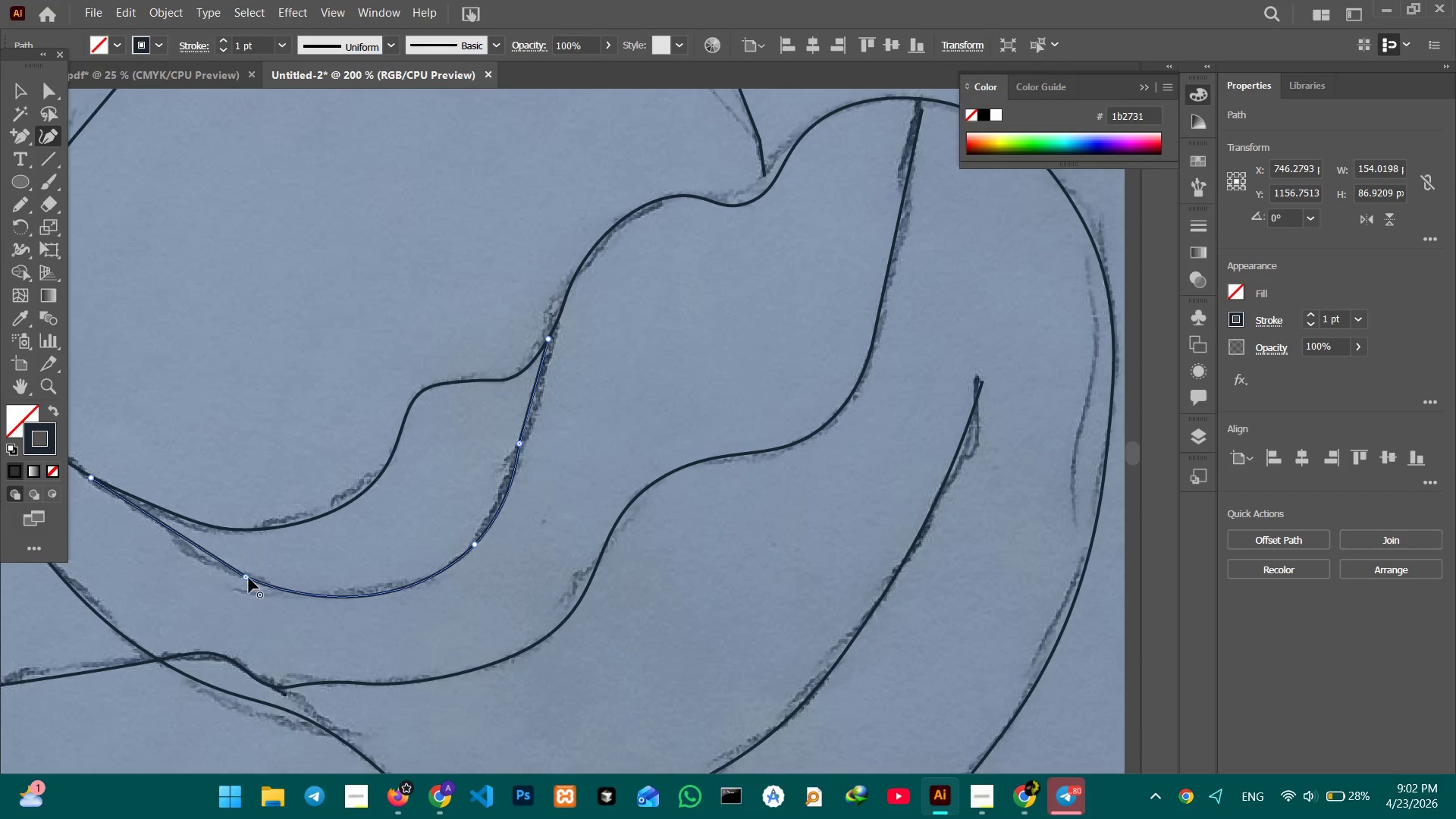 
left_click([249, 578])
 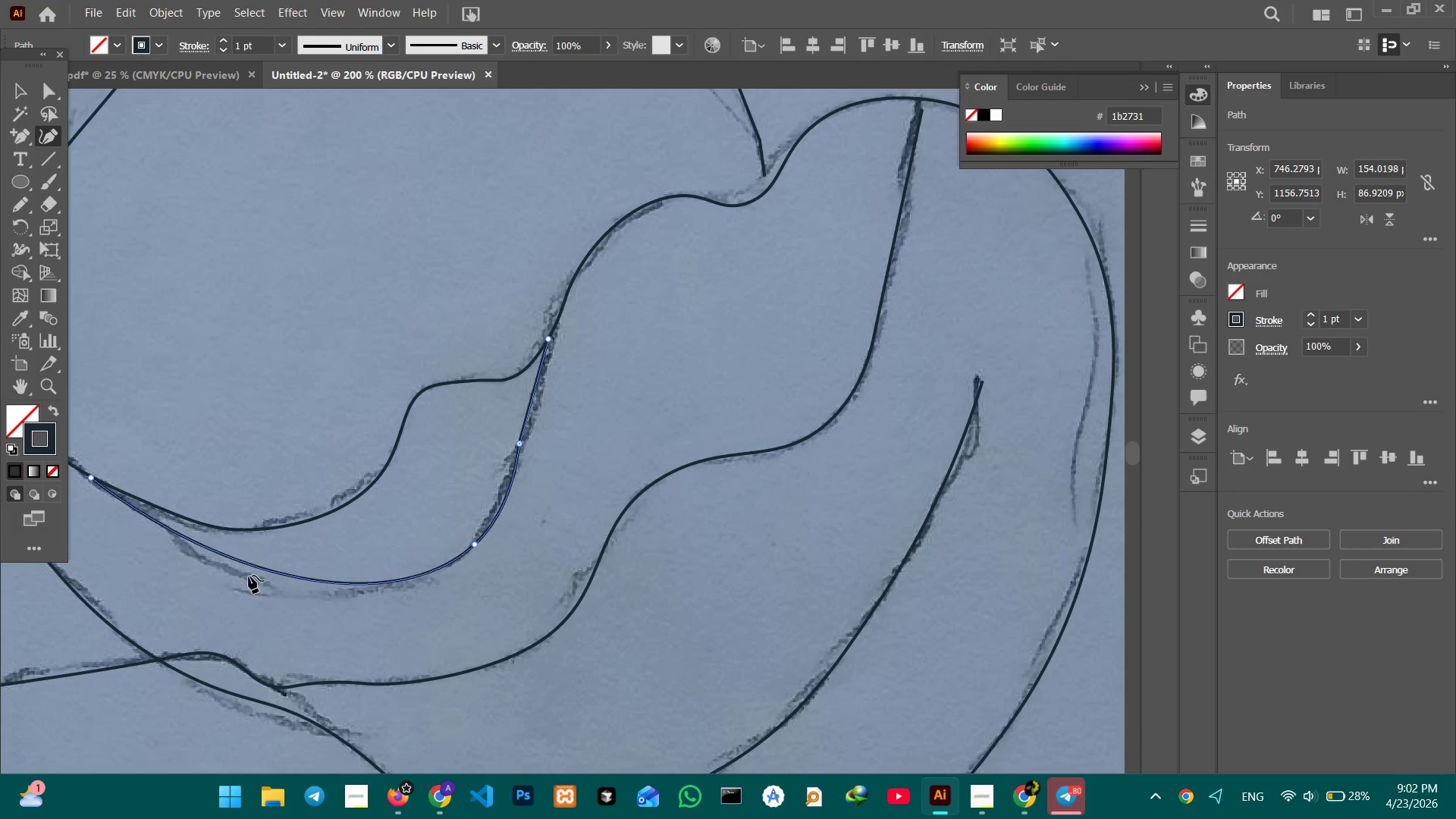 
key(Backspace)
 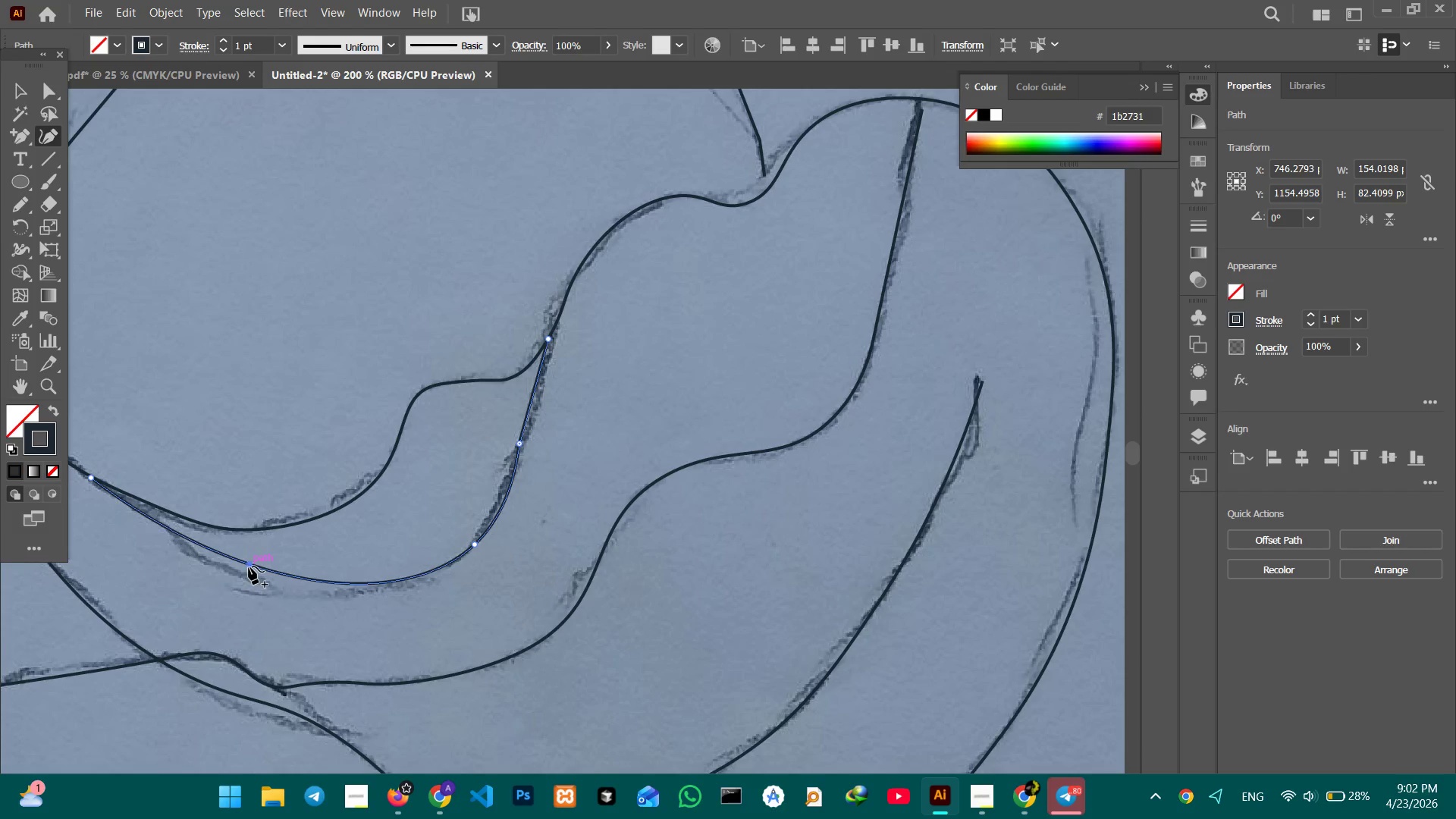 
left_click_drag(start_coordinate=[249, 566], to_coordinate=[249, 580])
 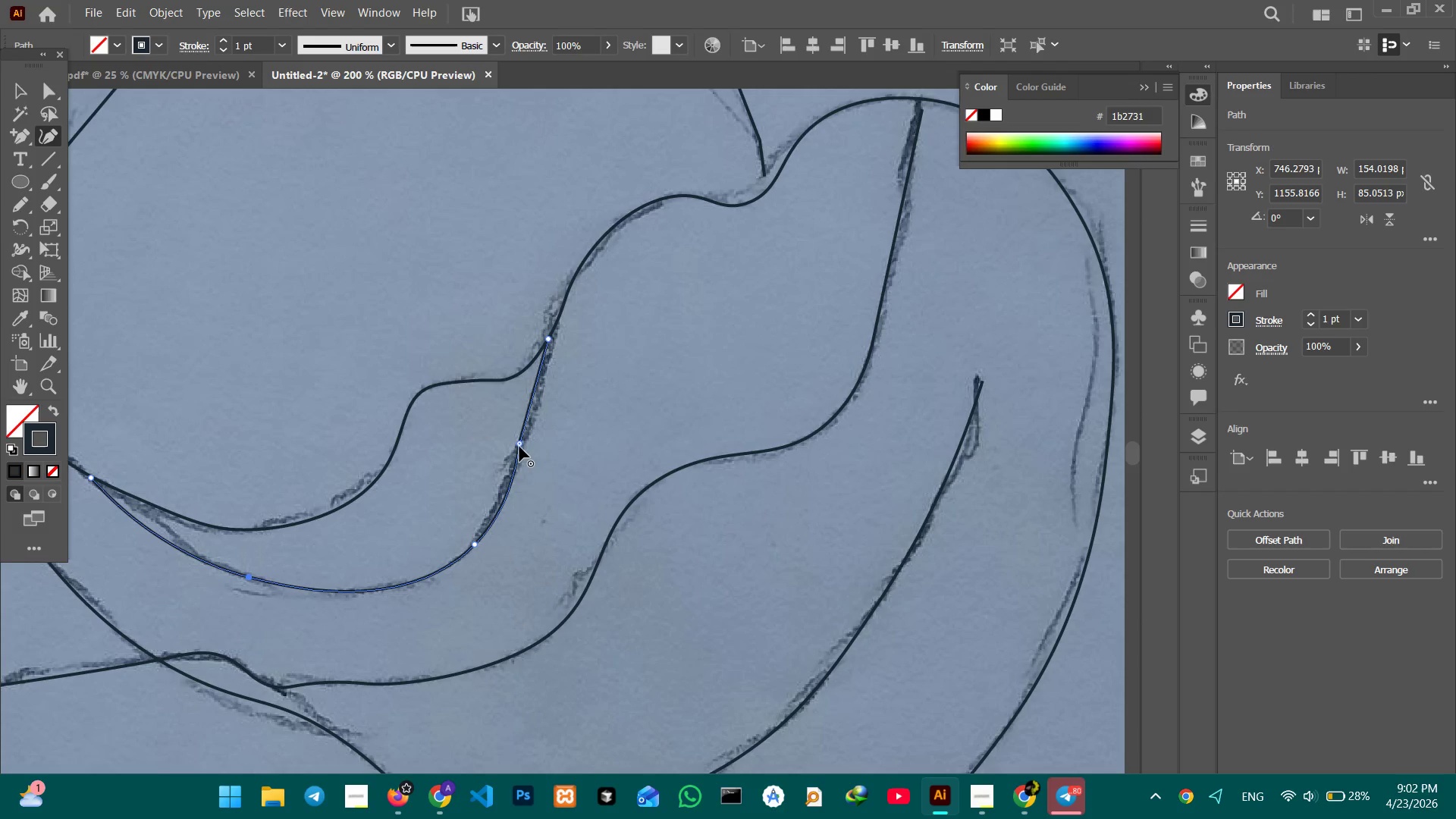 
left_click([519, 446])
 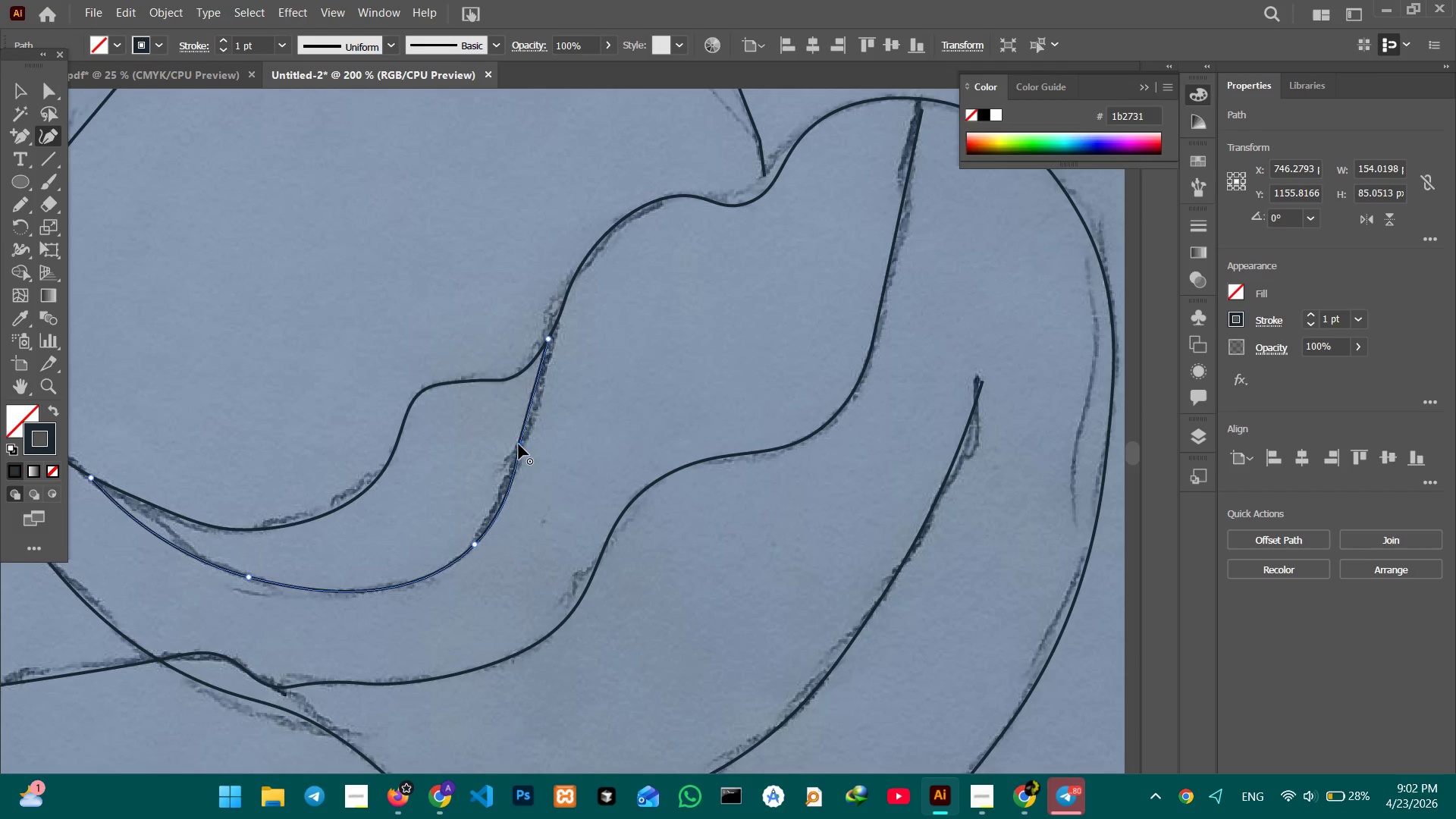 
key(Backspace)
 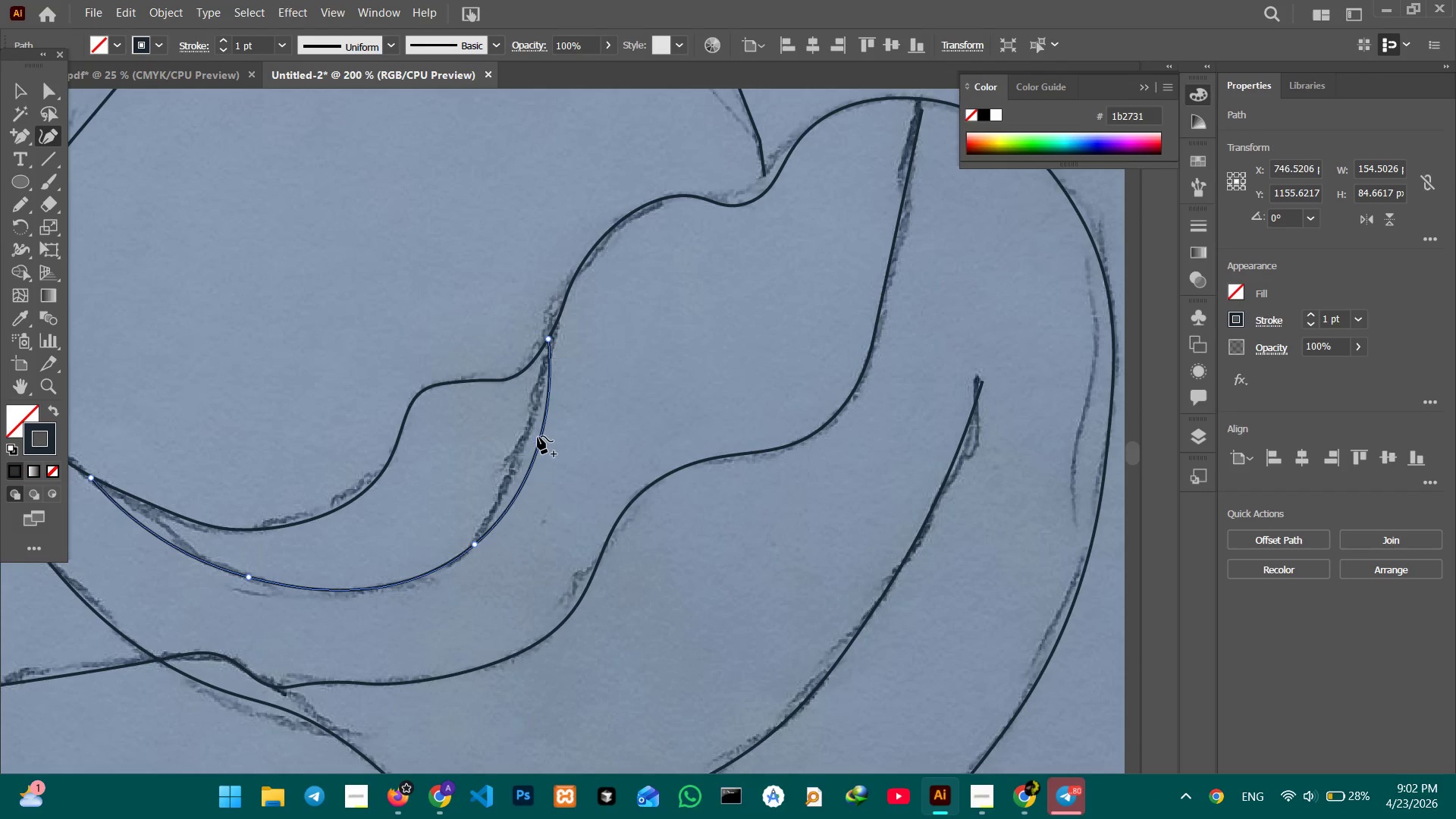 
left_click_drag(start_coordinate=[538, 436], to_coordinate=[526, 425])
 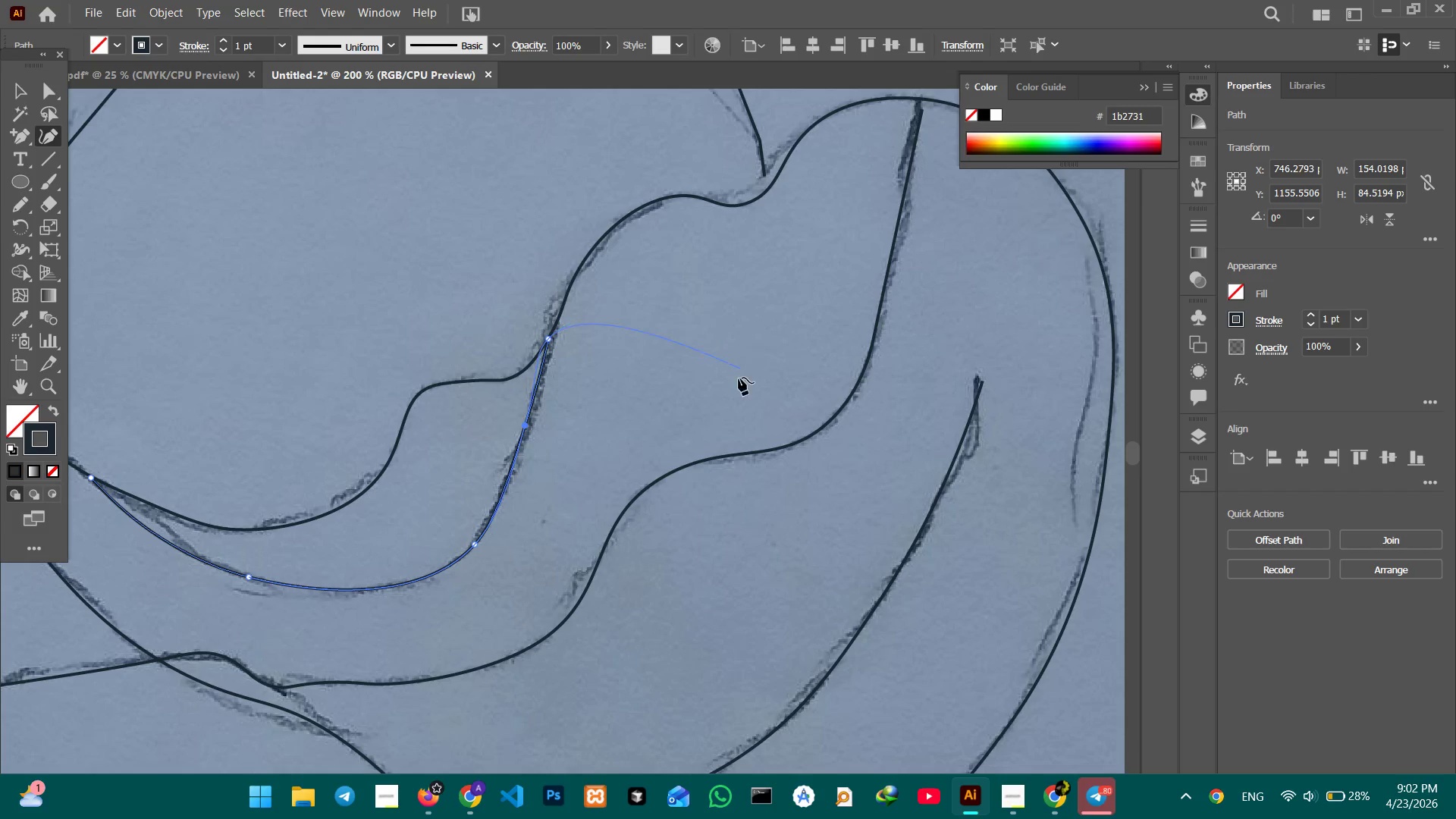 
hold_key(key=Space, duration=0.88)
 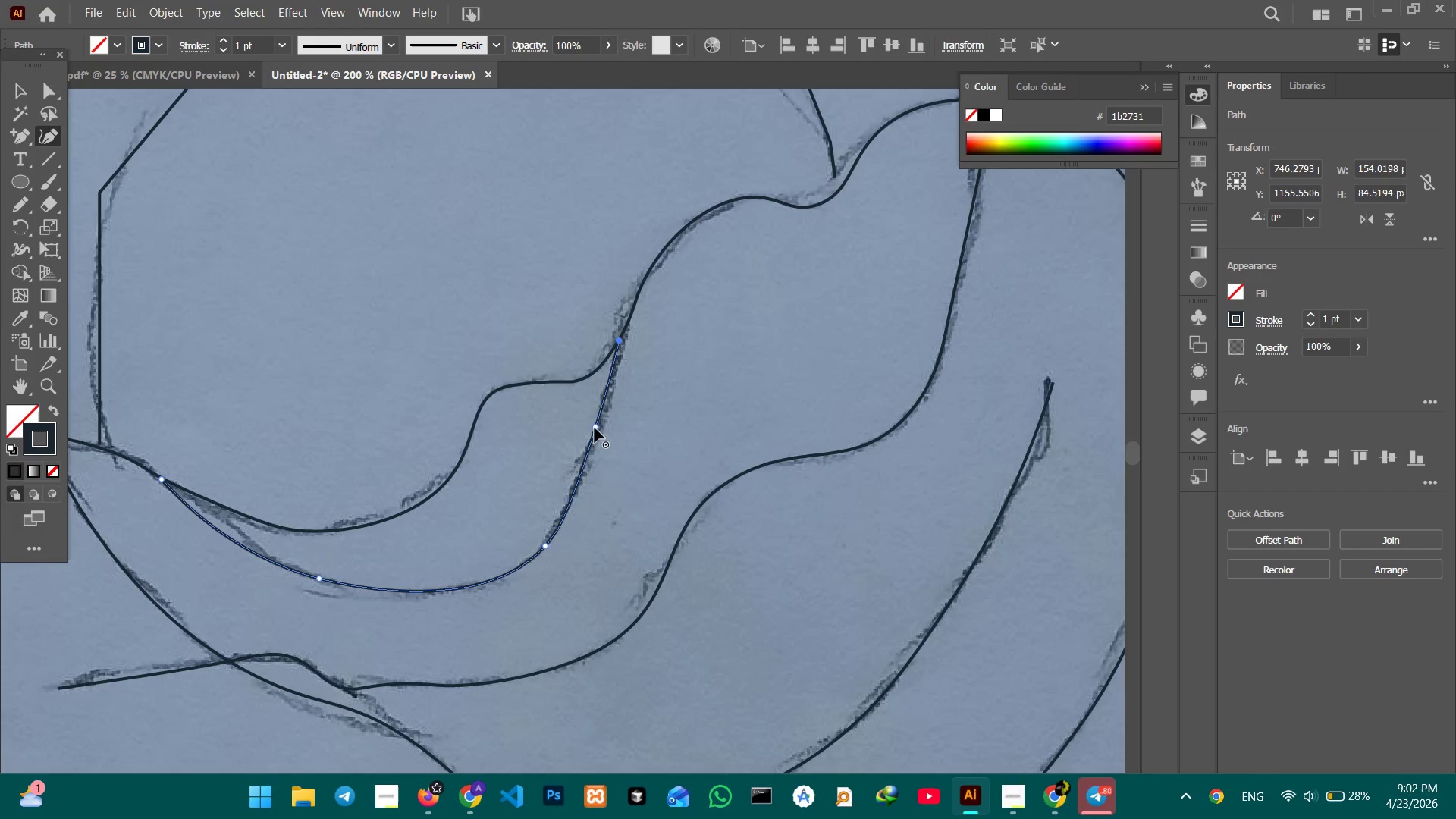 
left_click_drag(start_coordinate=[520, 438], to_coordinate=[591, 439])
 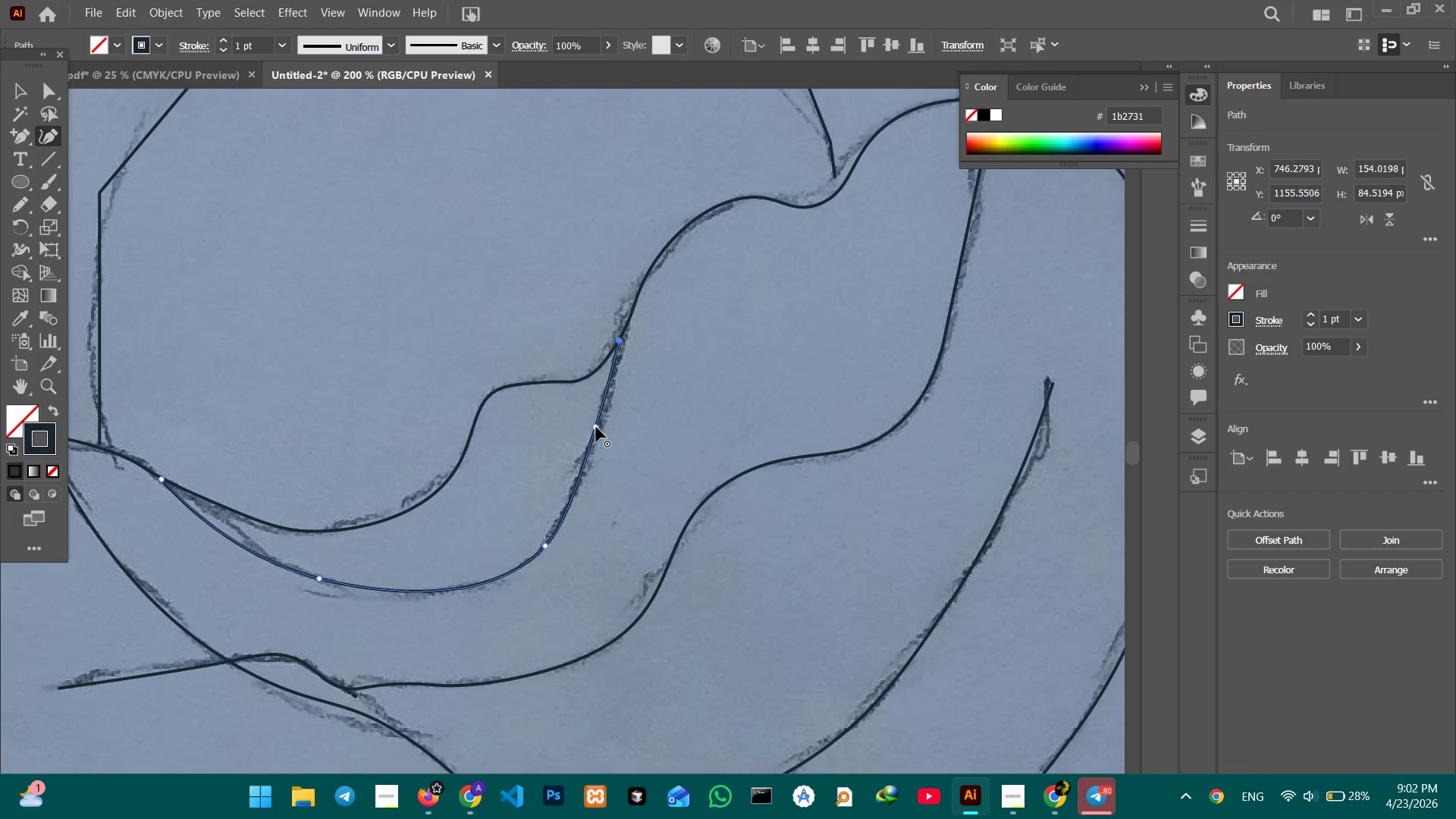 
left_click_drag(start_coordinate=[596, 427], to_coordinate=[604, 421])
 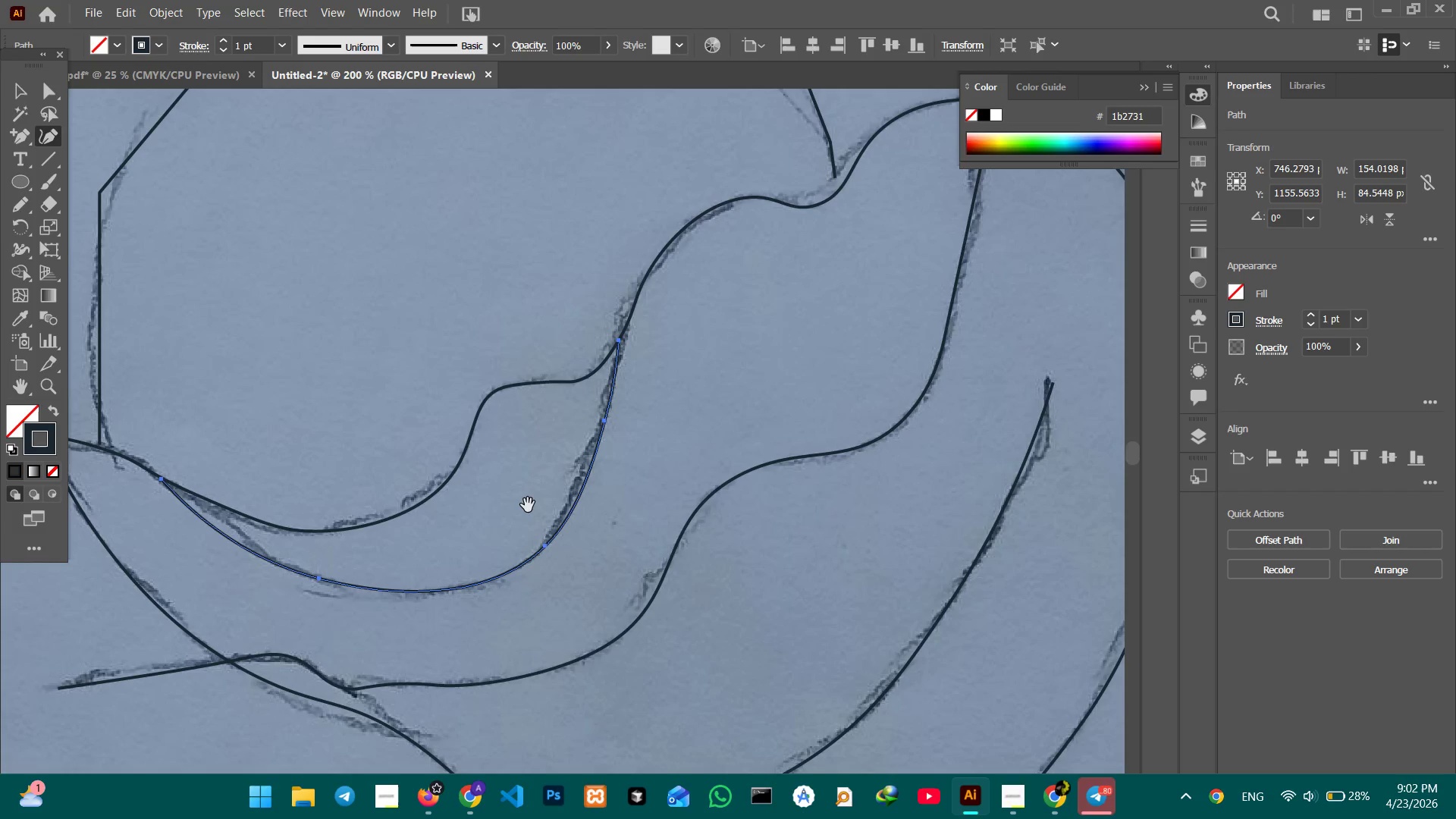 
hold_key(key=Space, duration=1.12)
 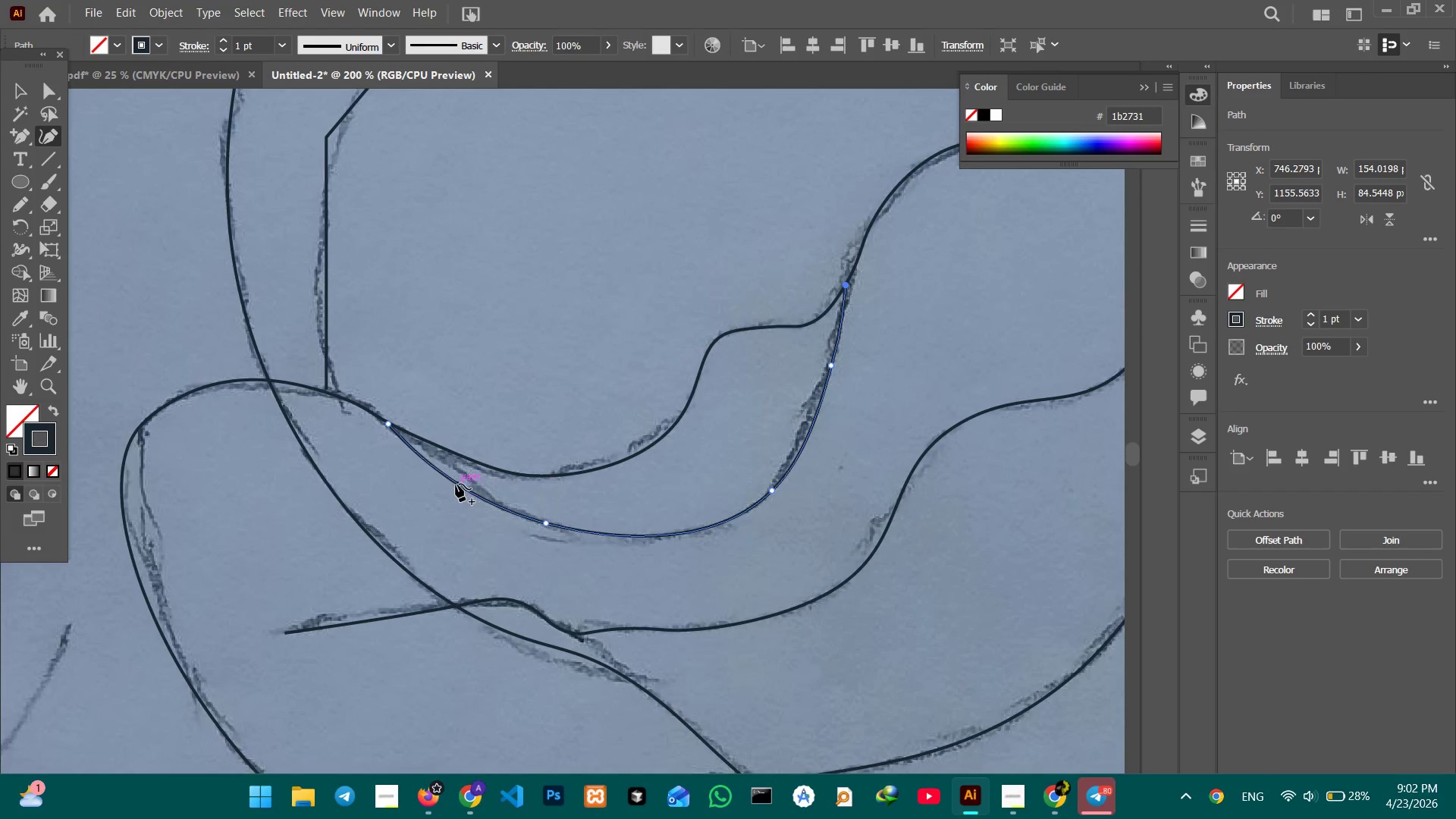 
left_click_drag(start_coordinate=[516, 507], to_coordinate=[678, 479])
 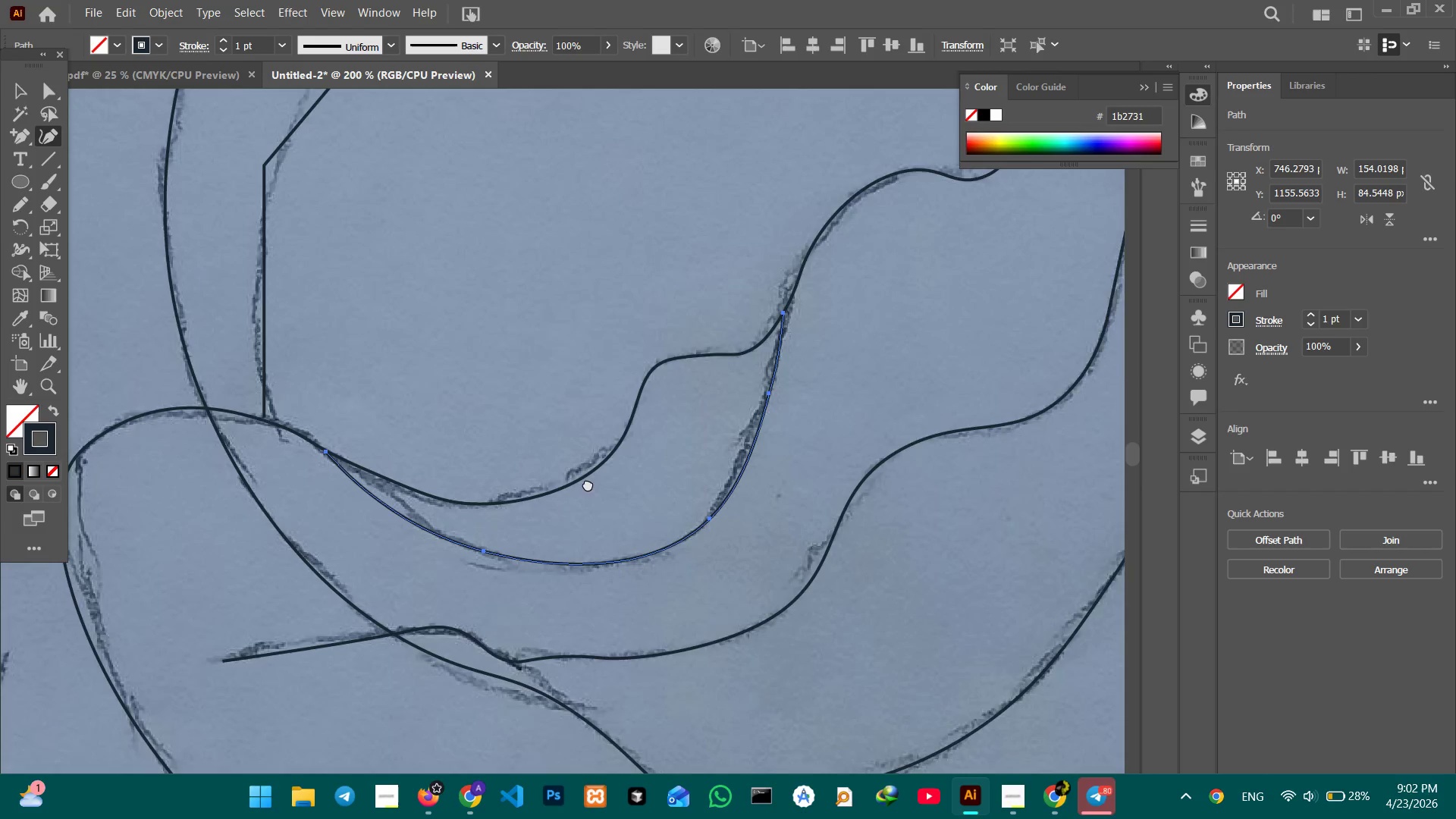 
left_click_drag(start_coordinate=[541, 505], to_coordinate=[607, 475])
 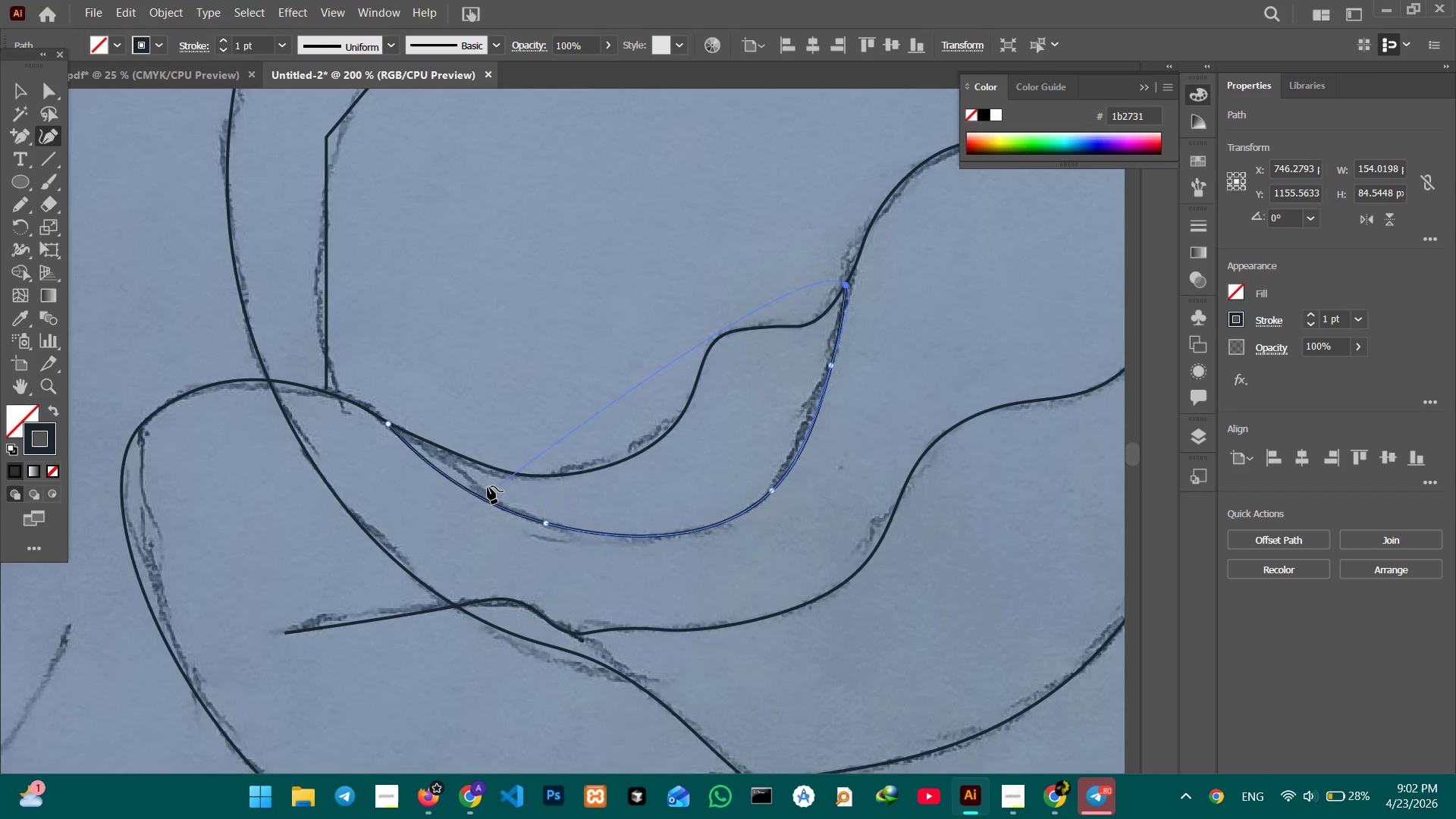 
hold_key(key=Space, duration=3.67)
 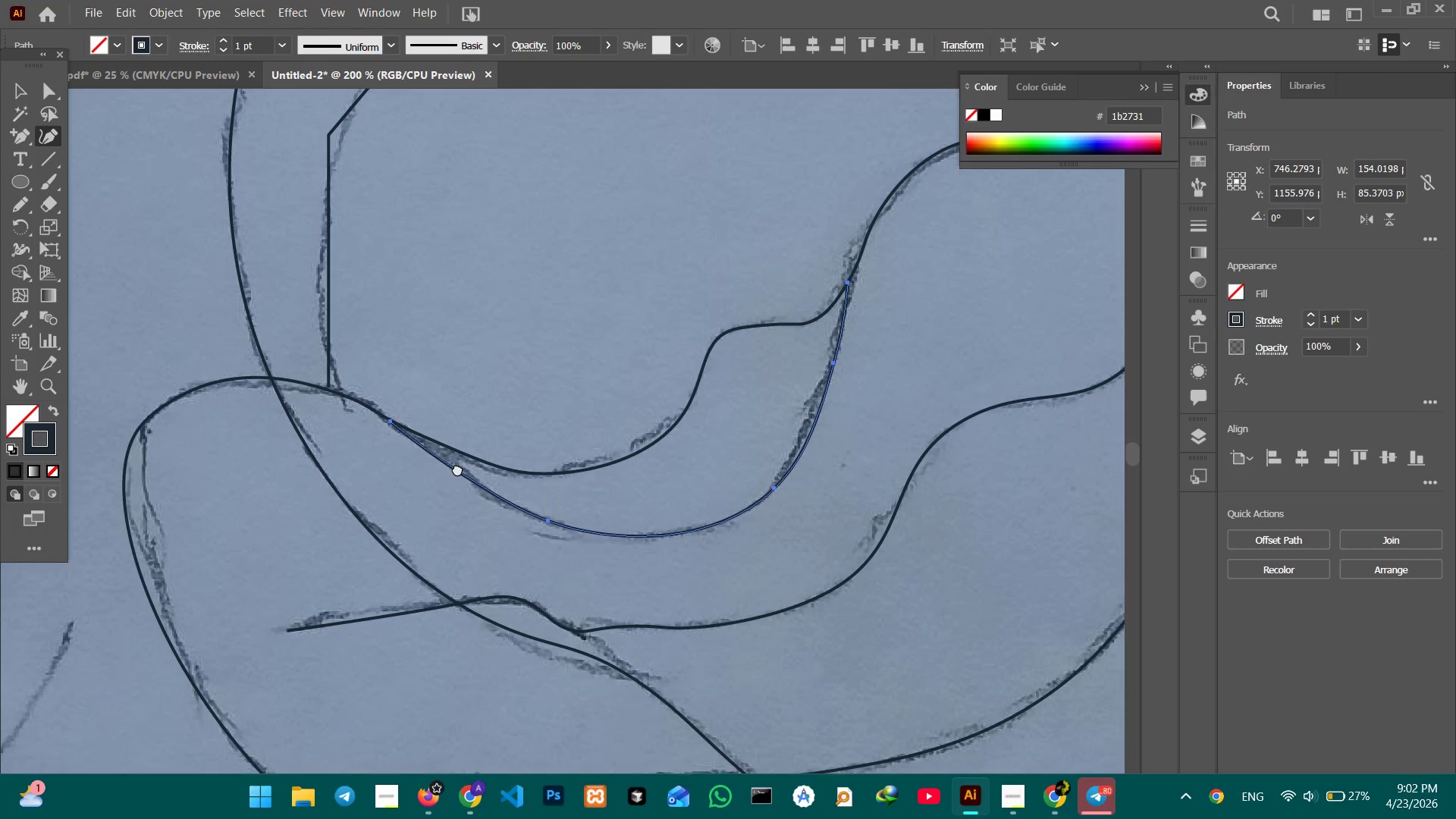 
left_click_drag(start_coordinate=[445, 476], to_coordinate=[453, 471])
 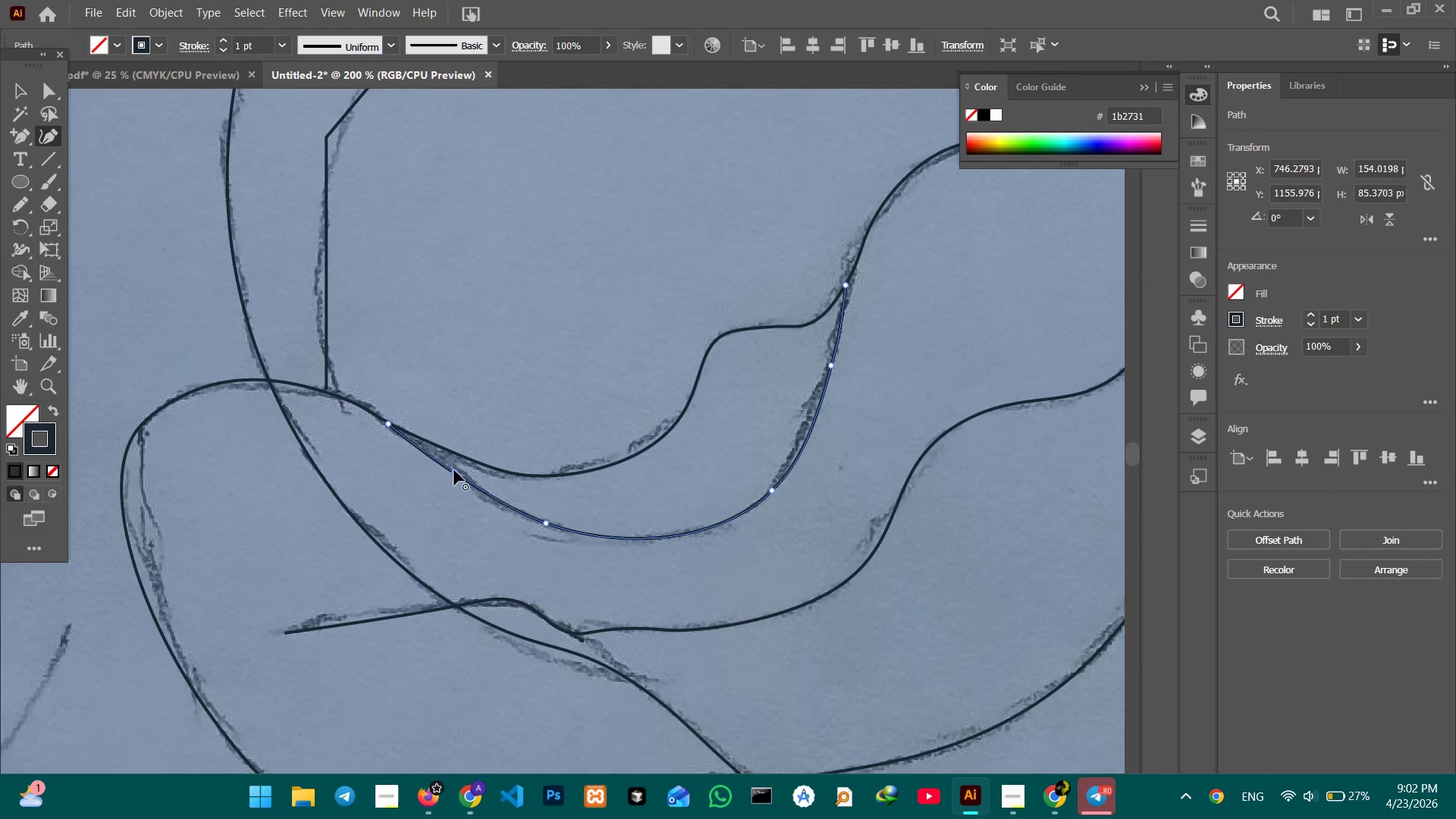 
hold_key(key=Space, duration=0.78)
 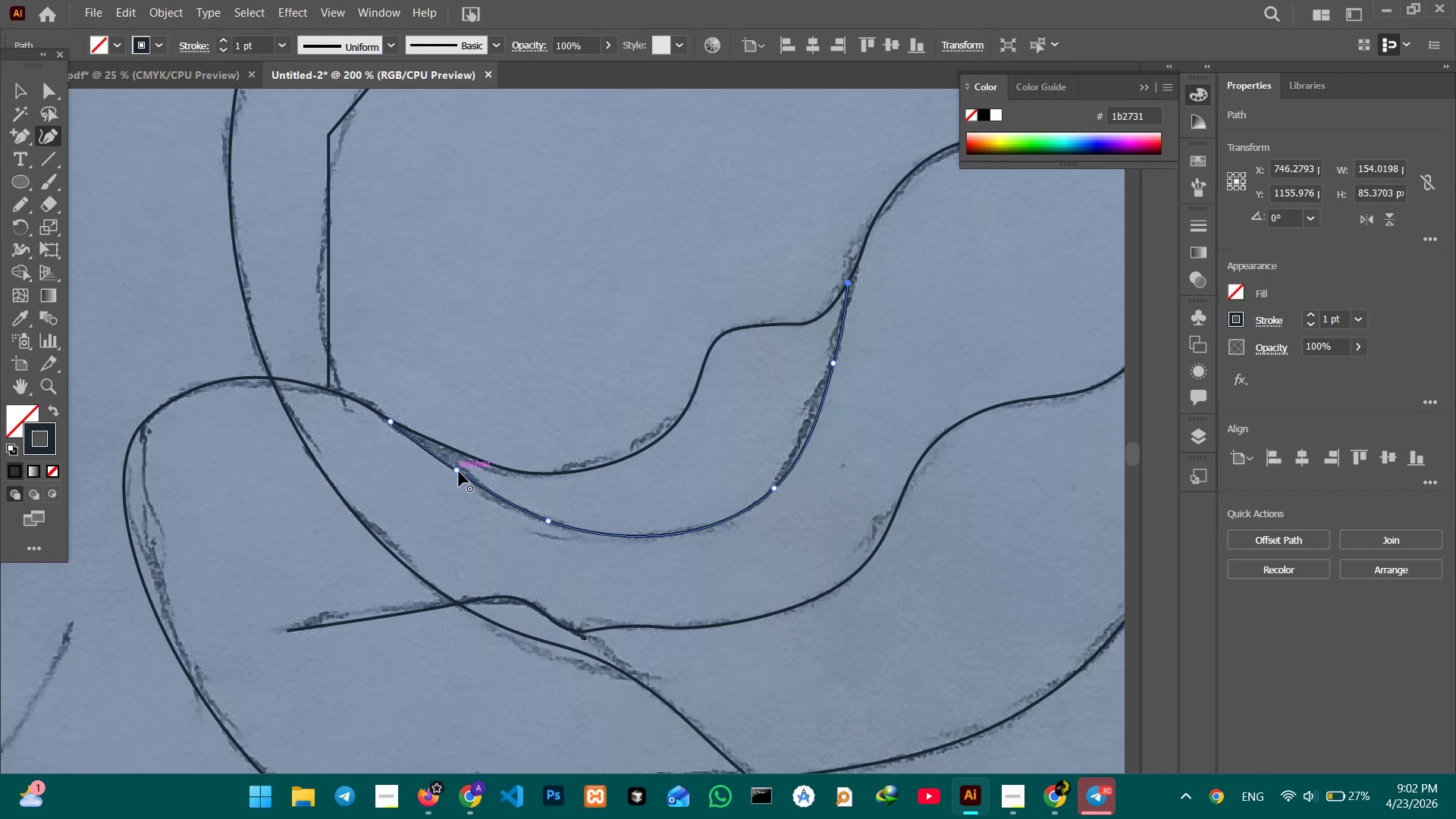 
left_click_drag(start_coordinate=[459, 472], to_coordinate=[460, 467])
 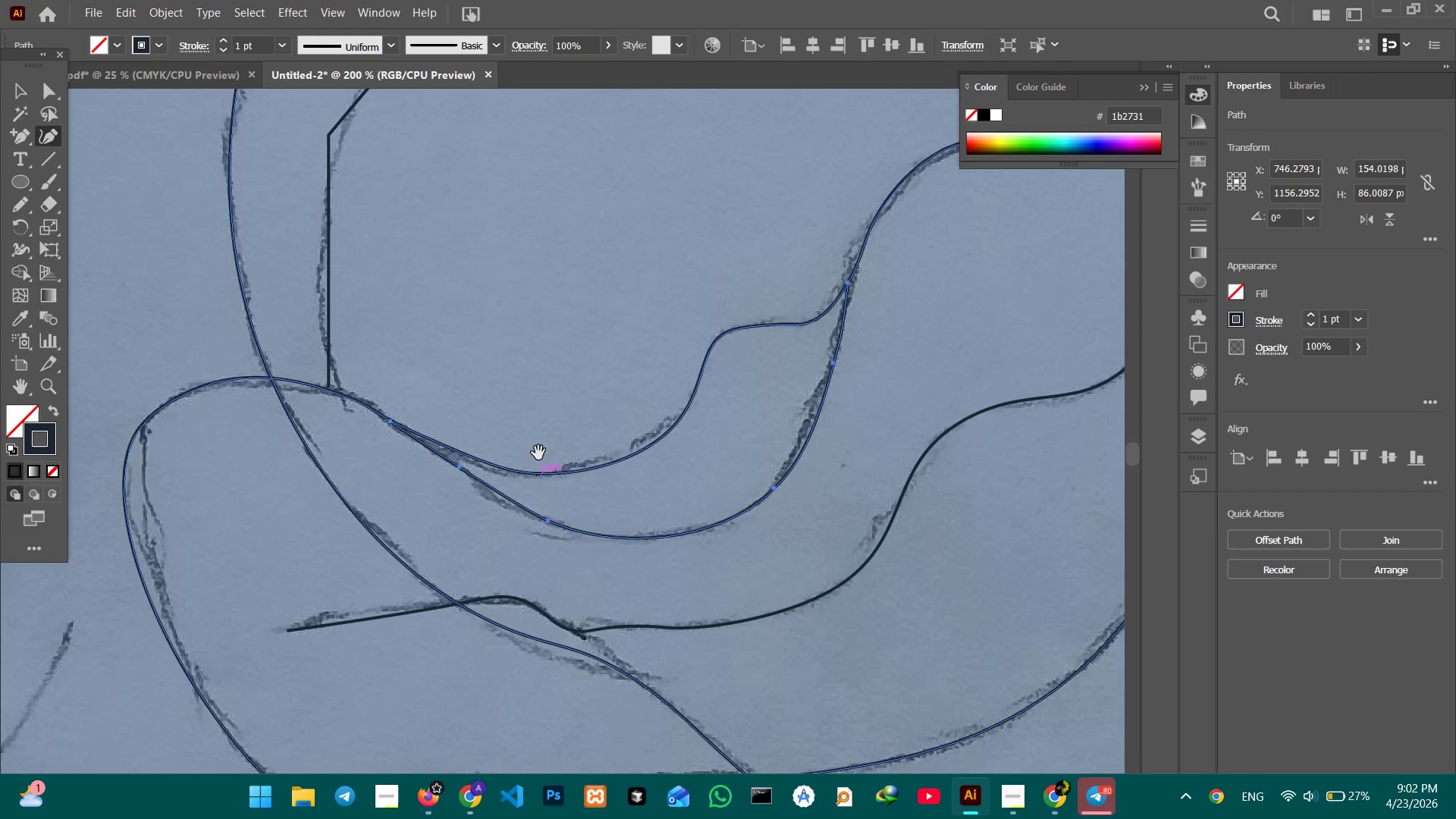 
hold_key(key=Space, duration=1.5)
 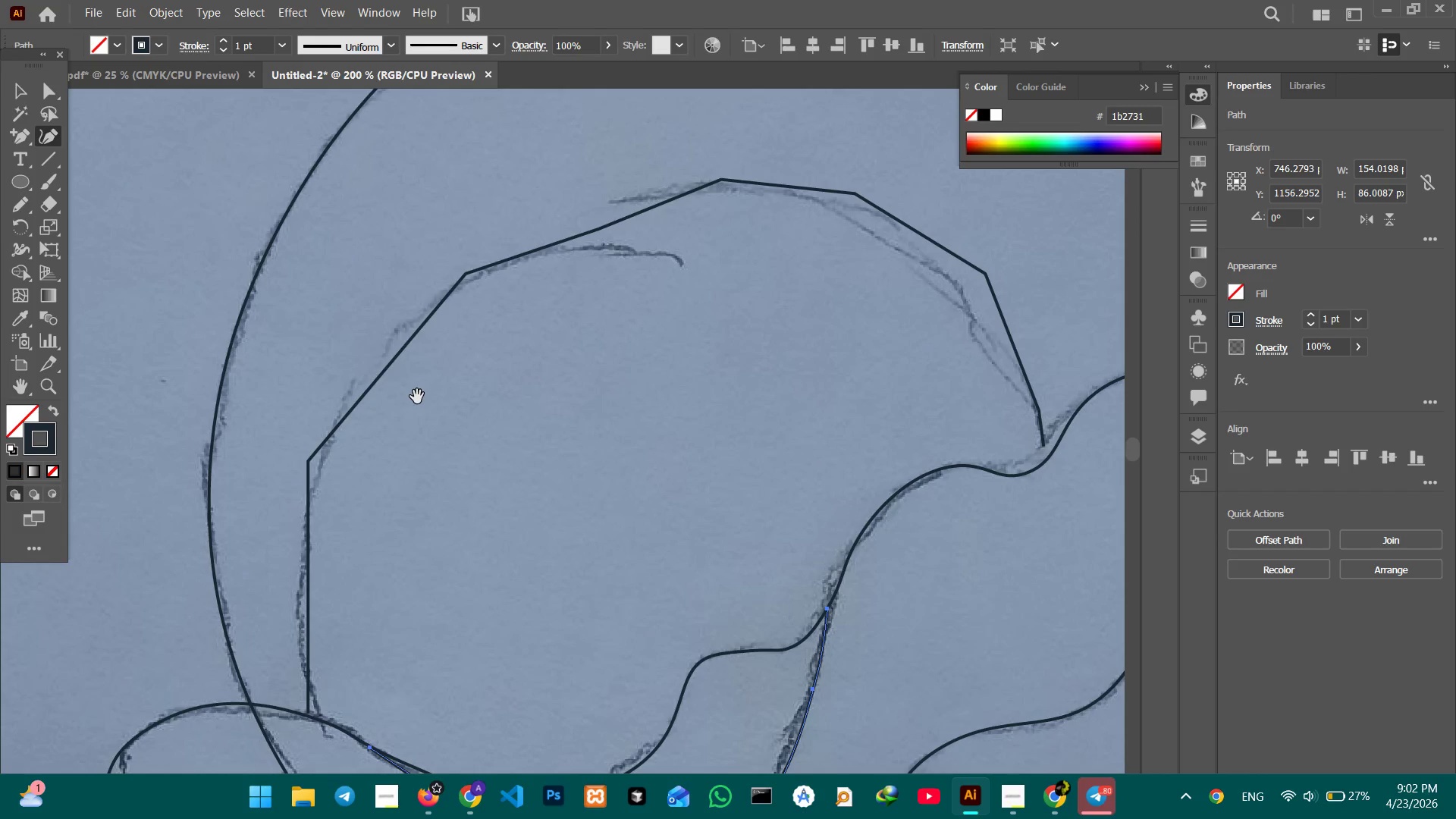 
left_click_drag(start_coordinate=[497, 404], to_coordinate=[506, 486])
 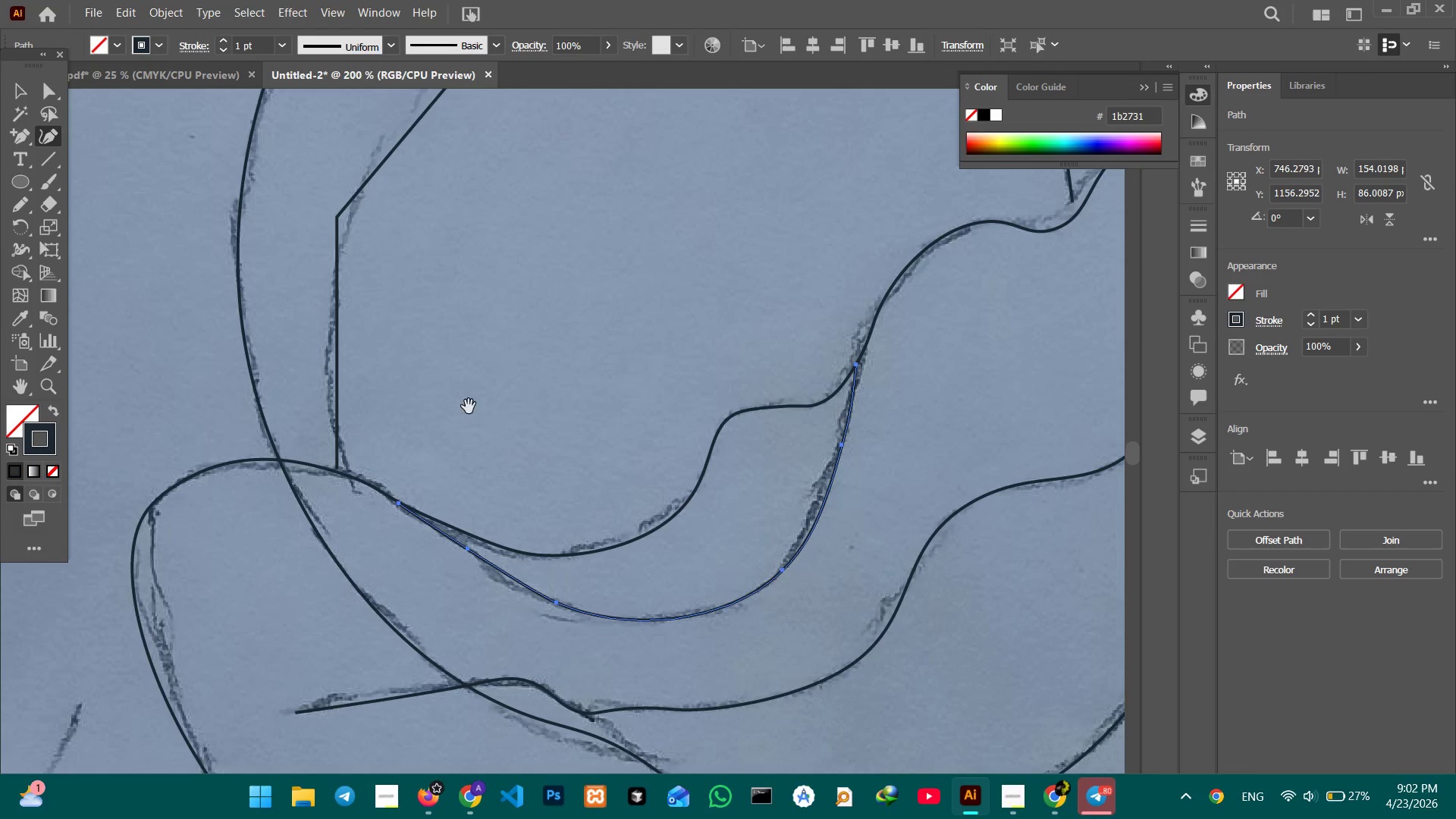 
left_click_drag(start_coordinate=[469, 407], to_coordinate=[469, 529])
 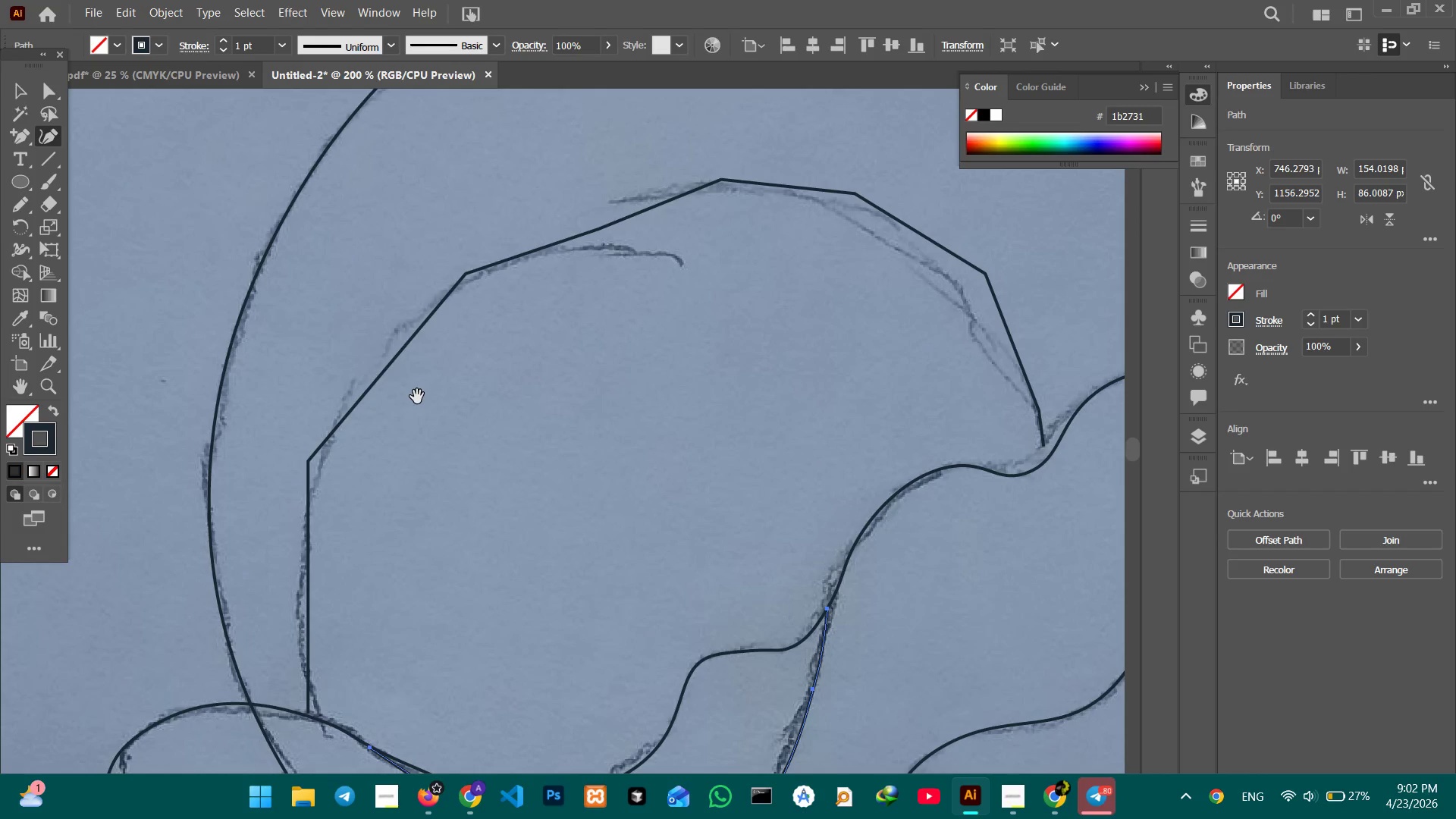 
hold_key(key=Space, duration=0.69)
 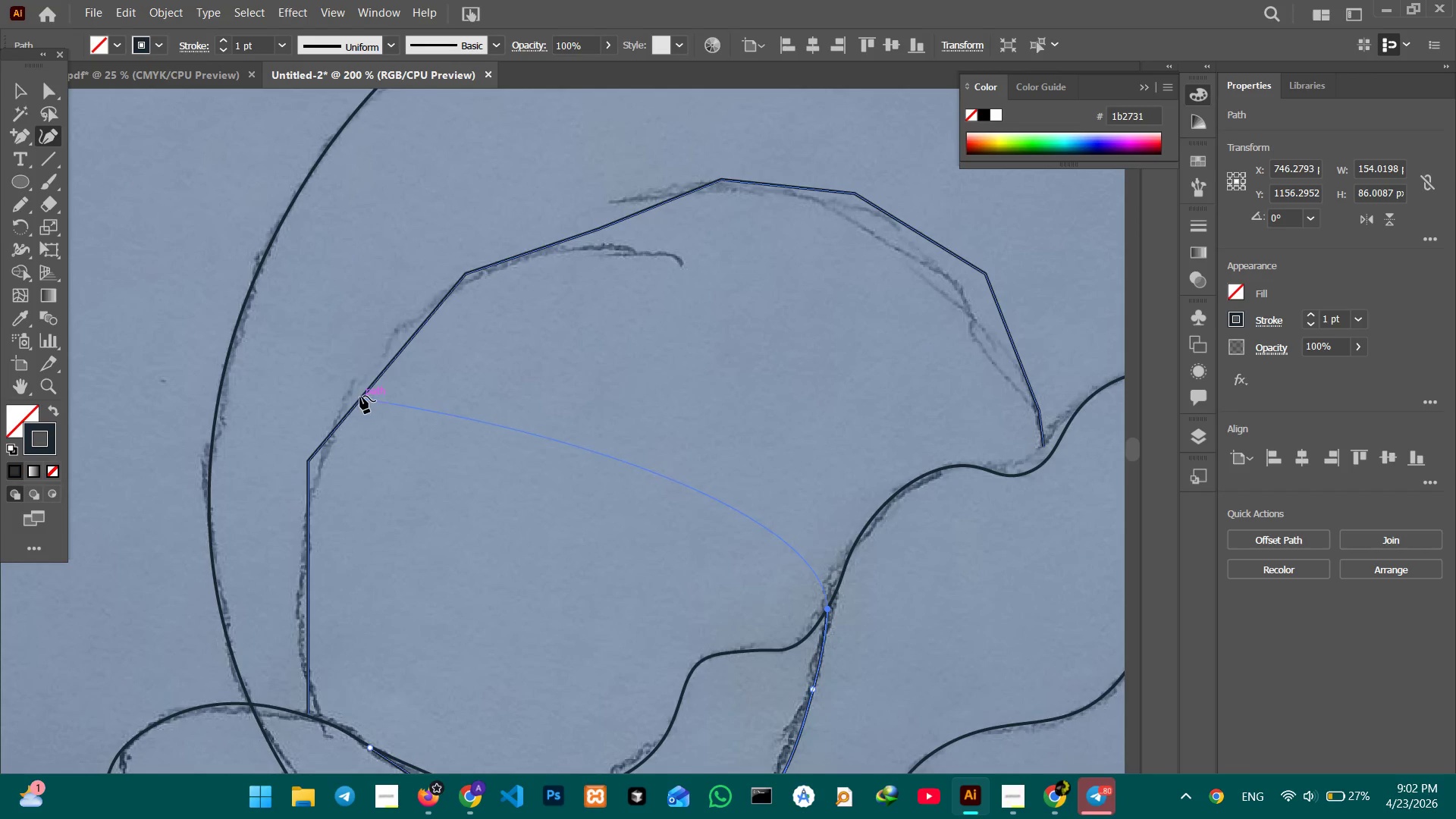 
left_click_drag(start_coordinate=[507, 351], to_coordinate=[479, 470])
 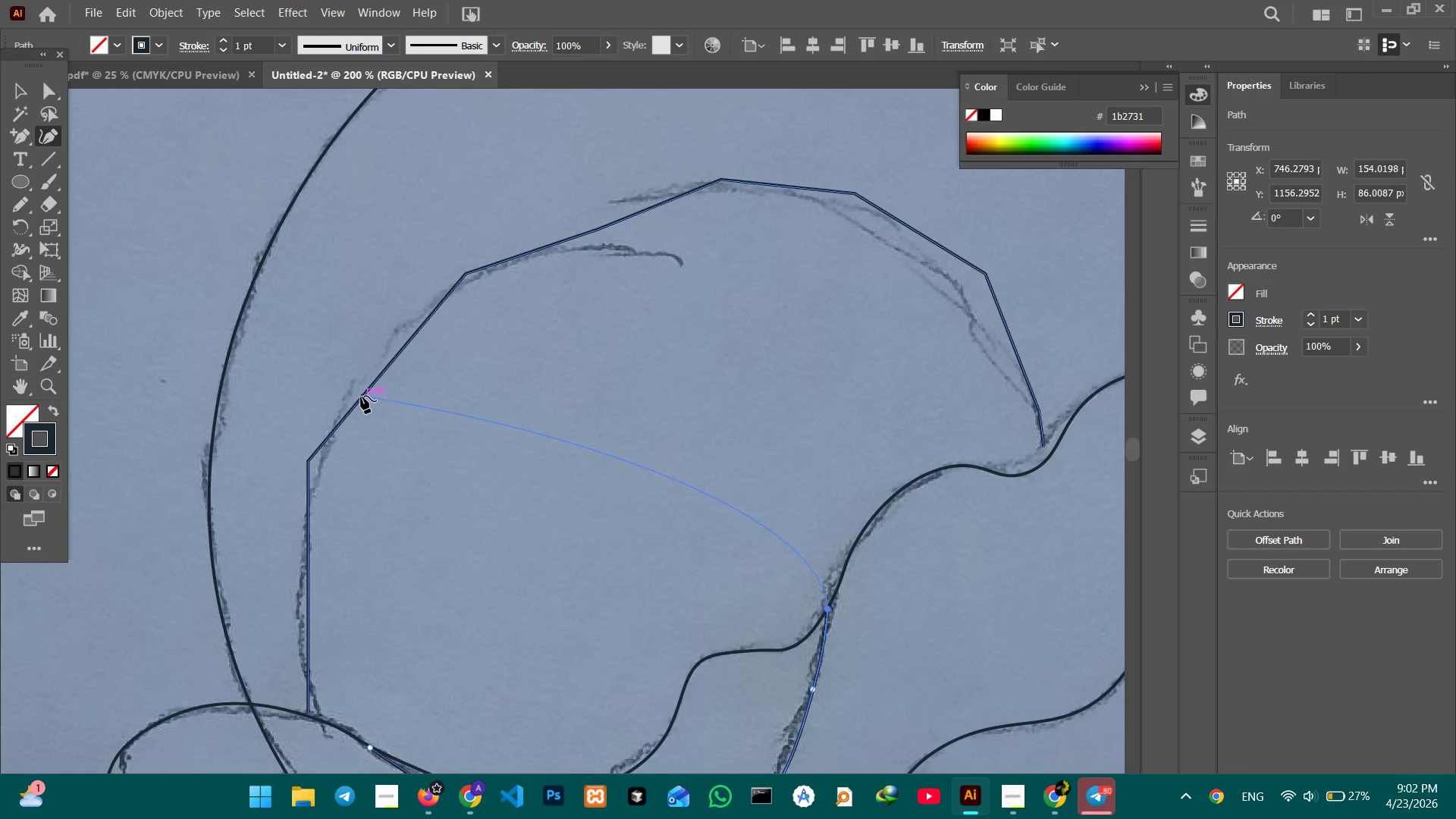 
left_click([360, 396])
 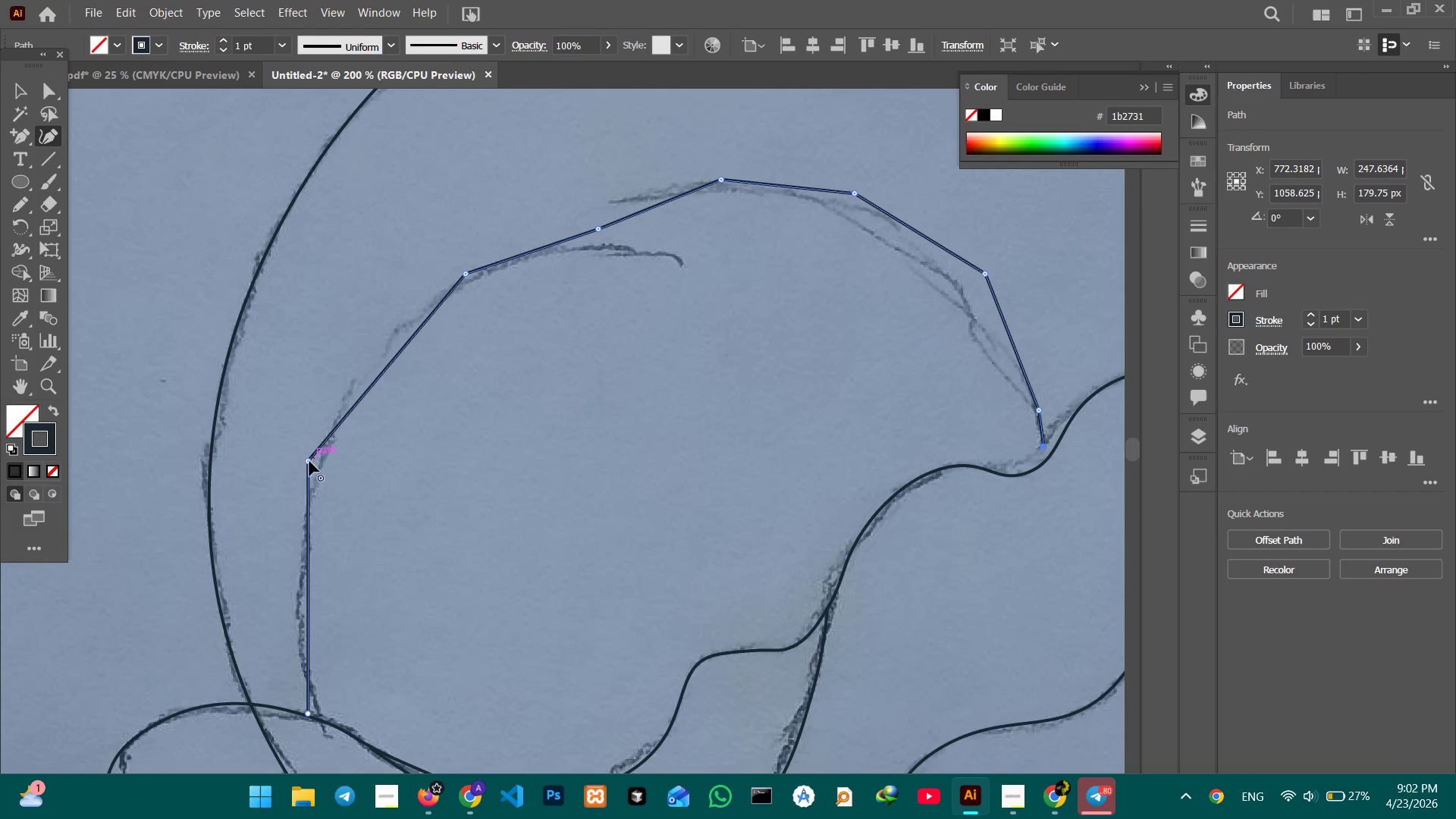 
left_click([309, 463])
 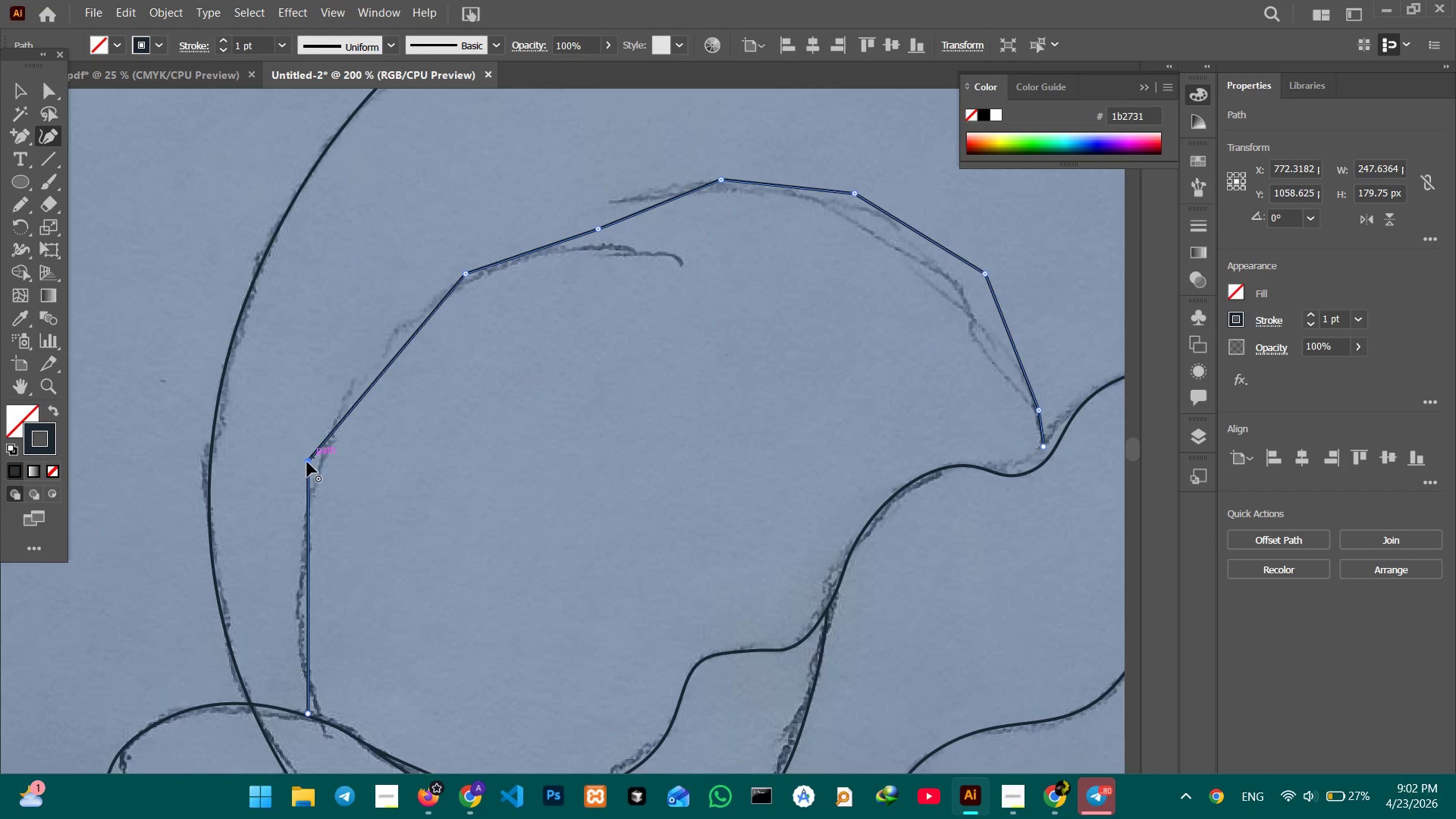 
key(Backspace)
 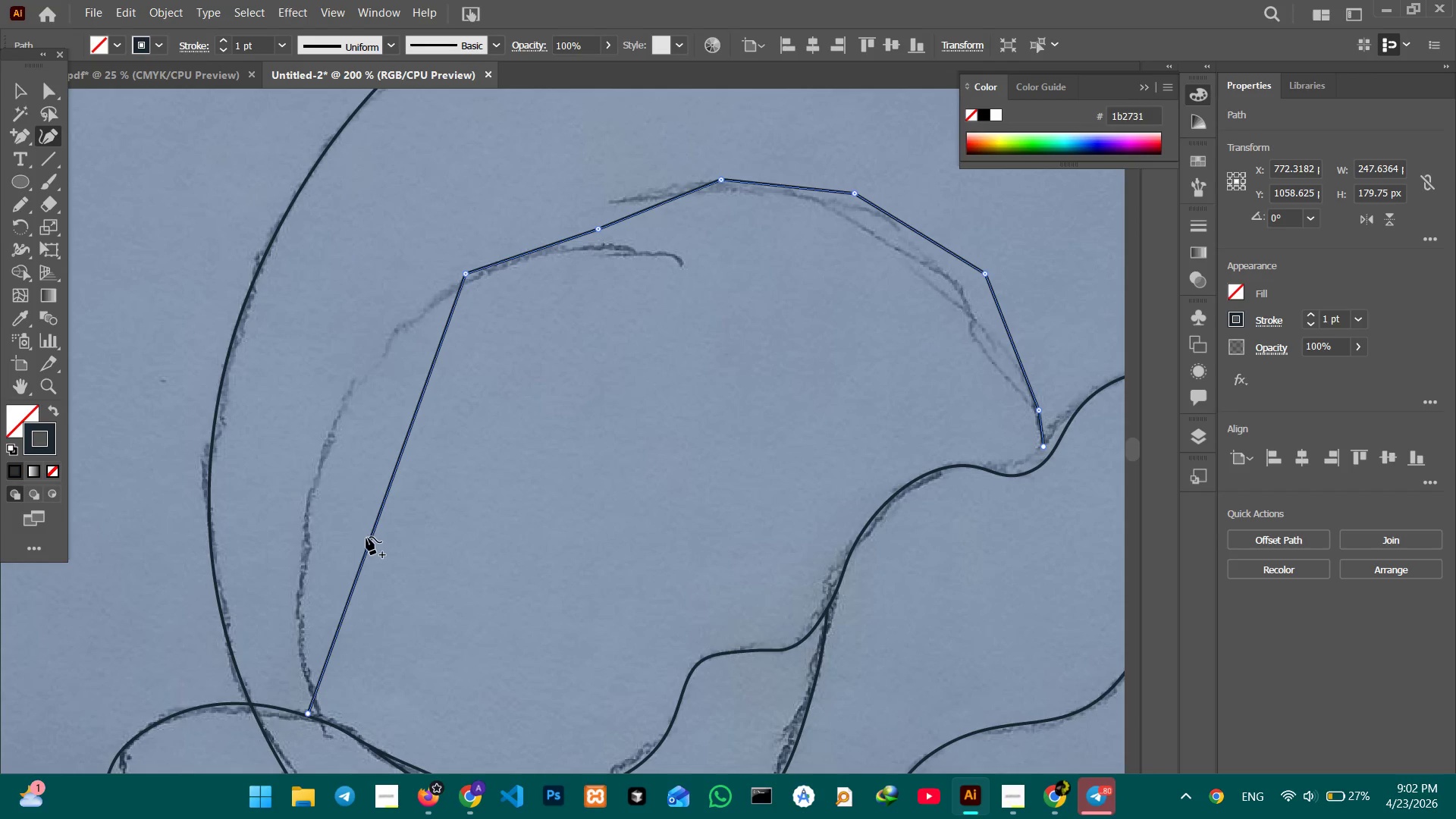 
left_click_drag(start_coordinate=[366, 537], to_coordinate=[314, 504])
 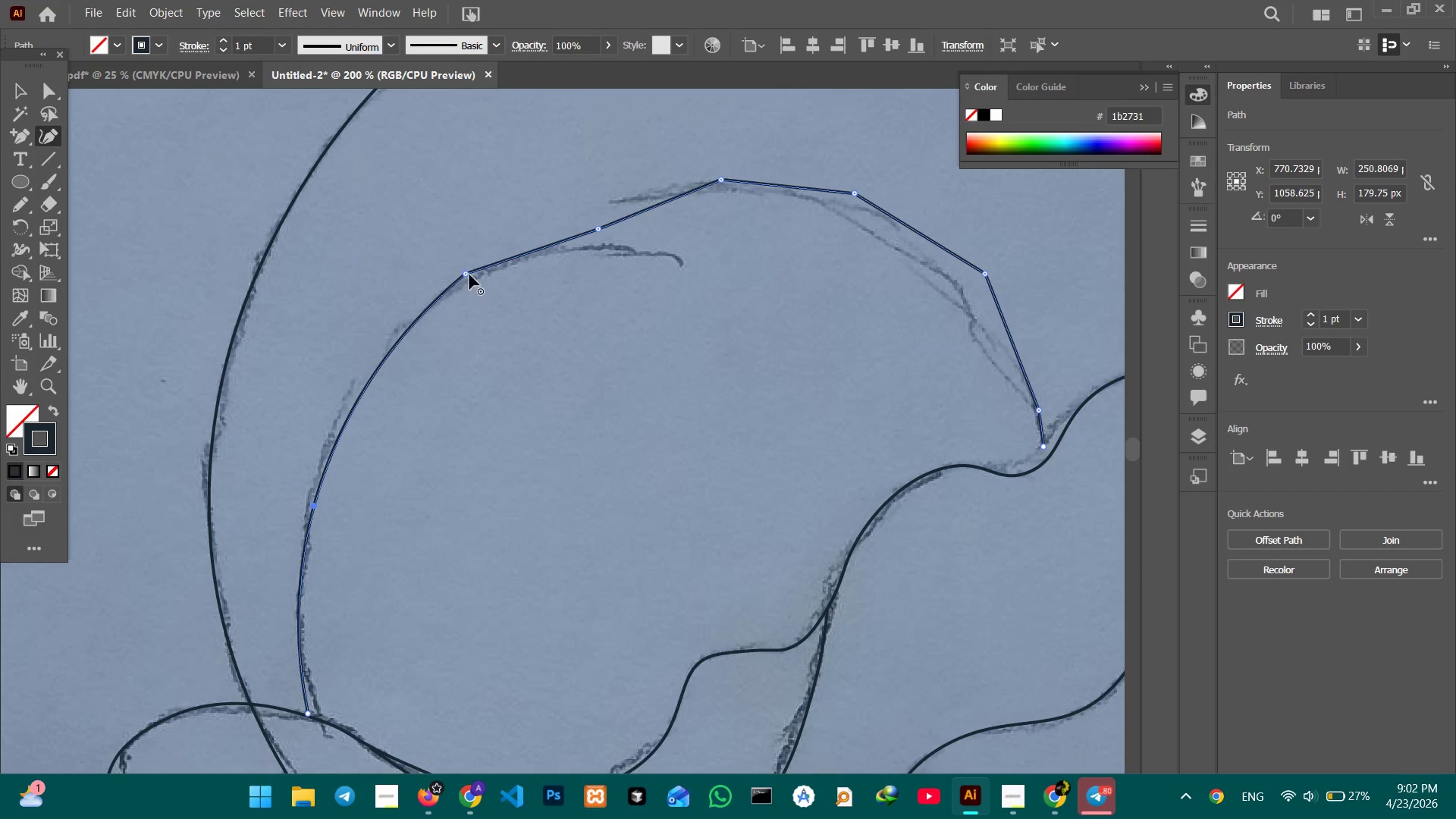 
left_click([464, 275])
 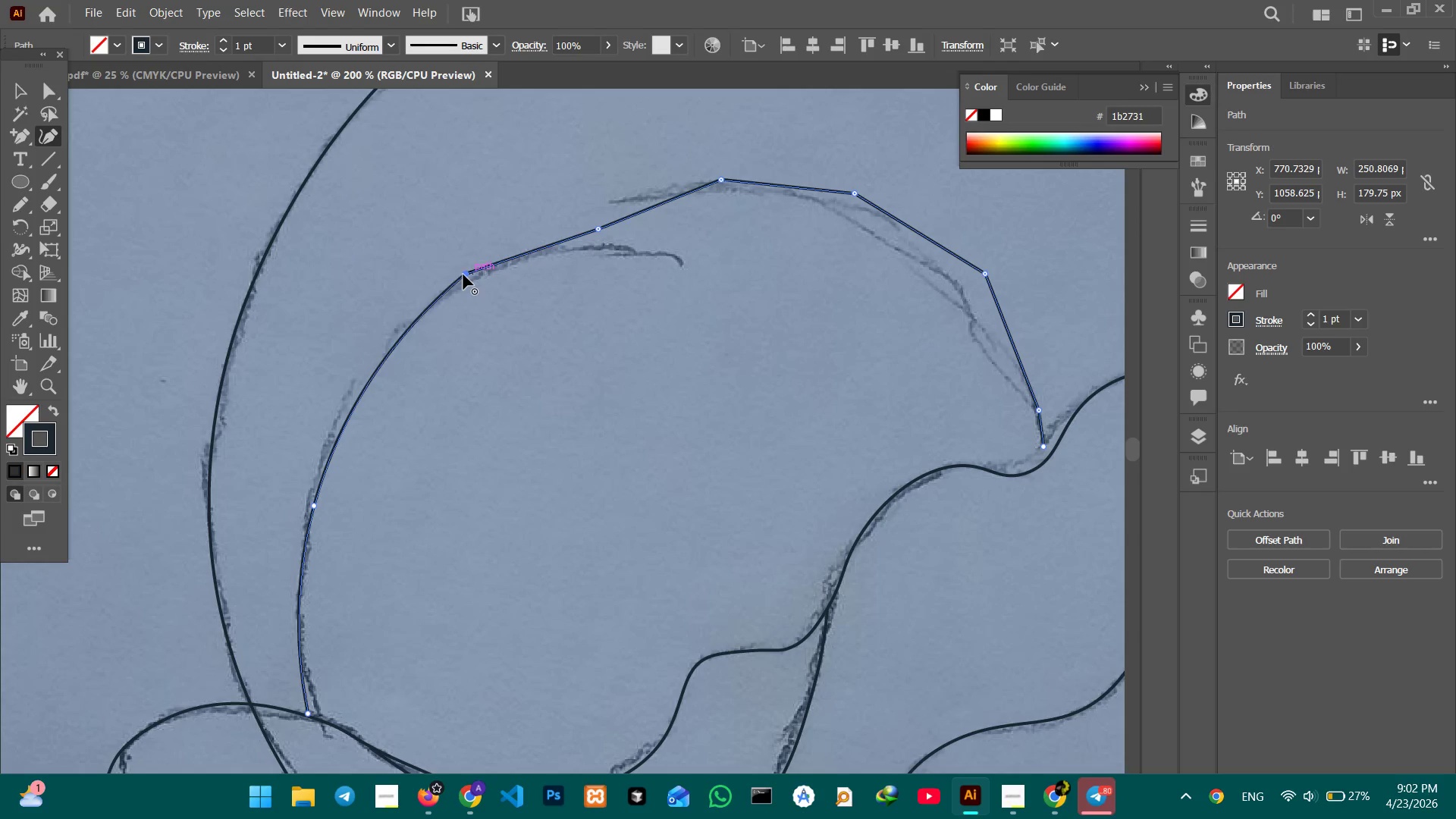 
key(Backspace)
 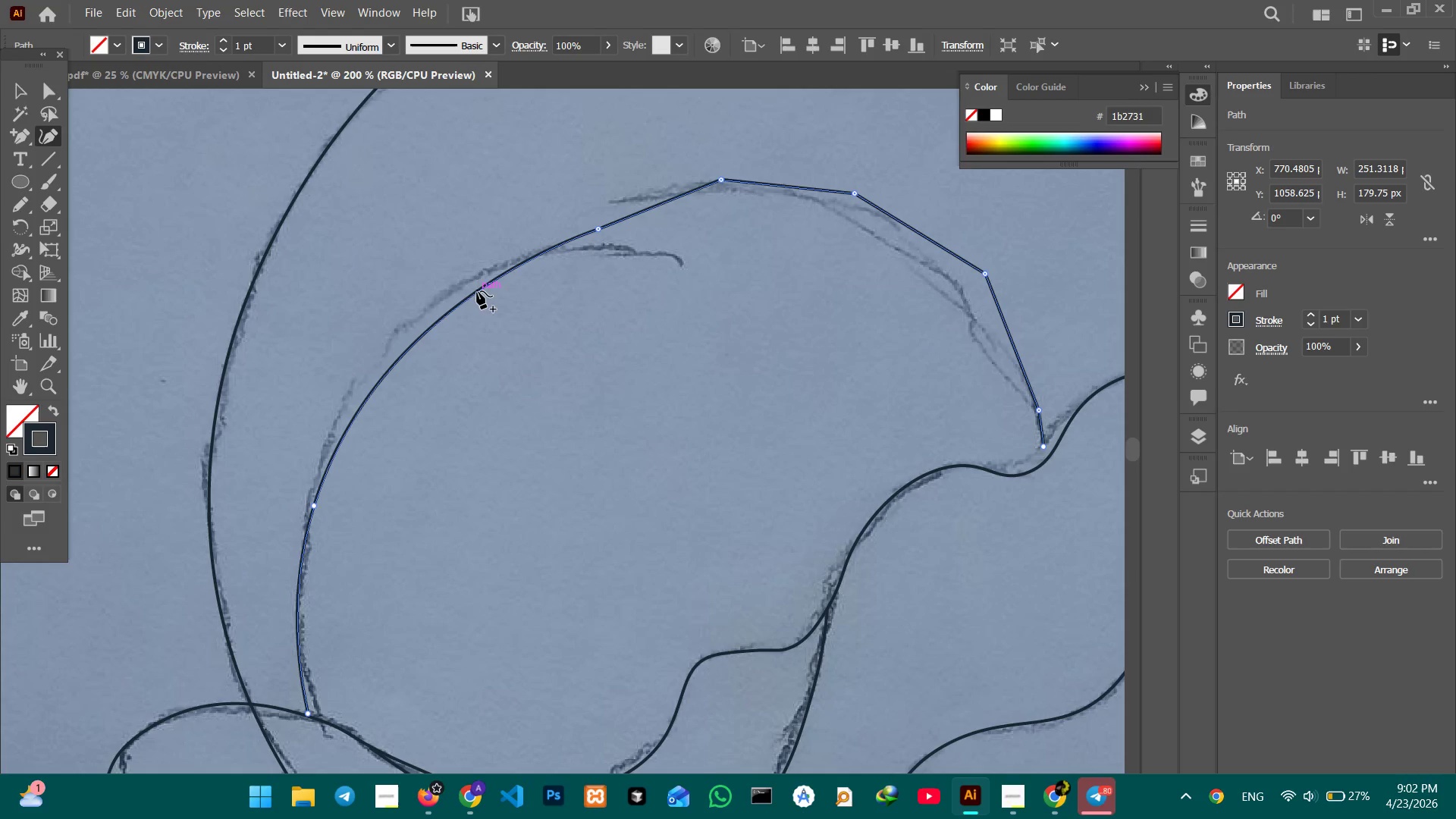 
left_click_drag(start_coordinate=[477, 291], to_coordinate=[461, 281])
 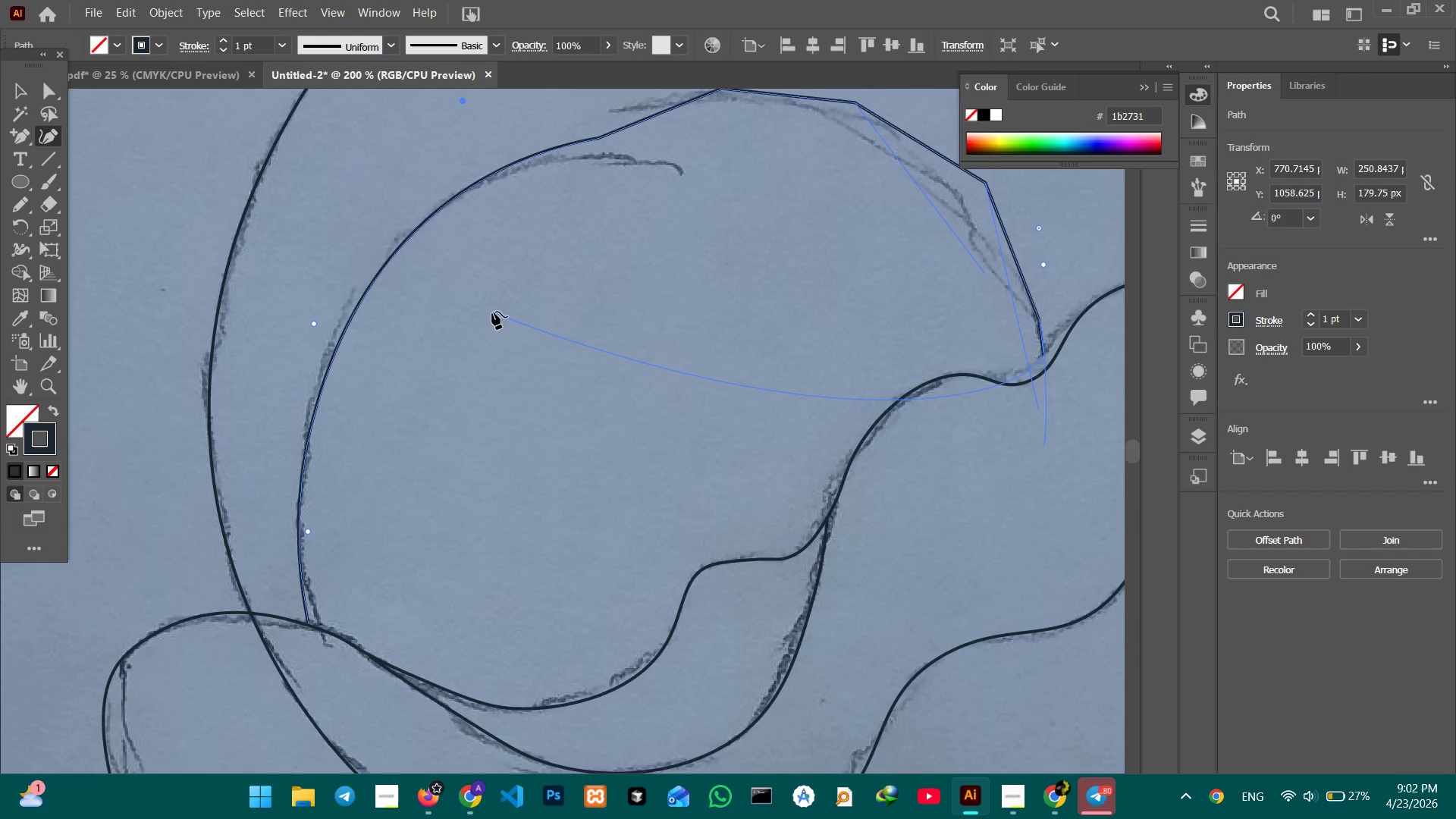 
scroll: coordinate [490, 314], scroll_direction: down, amount: 9.0
 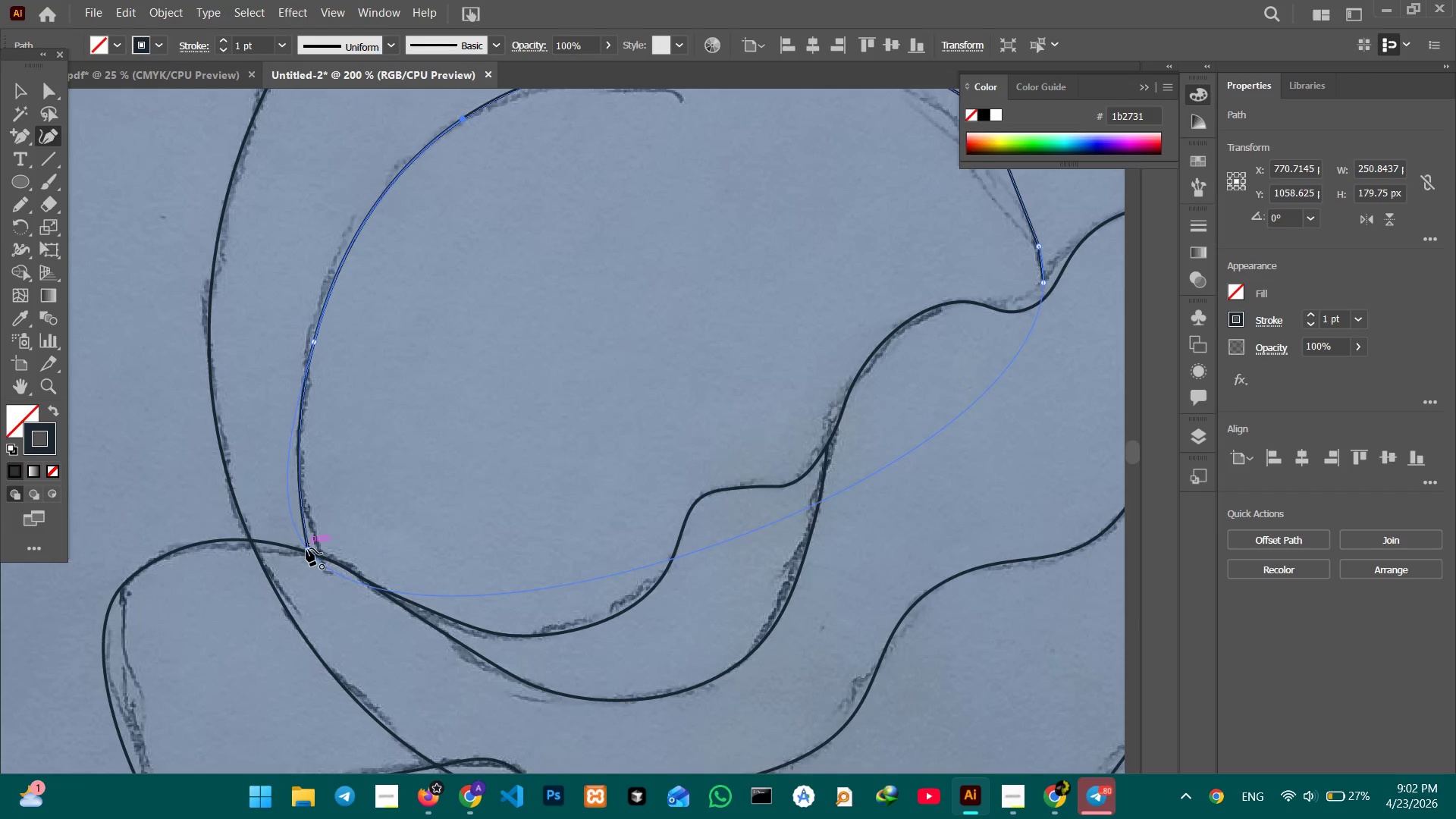 
left_click_drag(start_coordinate=[306, 548], to_coordinate=[318, 554])
 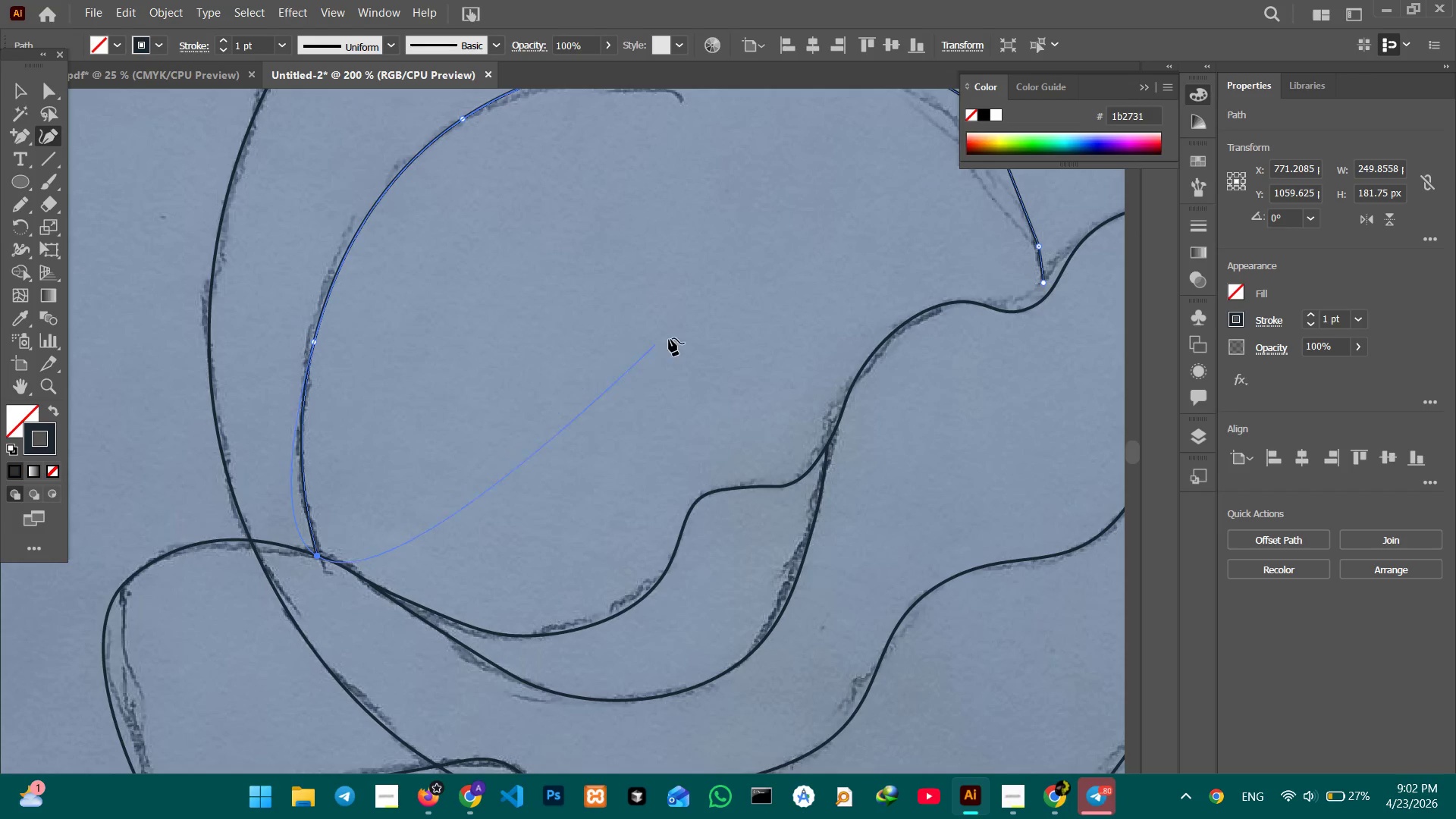 
hold_key(key=Space, duration=1.25)
 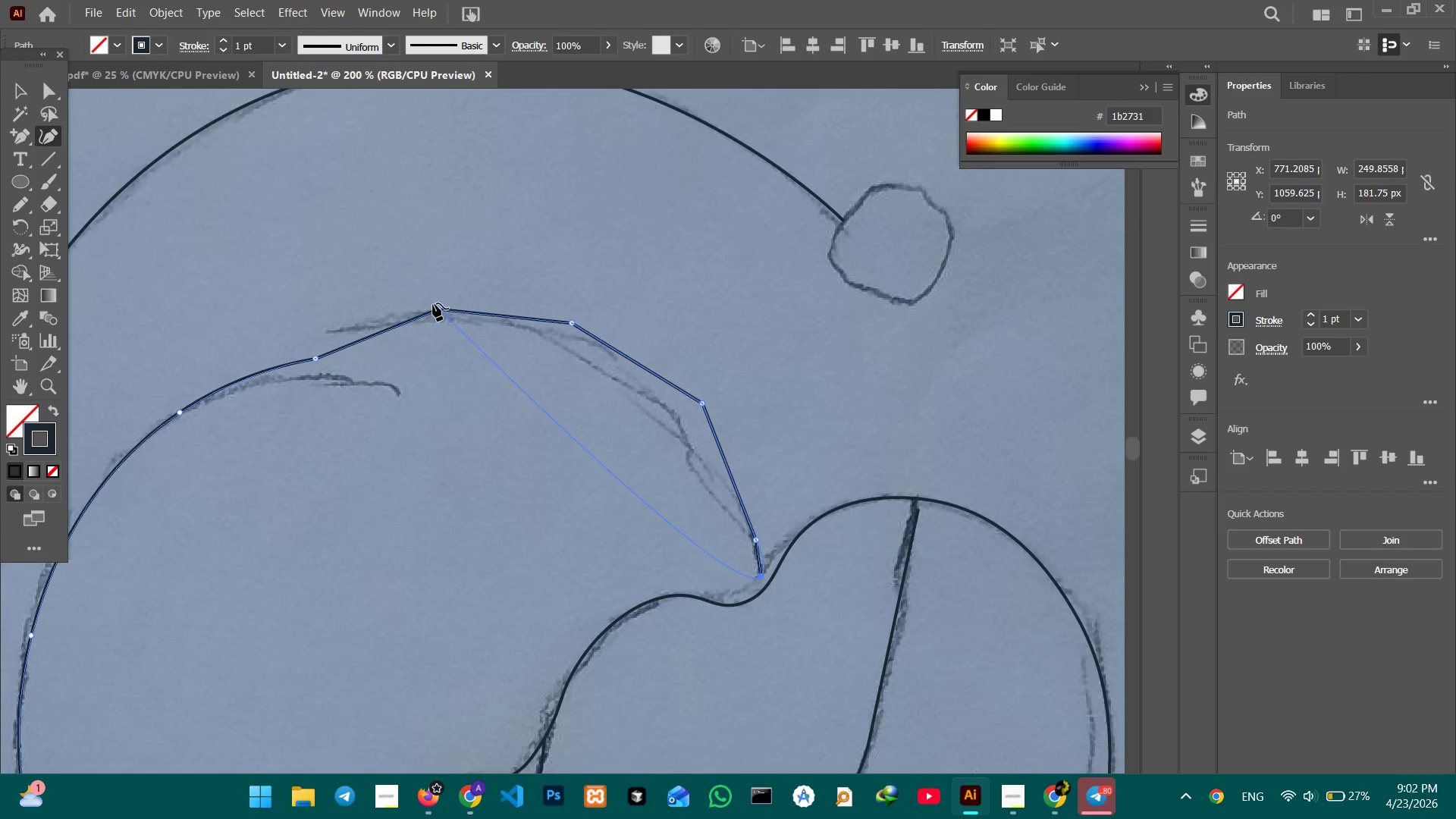 
left_click_drag(start_coordinate=[681, 337], to_coordinate=[514, 628])
 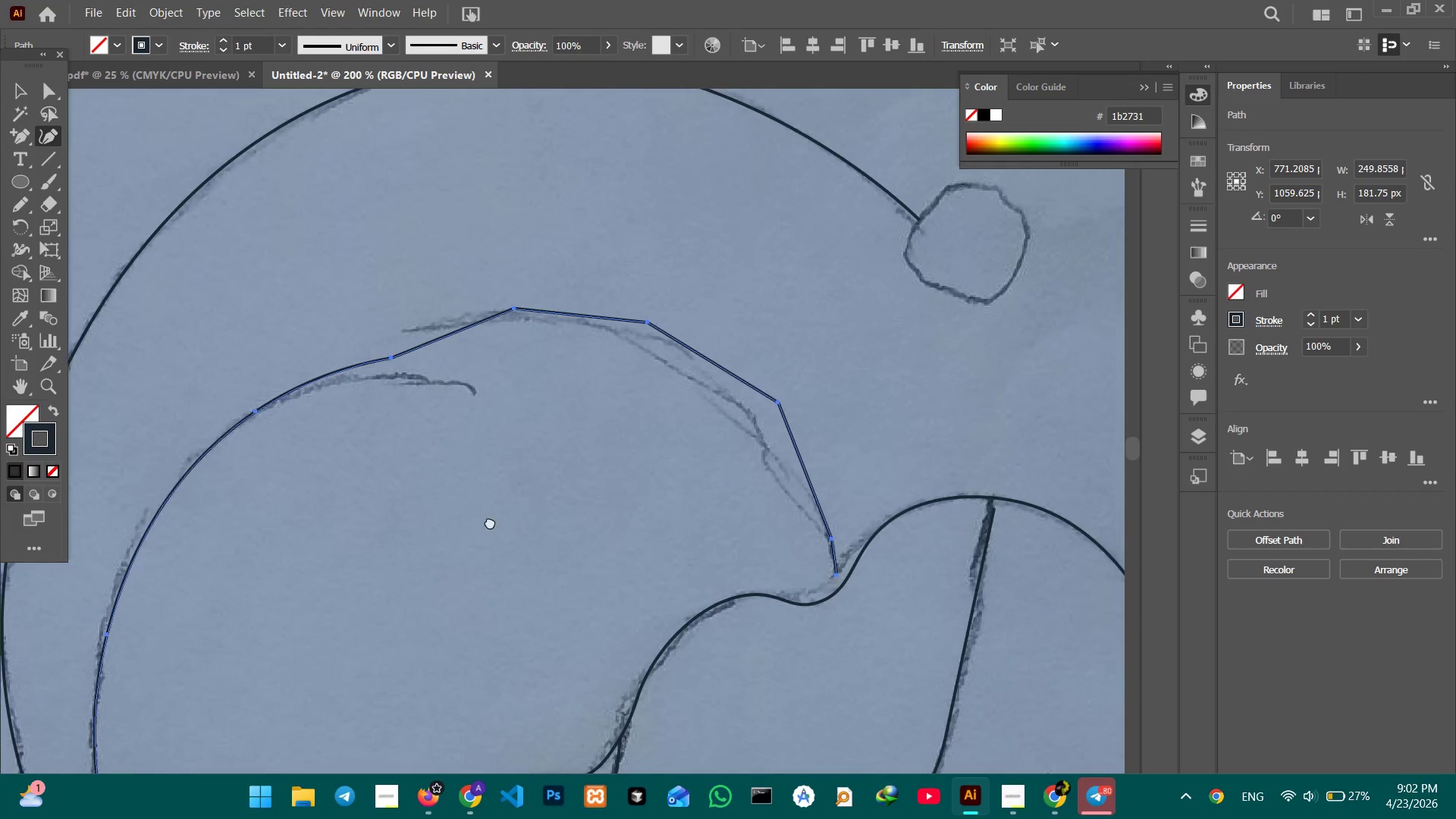 
left_click_drag(start_coordinate=[559, 519], to_coordinate=[442, 522])
 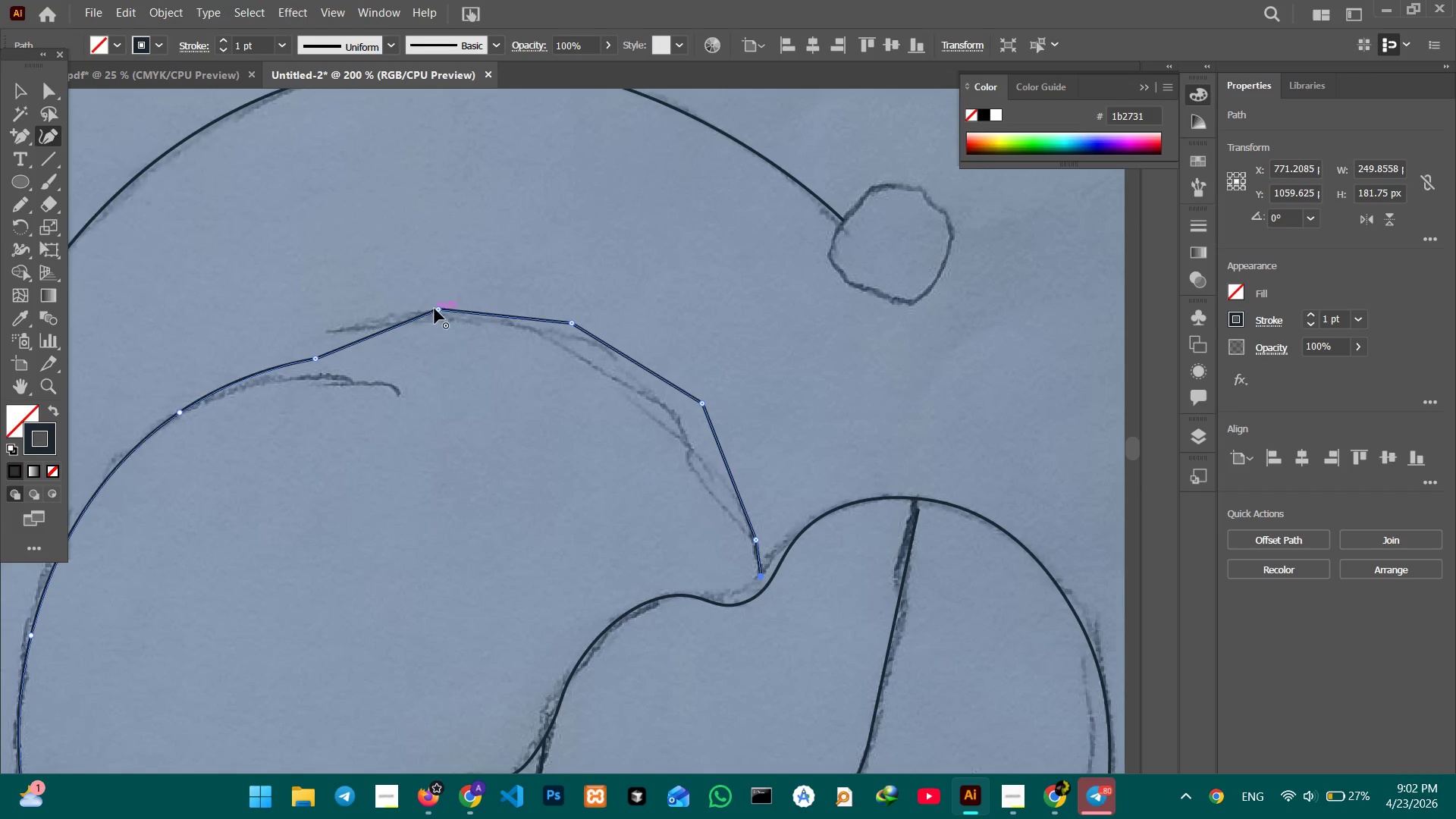 
left_click([436, 309])
 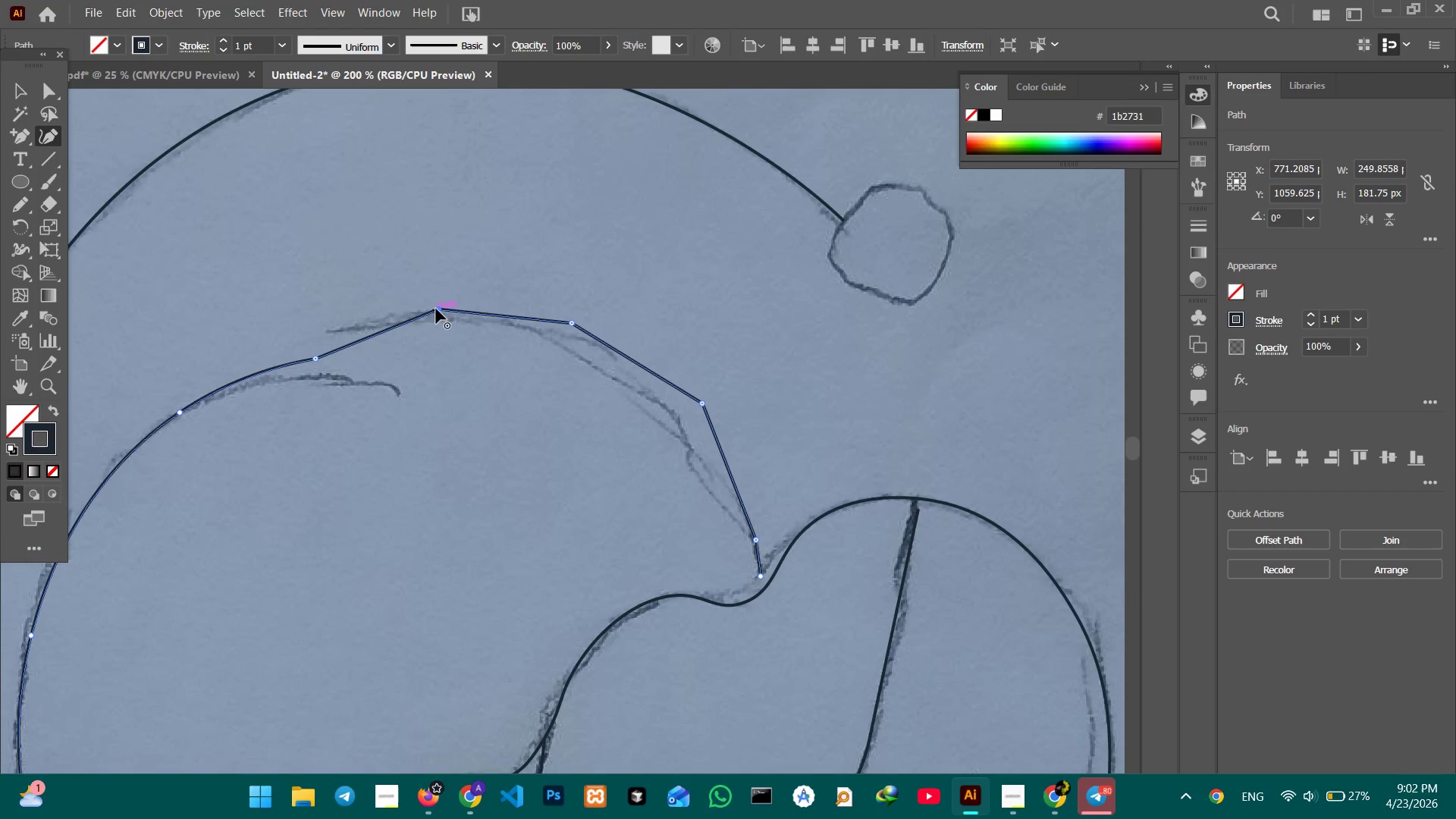 
key(Equal)
 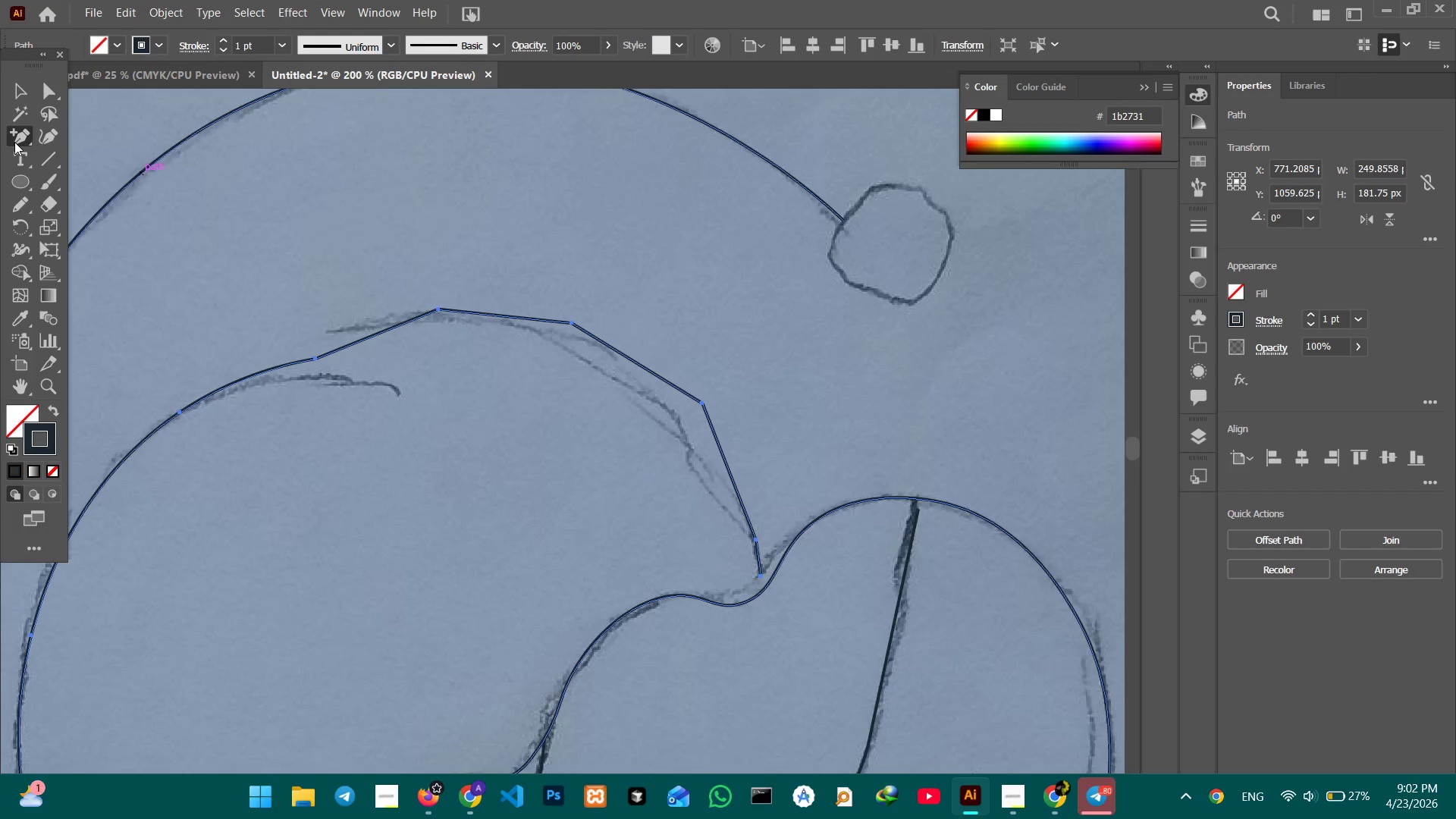 
left_click([49, 136])
 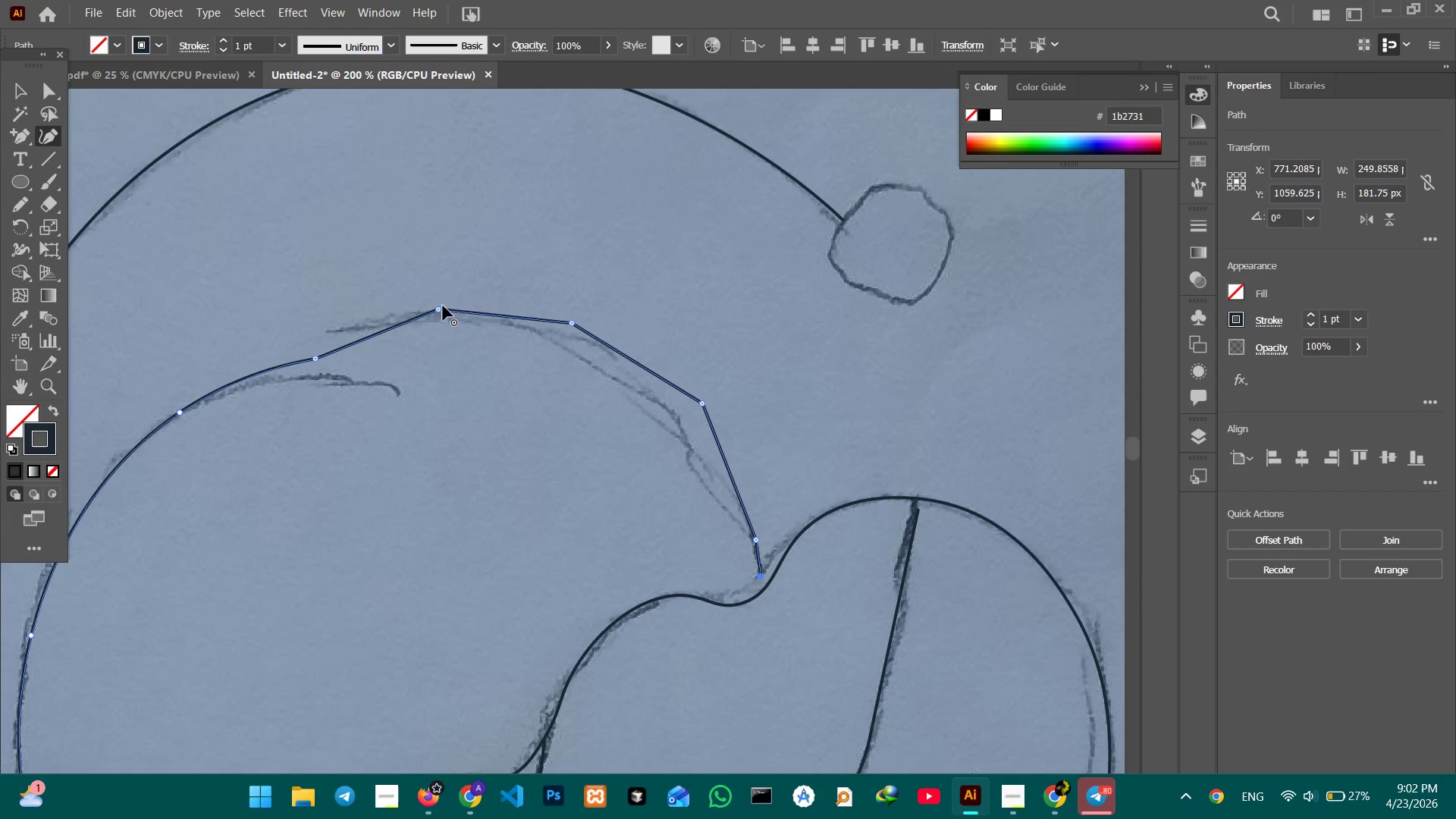 
left_click([438, 306])
 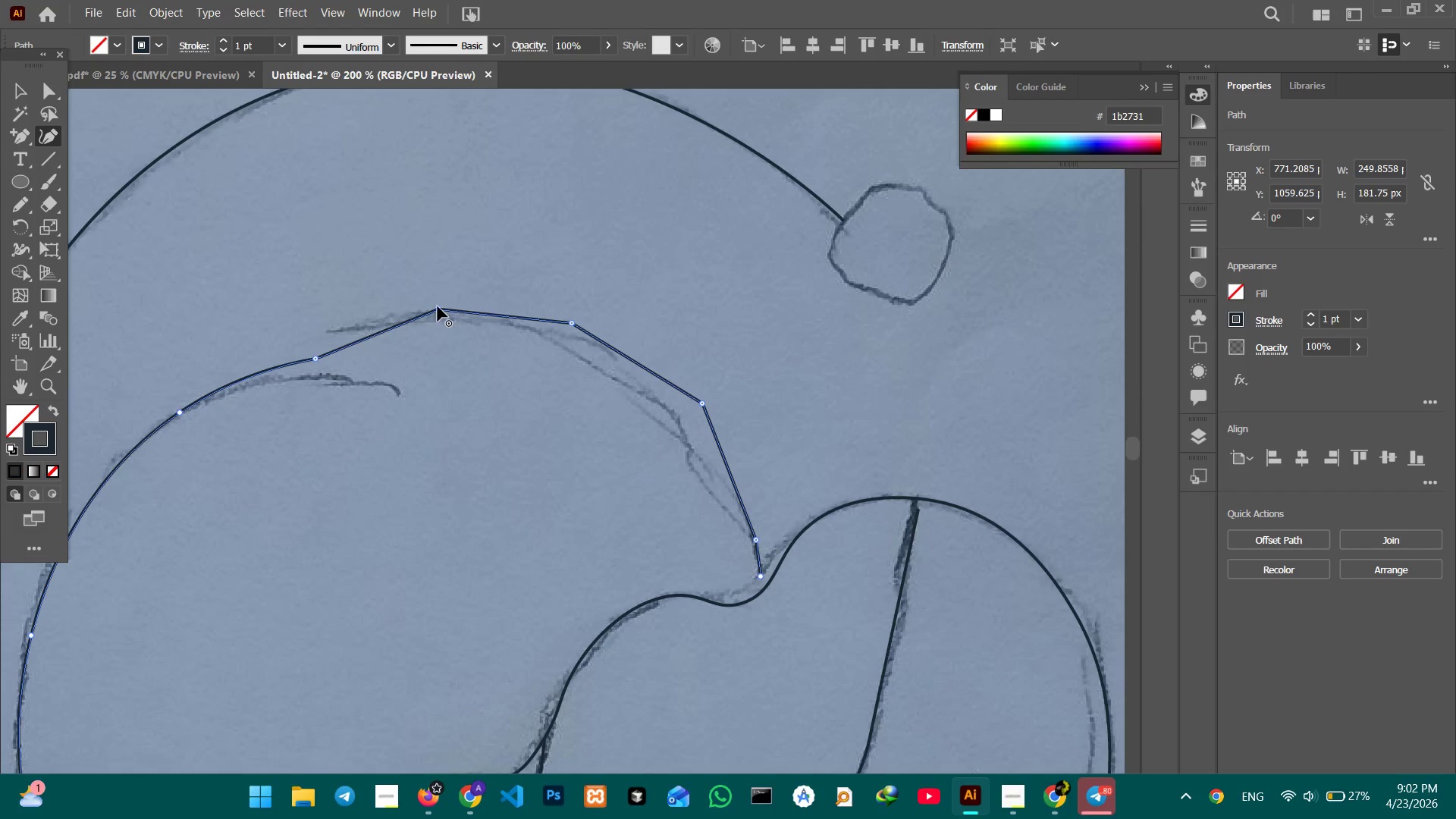 
key(Backspace)
 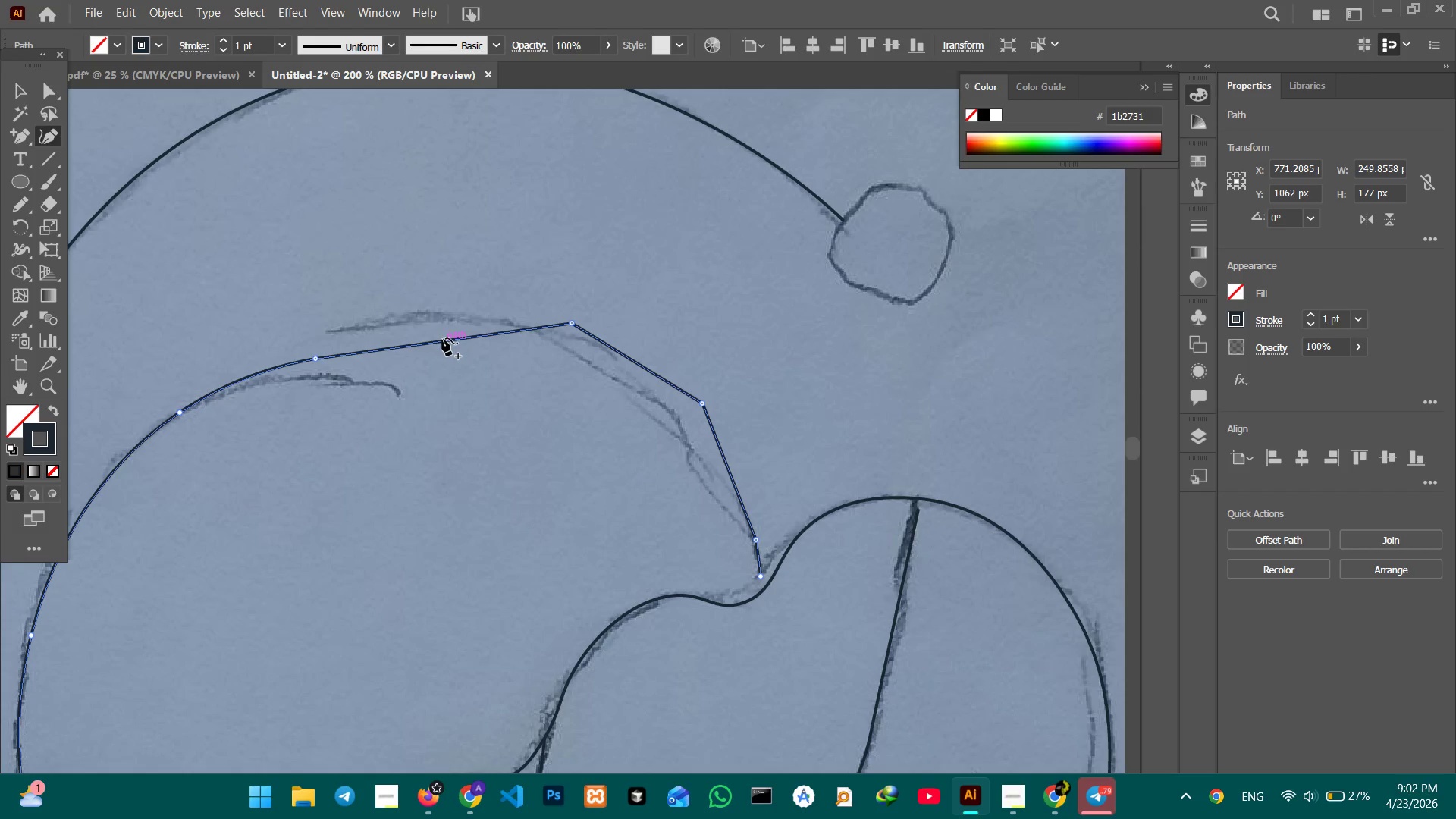 
left_click_drag(start_coordinate=[442, 338], to_coordinate=[429, 311])
 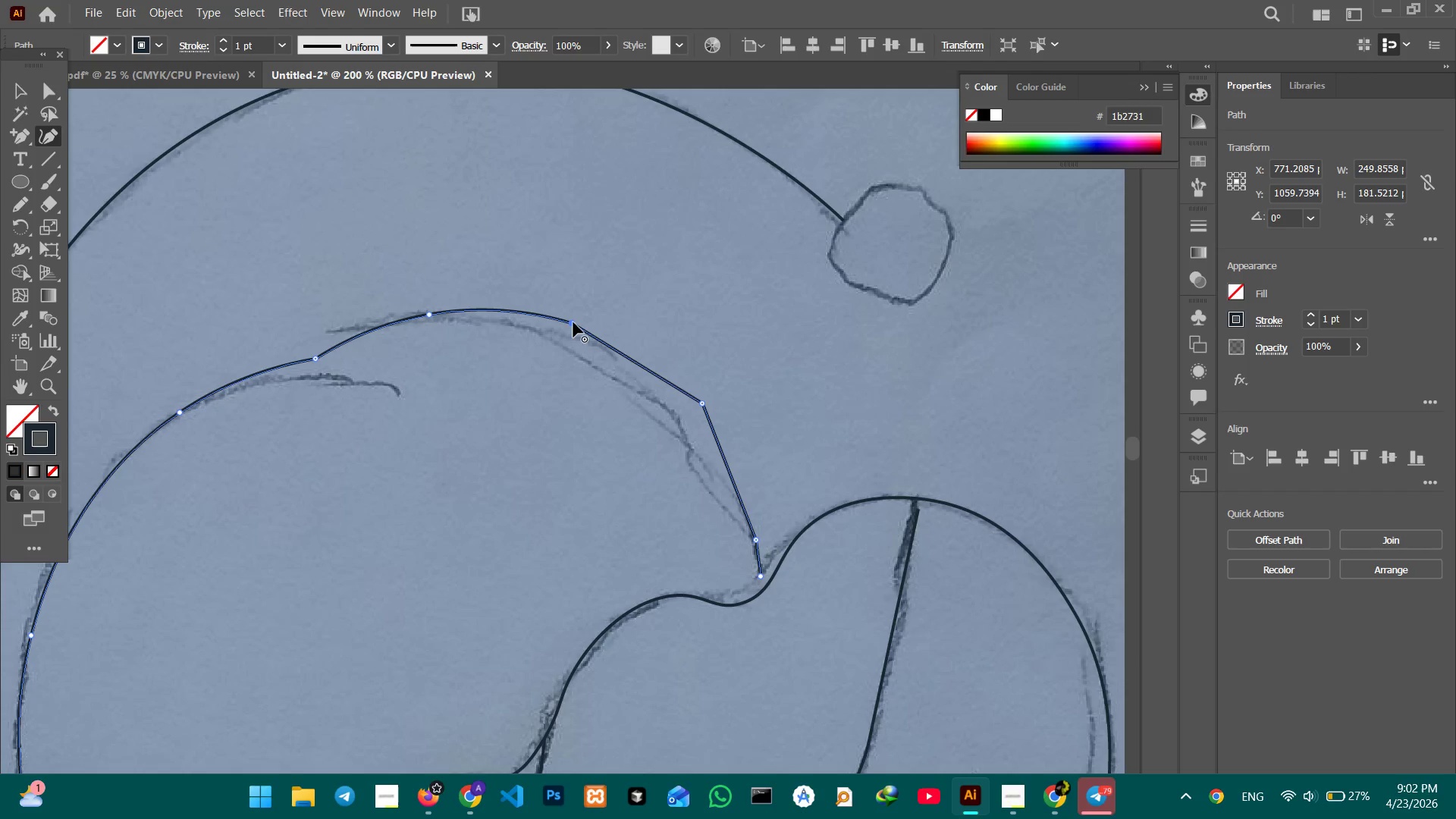 
key(Backspace)
 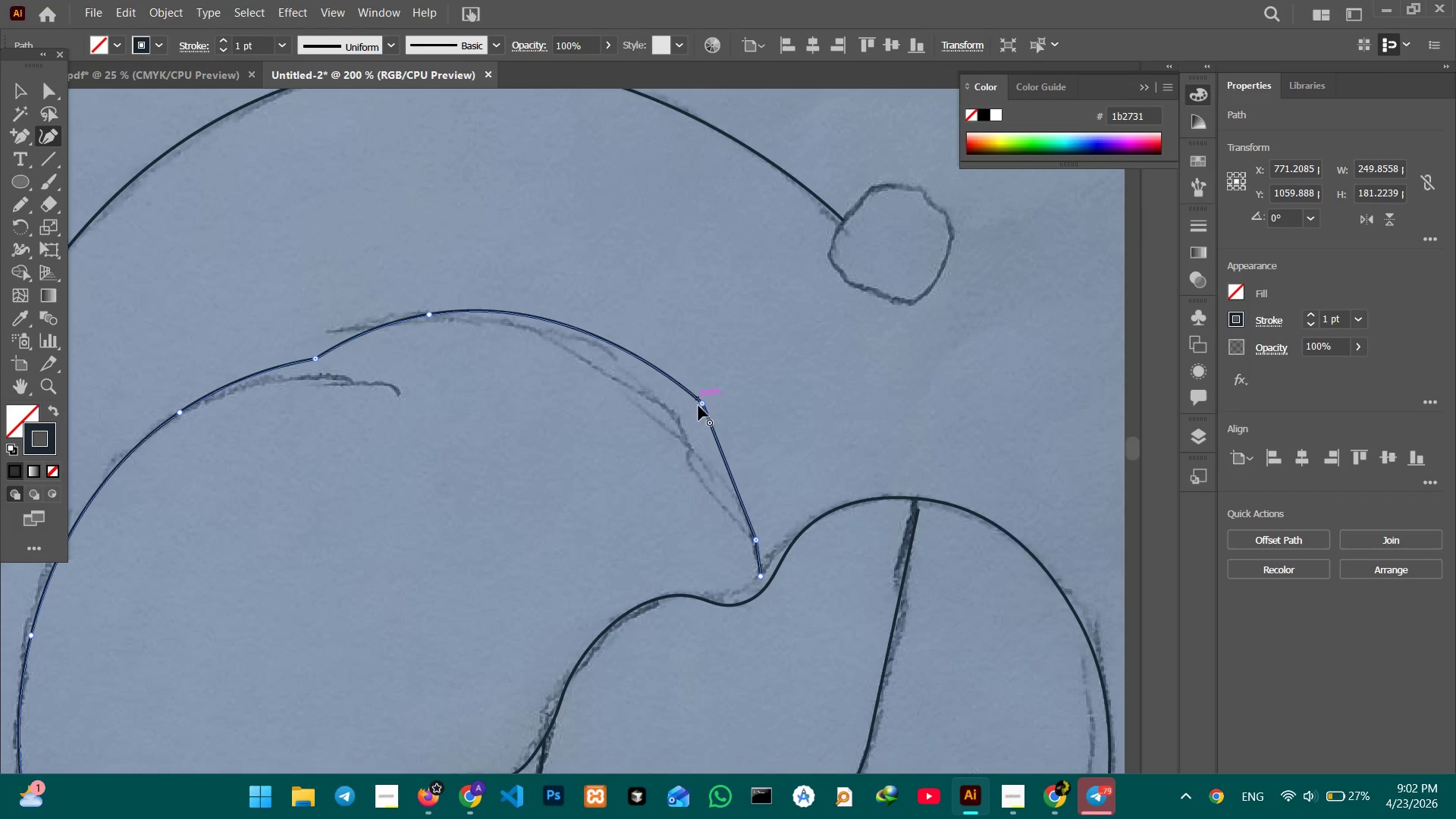 
left_click([703, 406])
 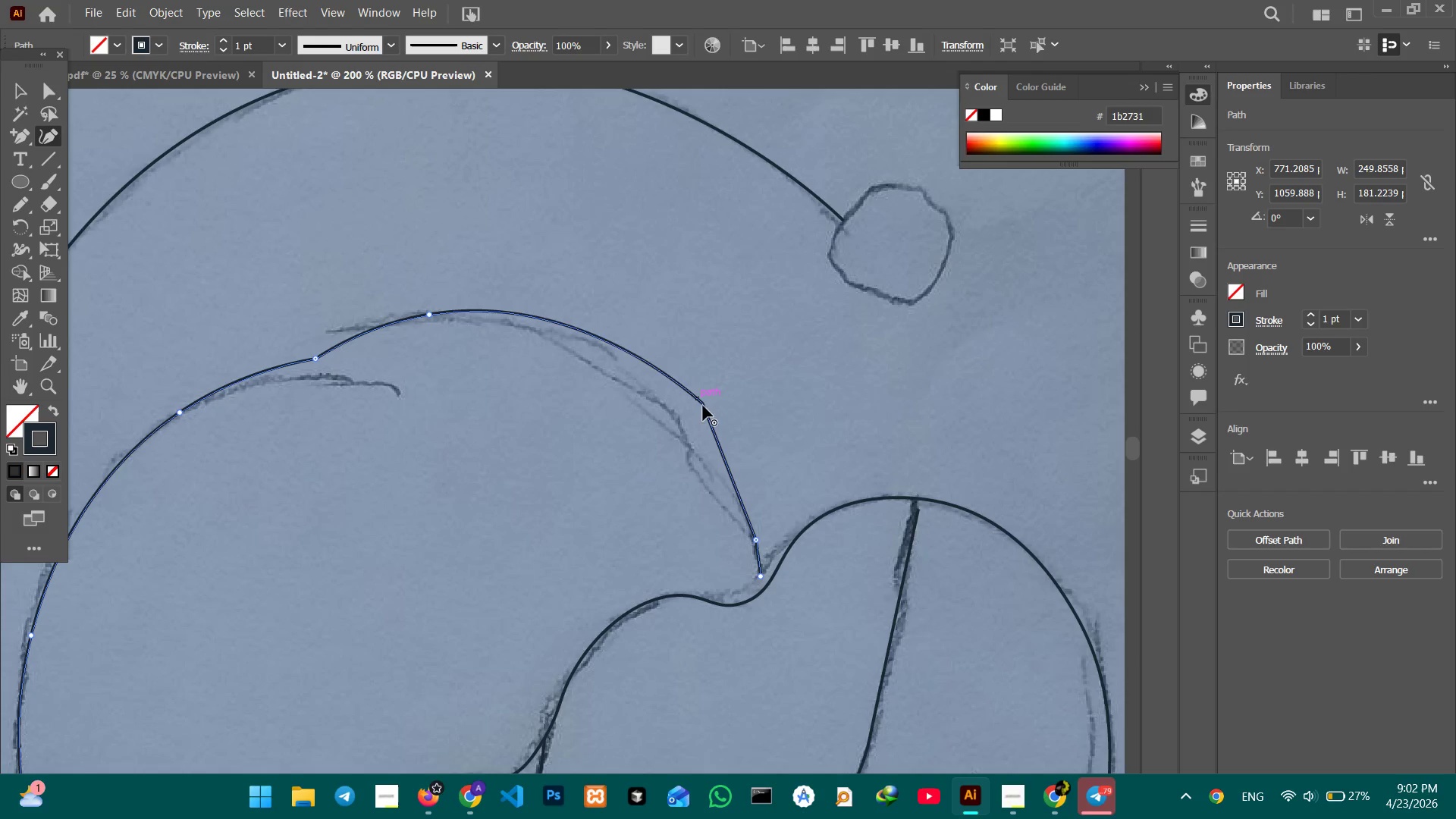 
key(Backspace)
 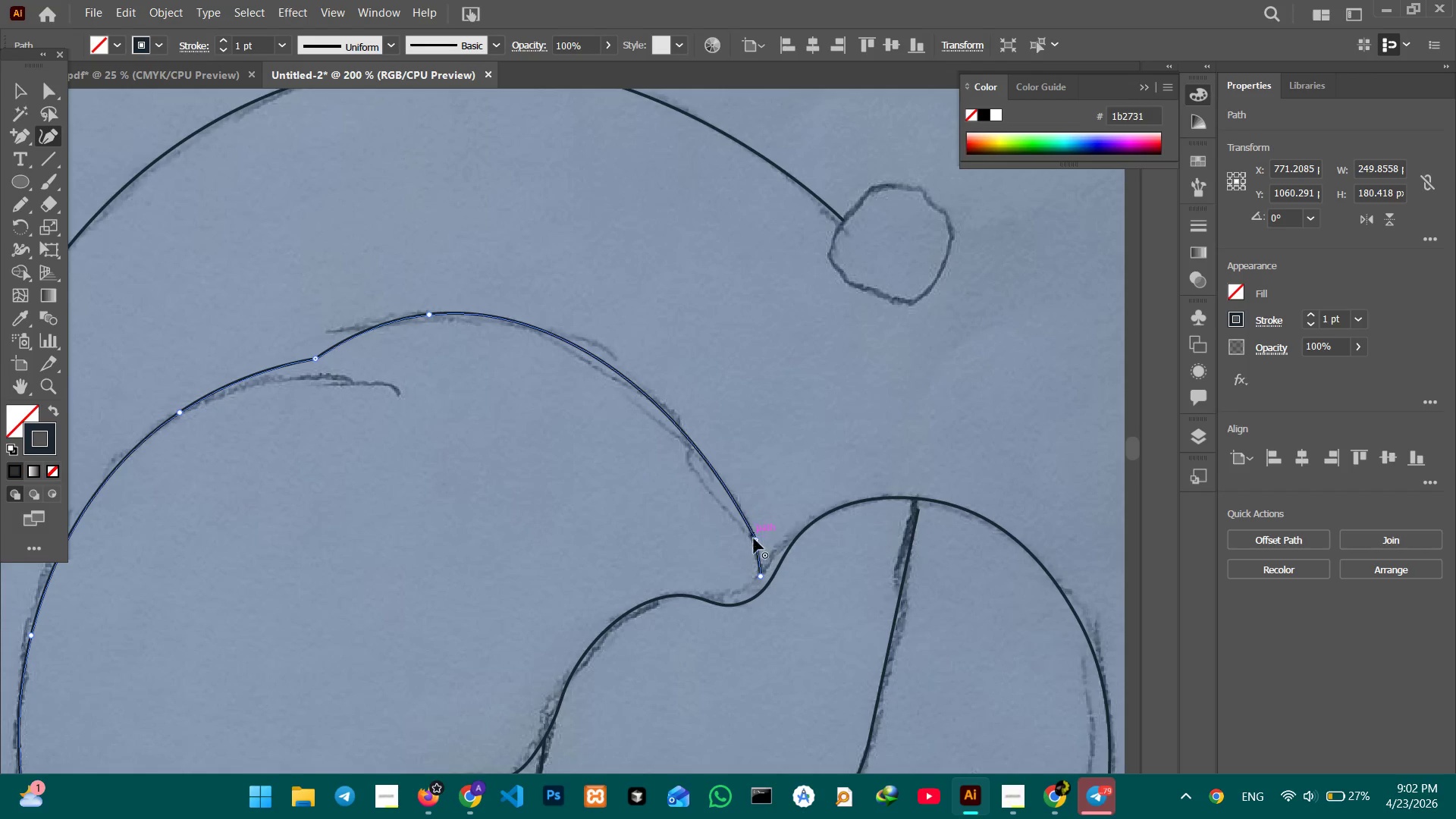 
left_click([757, 548])
 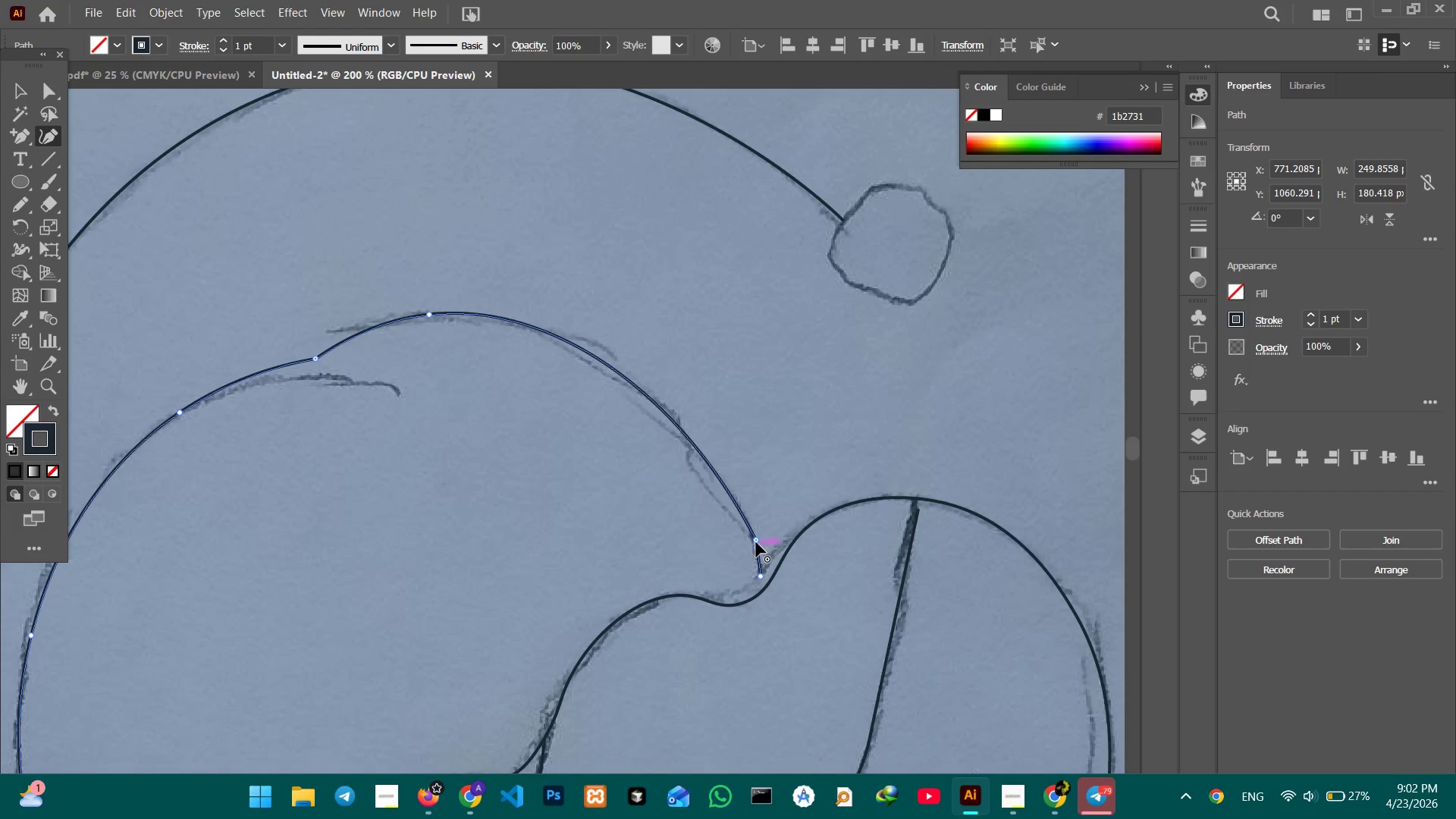 
left_click([756, 542])
 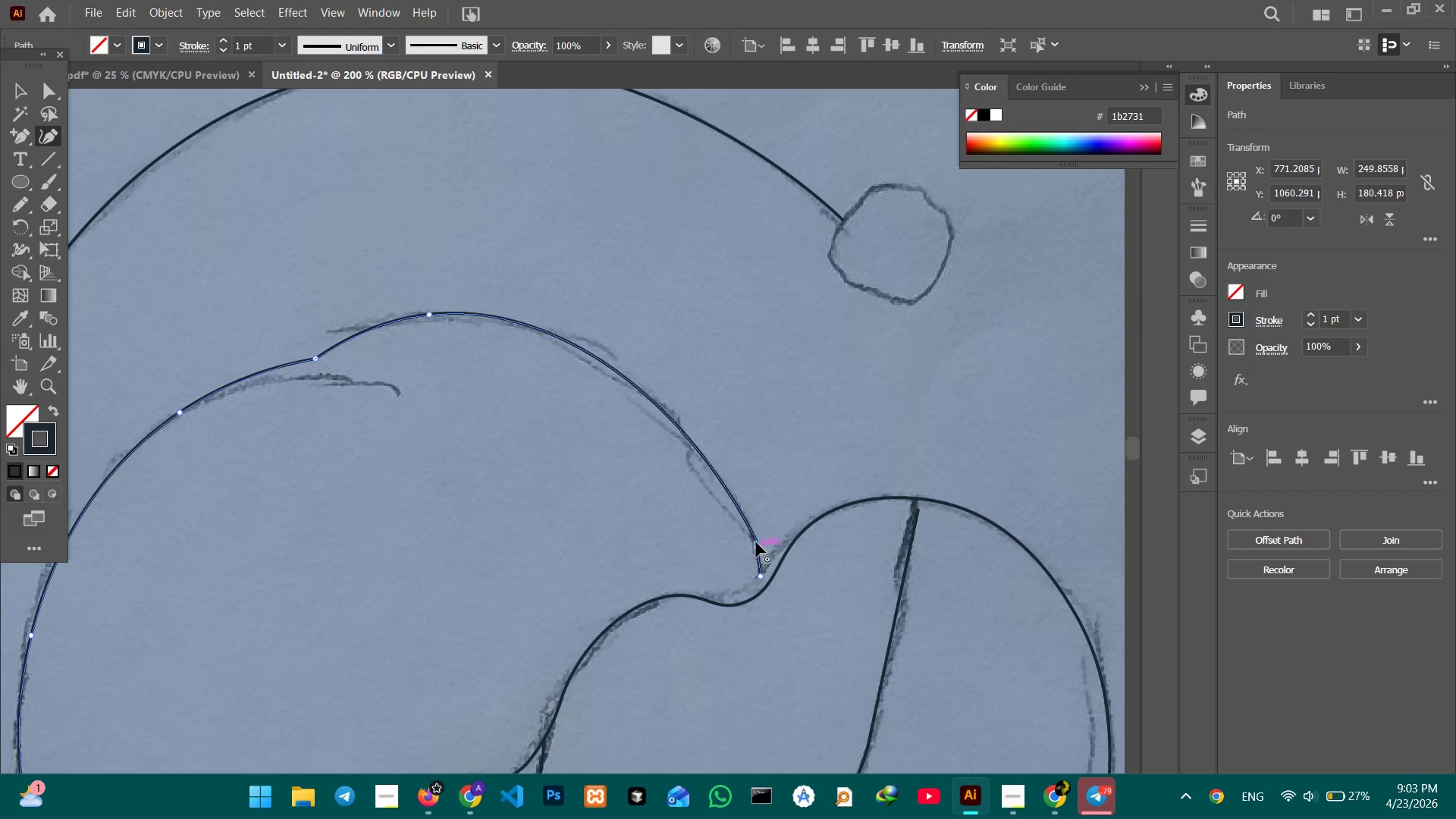 
key(Backspace)
 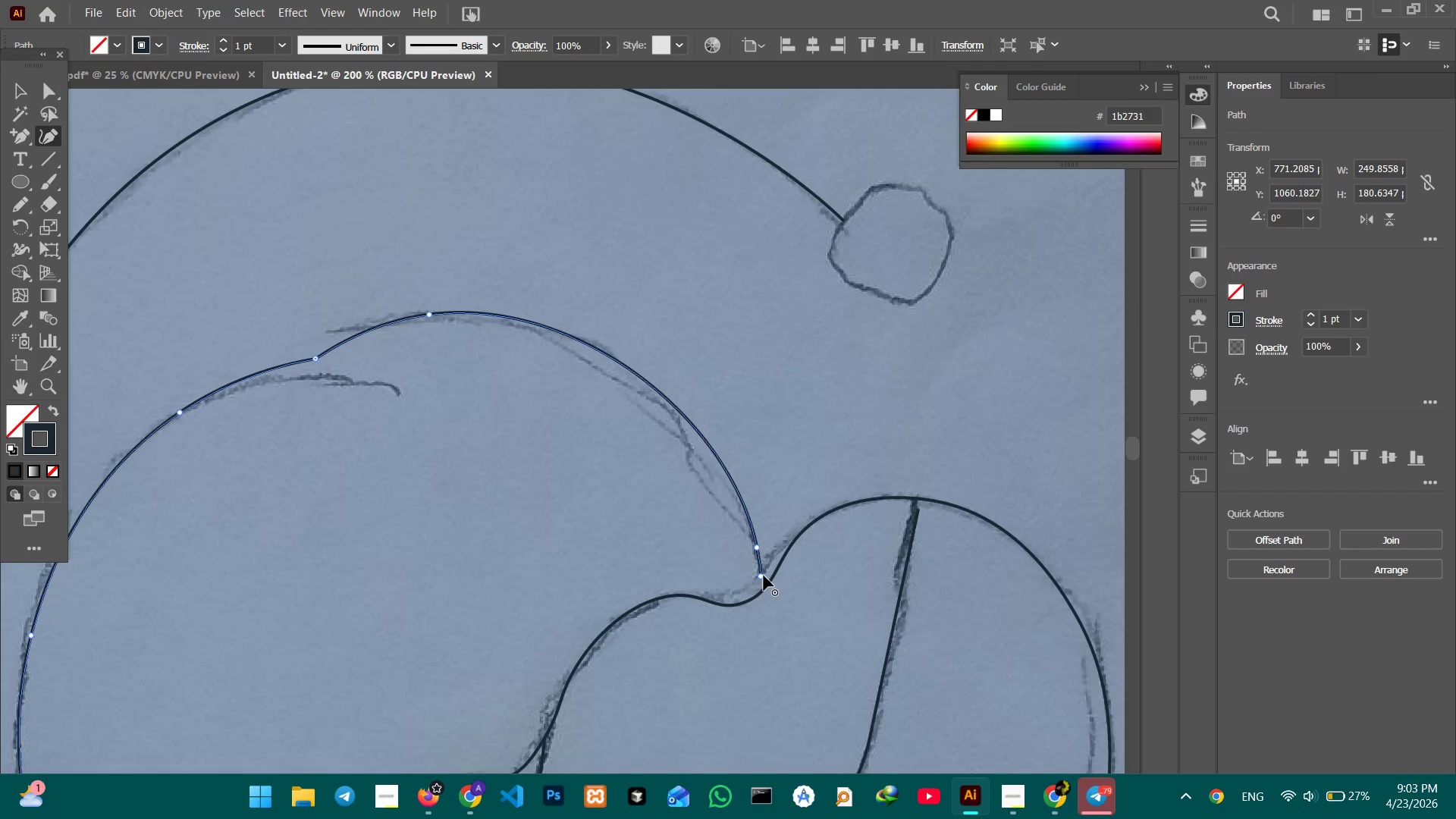 
left_click_drag(start_coordinate=[764, 576], to_coordinate=[767, 585])
 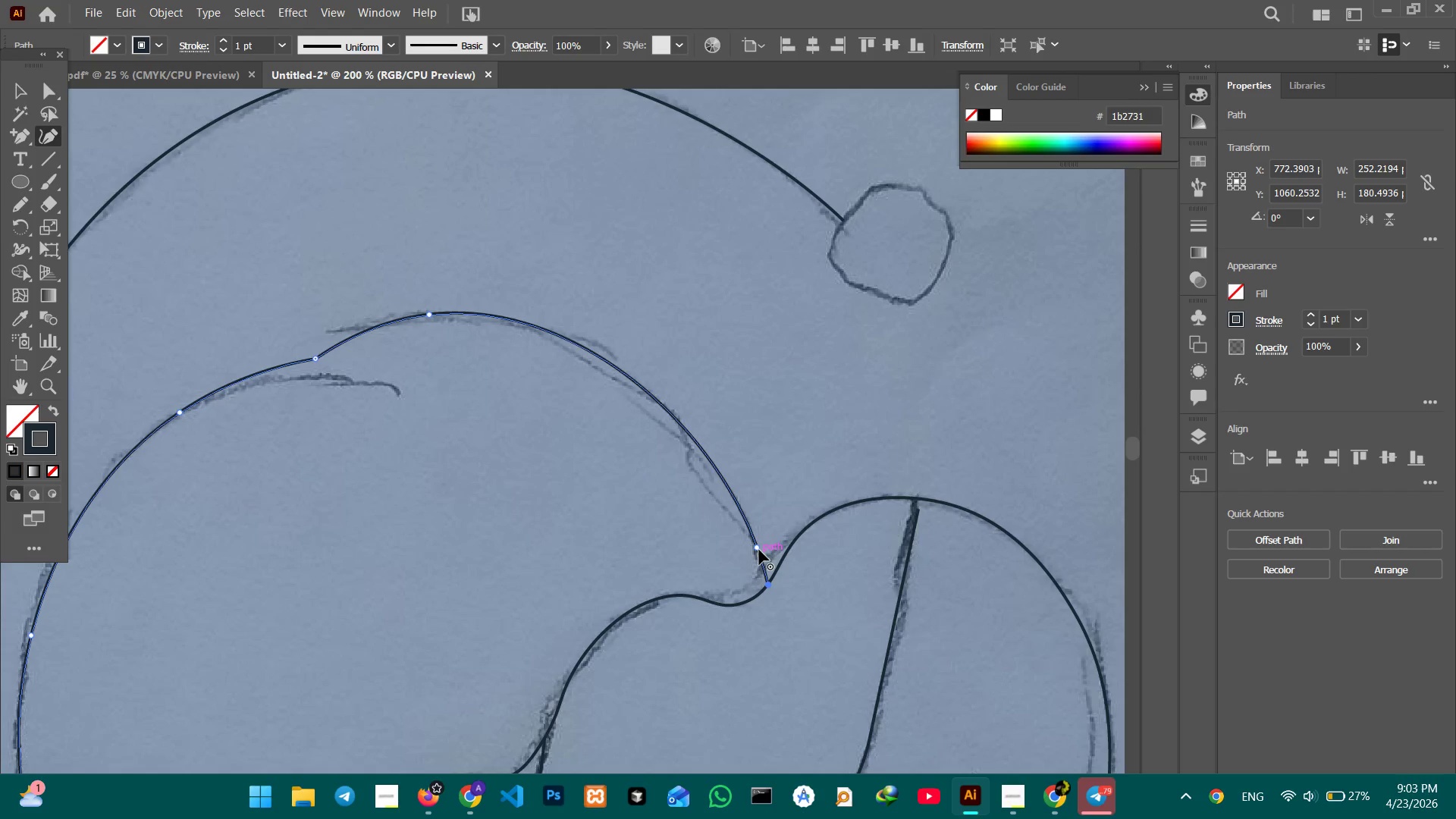 
left_click([759, 550])
 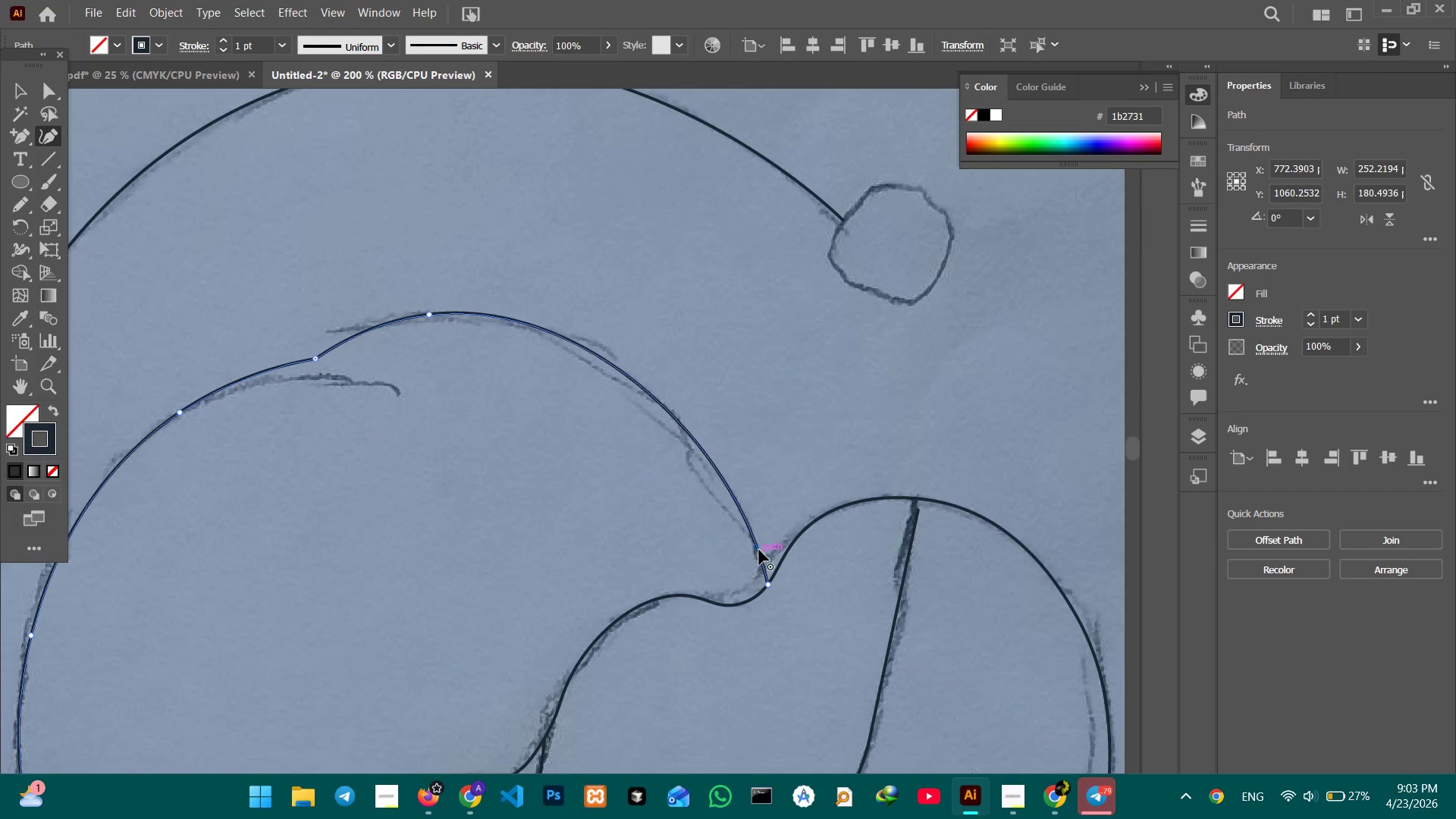 
key(Backspace)
 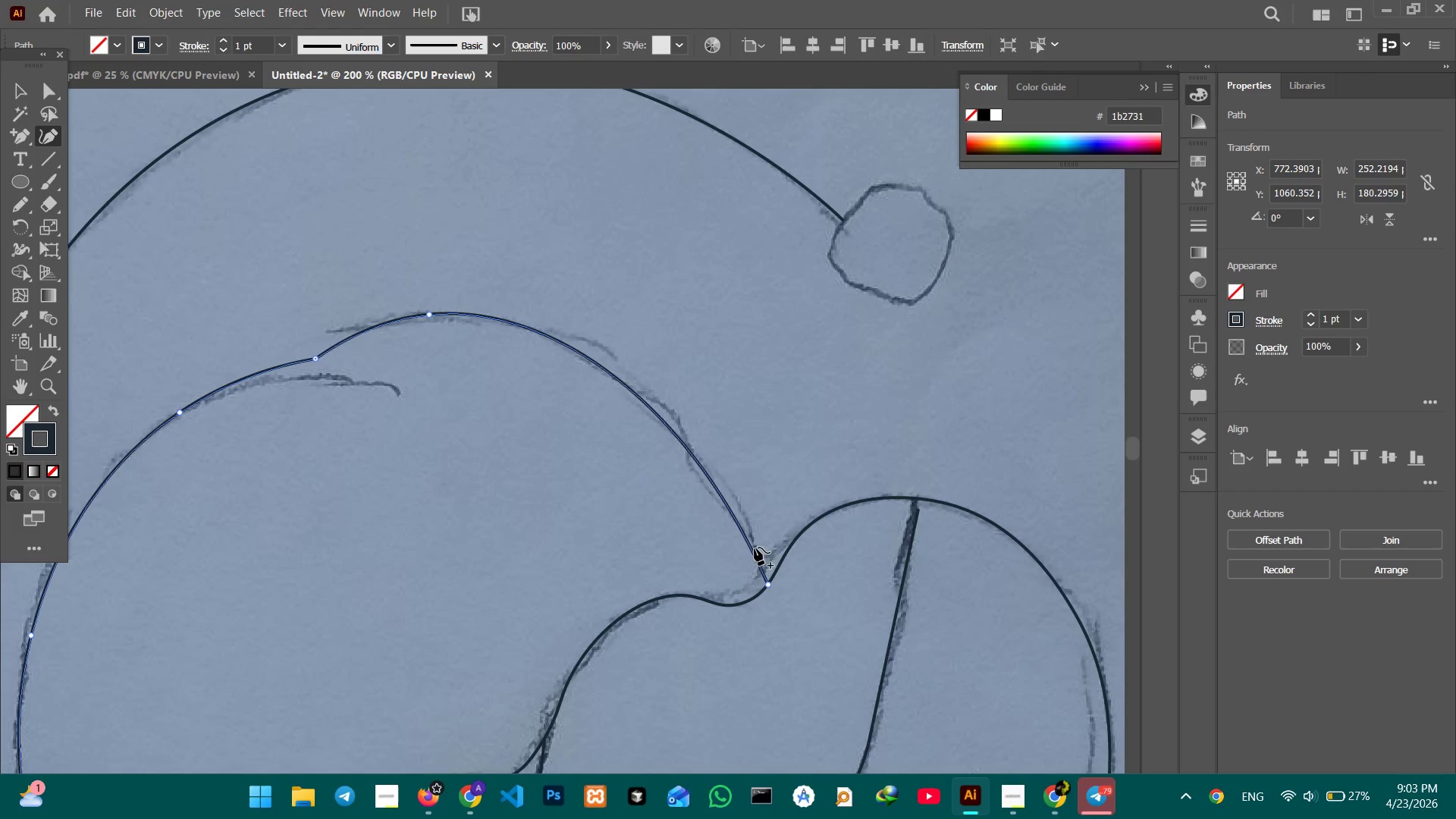 
left_click_drag(start_coordinate=[755, 548], to_coordinate=[758, 543])
 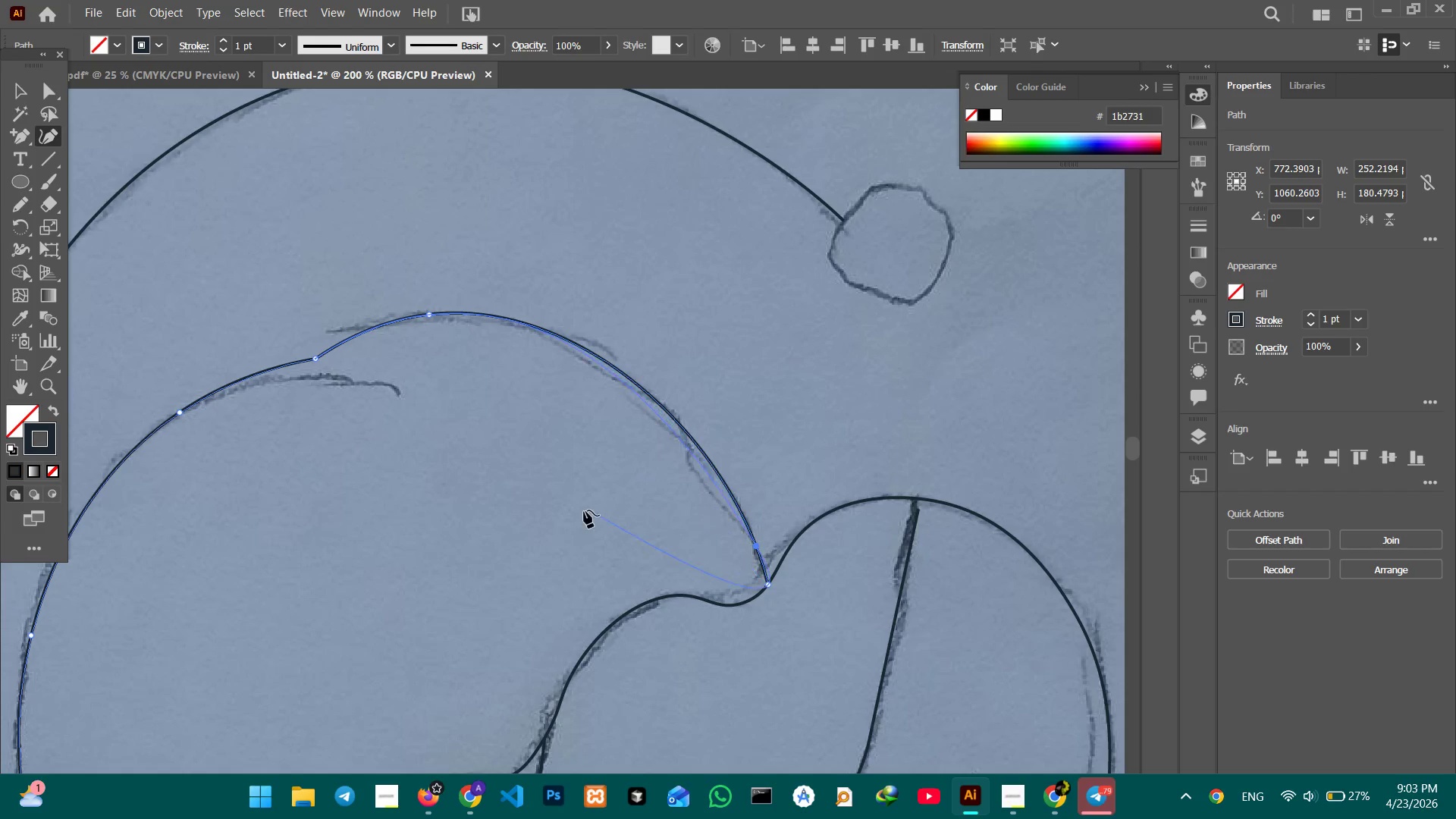 
hold_key(key=Space, duration=1.33)
 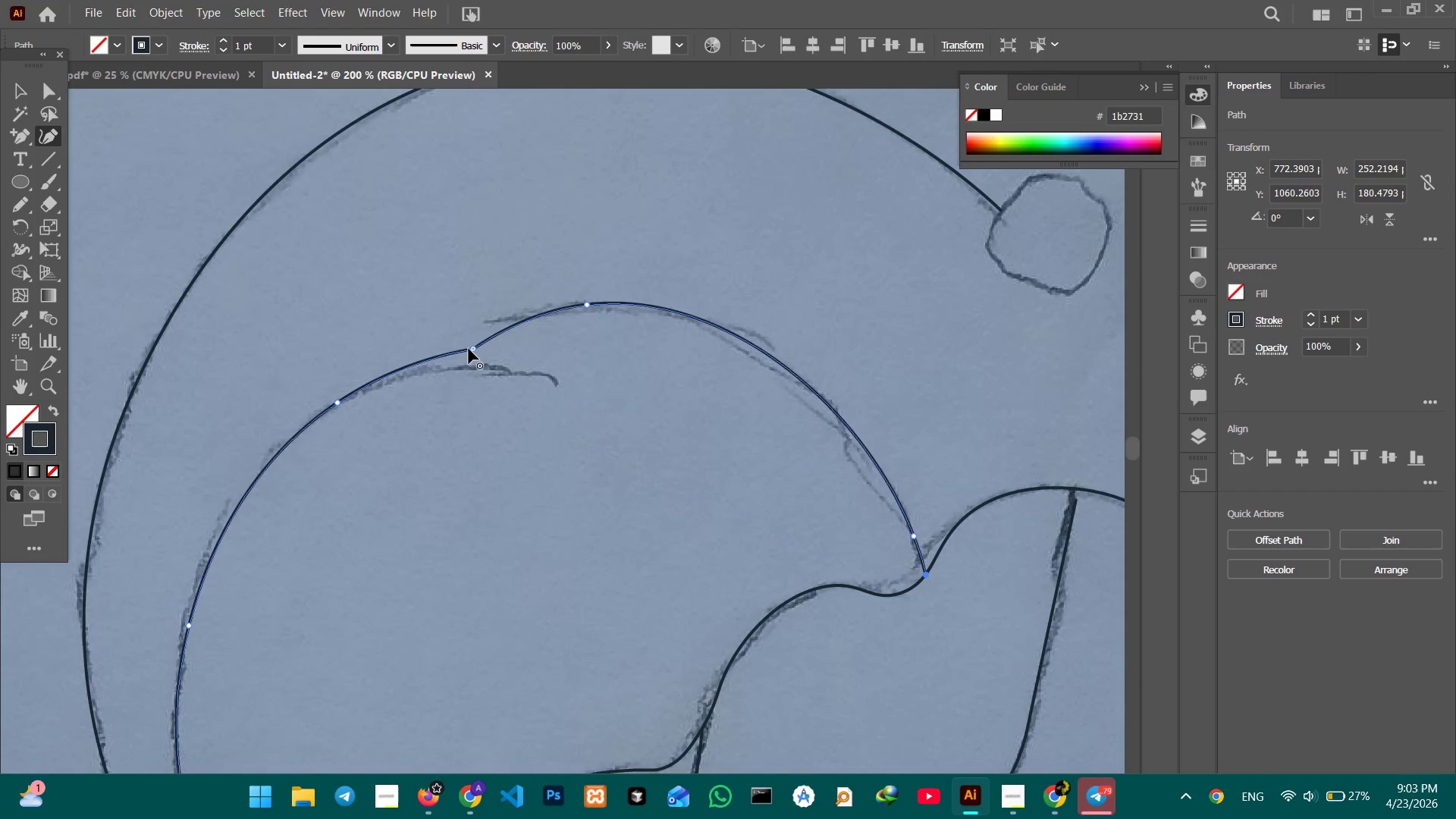 
left_click_drag(start_coordinate=[569, 544], to_coordinate=[726, 534])
 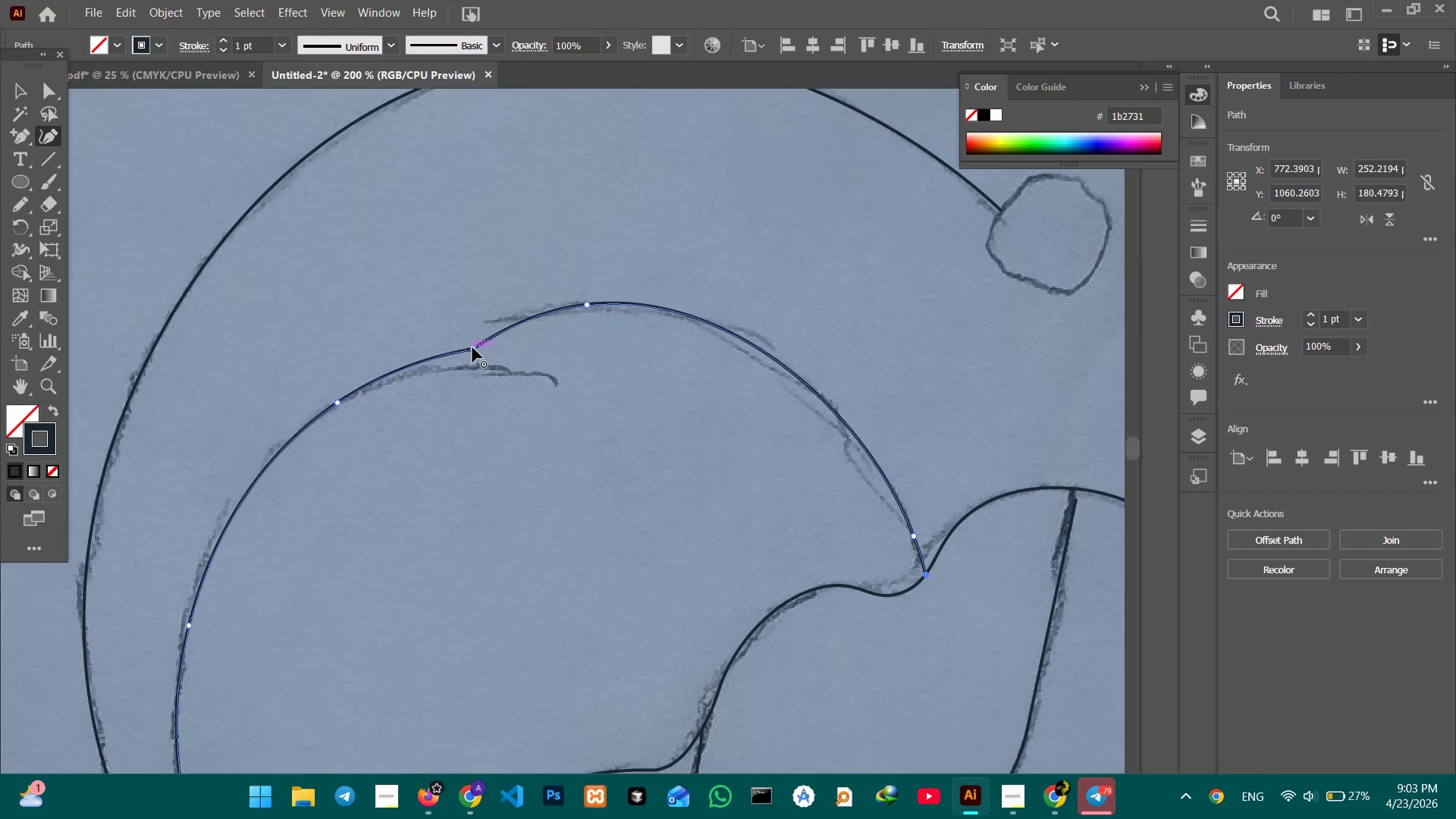 
left_click_drag(start_coordinate=[473, 347], to_coordinate=[551, 378])
 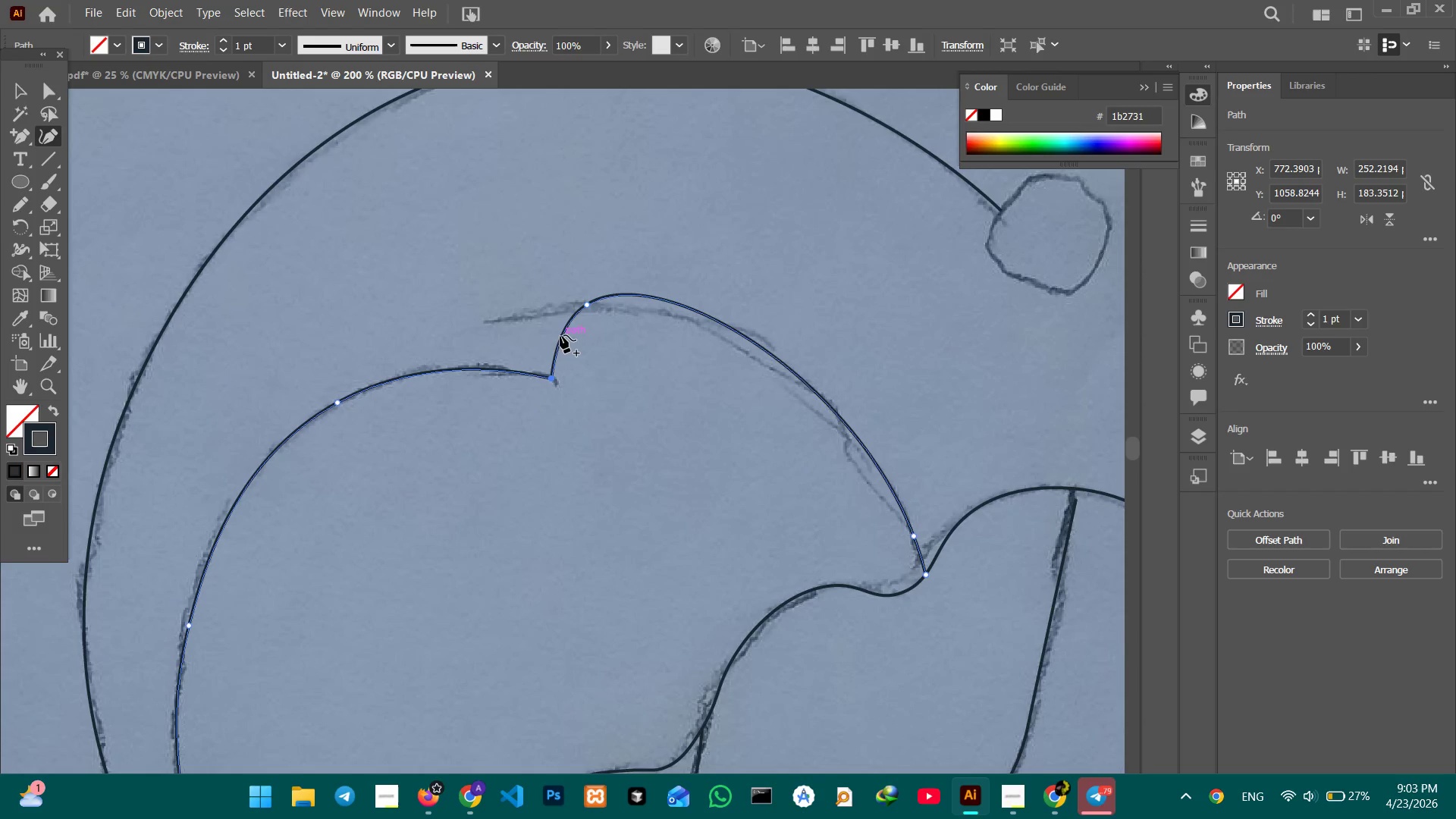 
left_click_drag(start_coordinate=[560, 335], to_coordinate=[512, 328])
 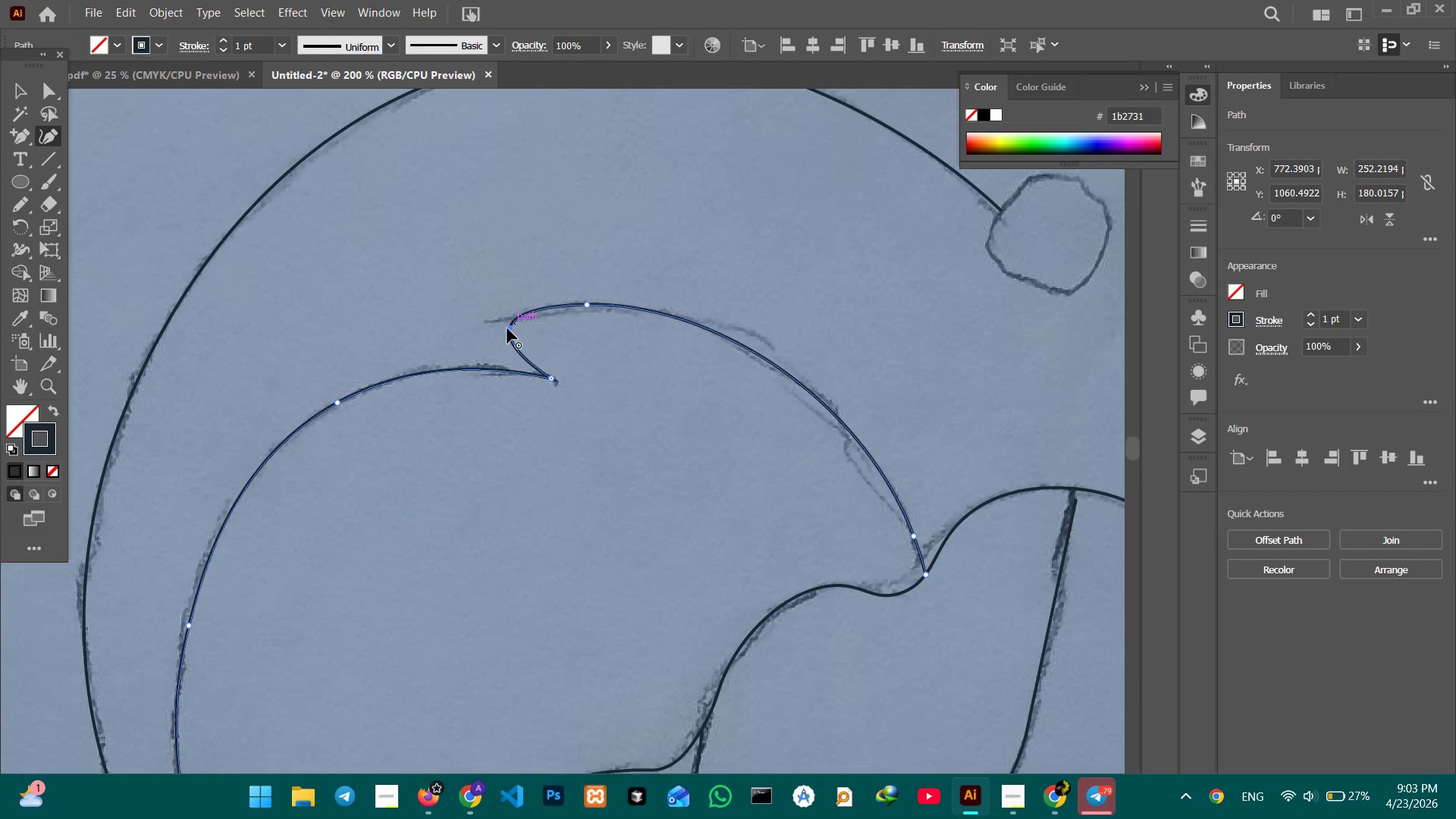 
left_click_drag(start_coordinate=[507, 329], to_coordinate=[516, 330])
 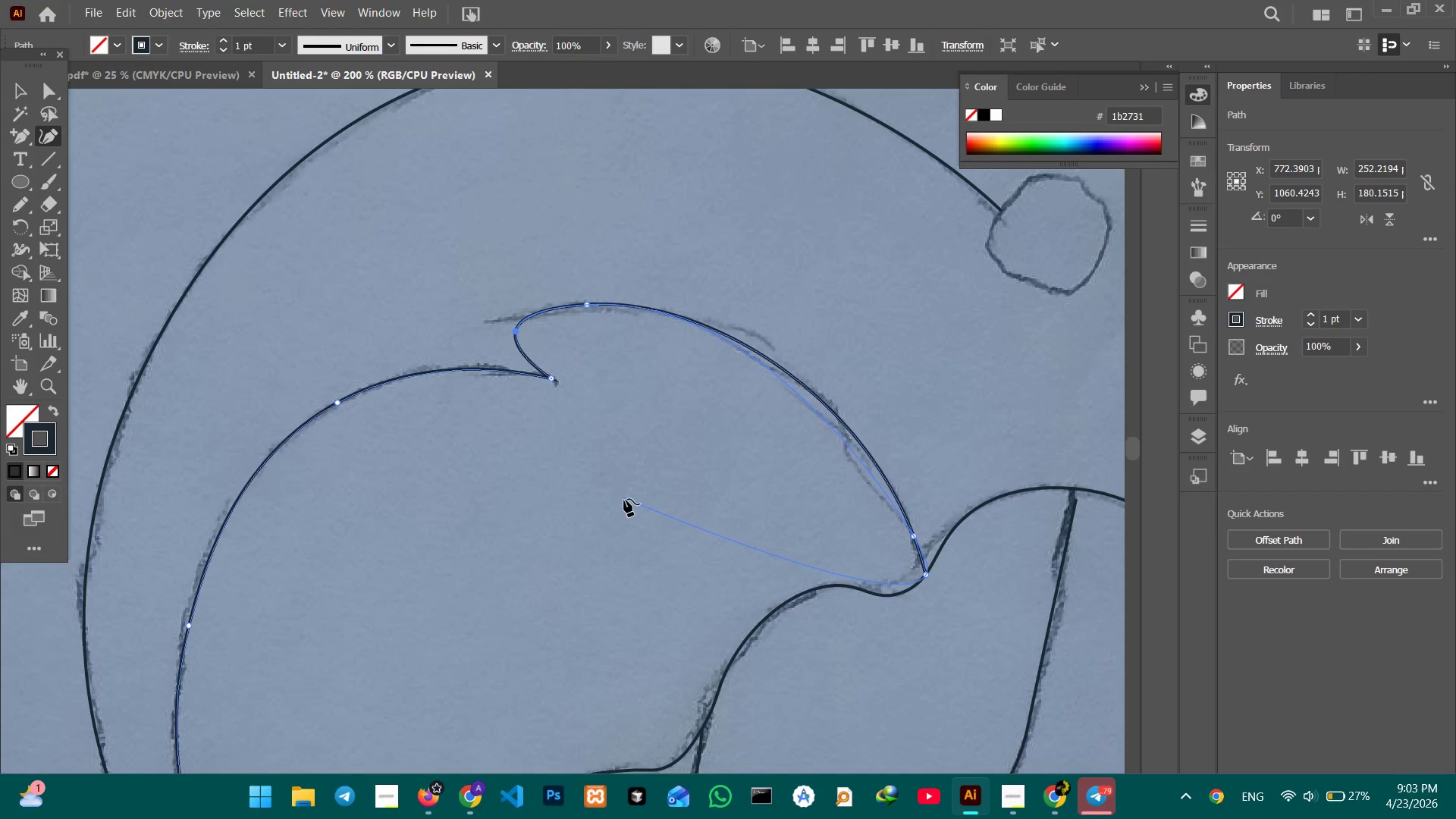 
wait(7.42)
 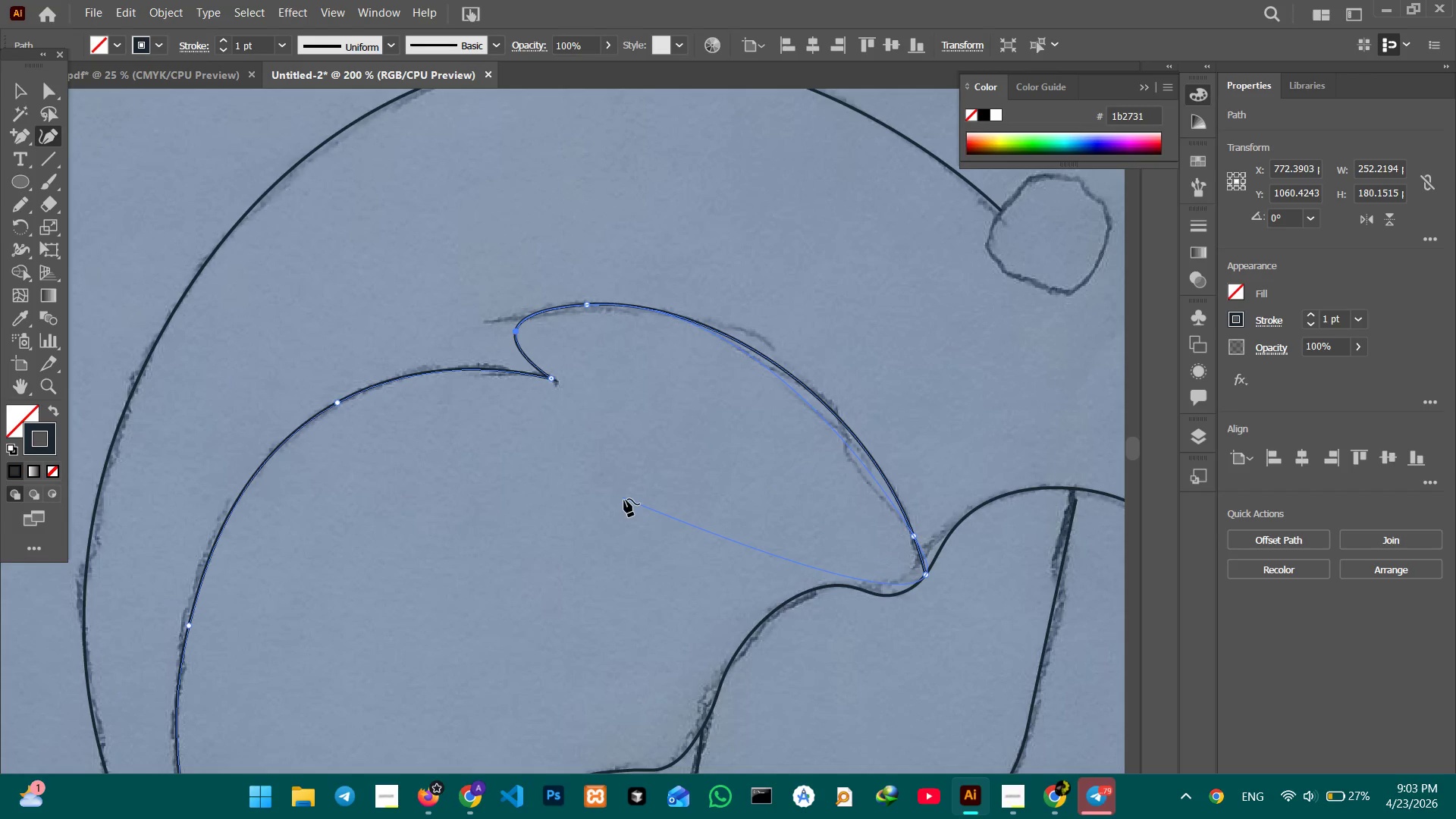 
key(Control+Minus)
 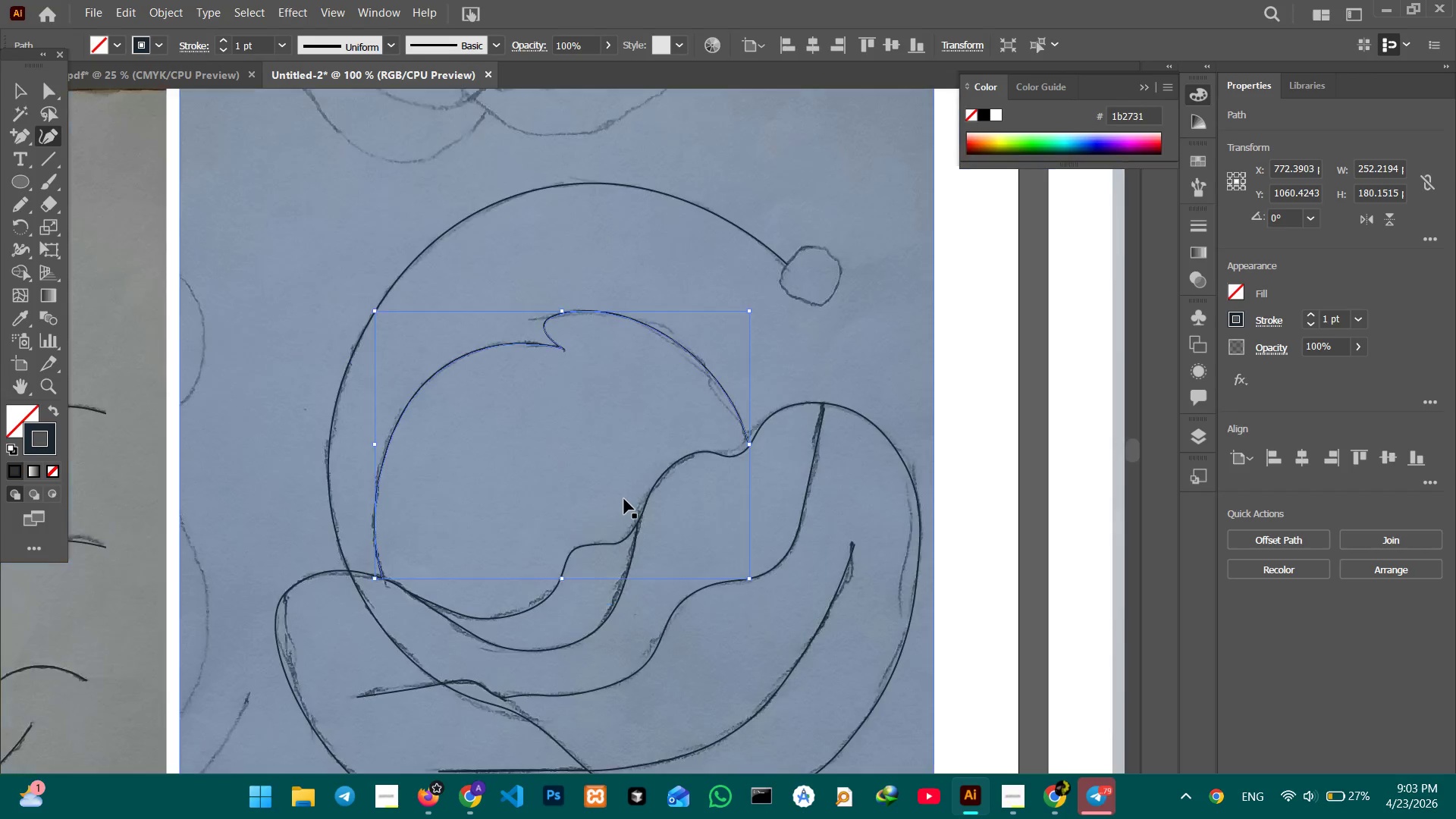 
key(Control+Minus)
 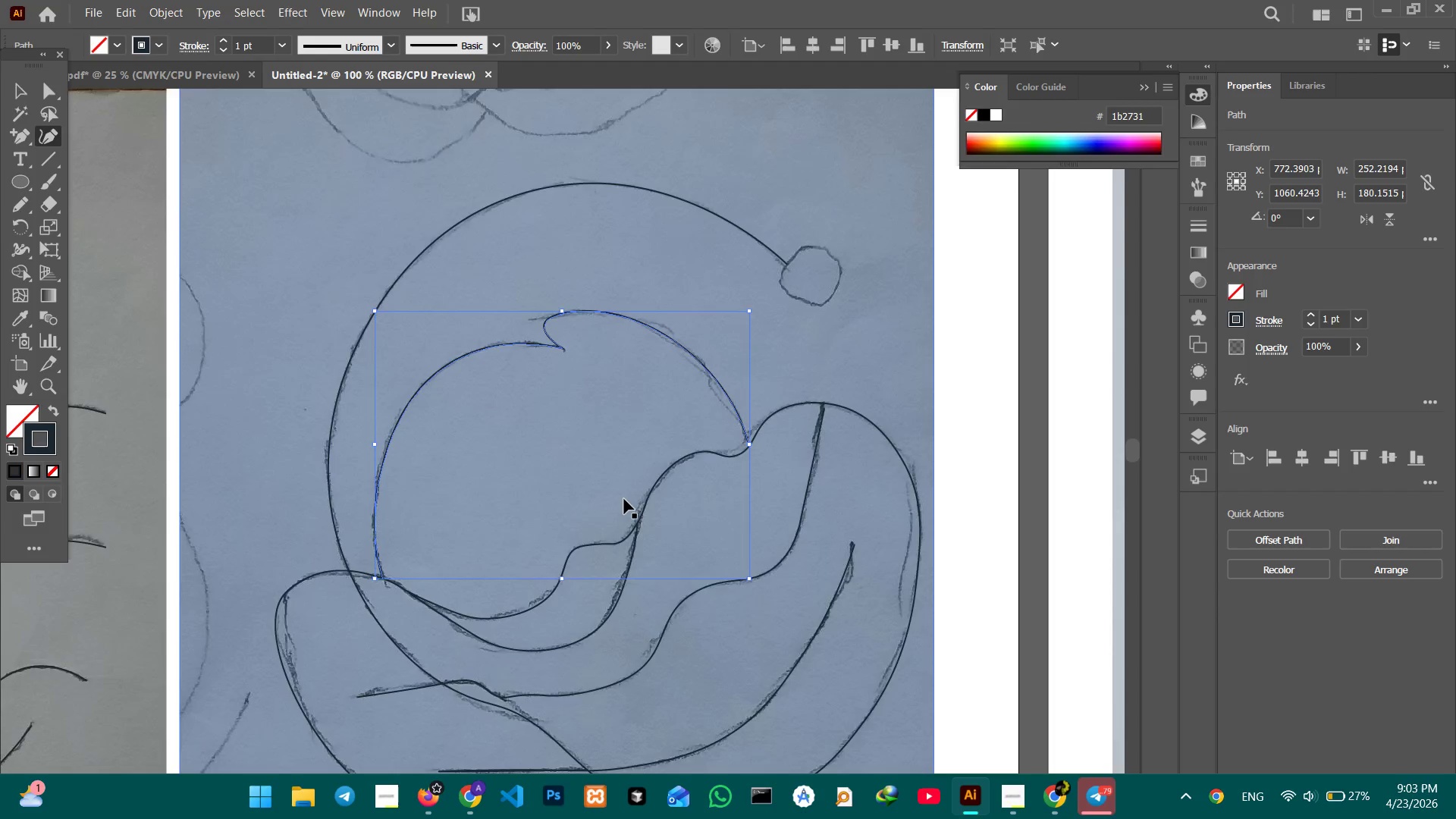 
key(Control+Minus)
 